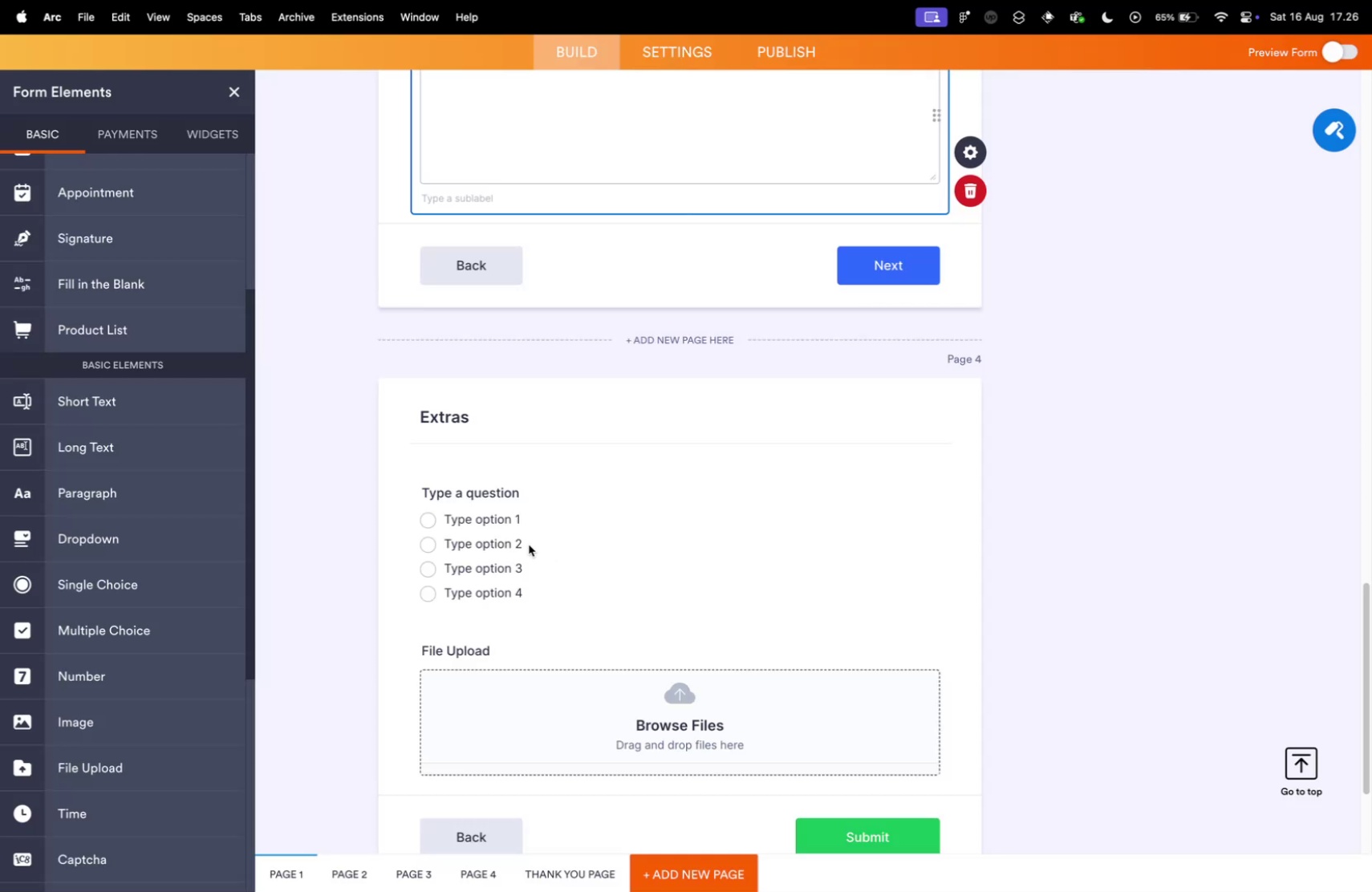 
key(Meta+CommandLeft)
 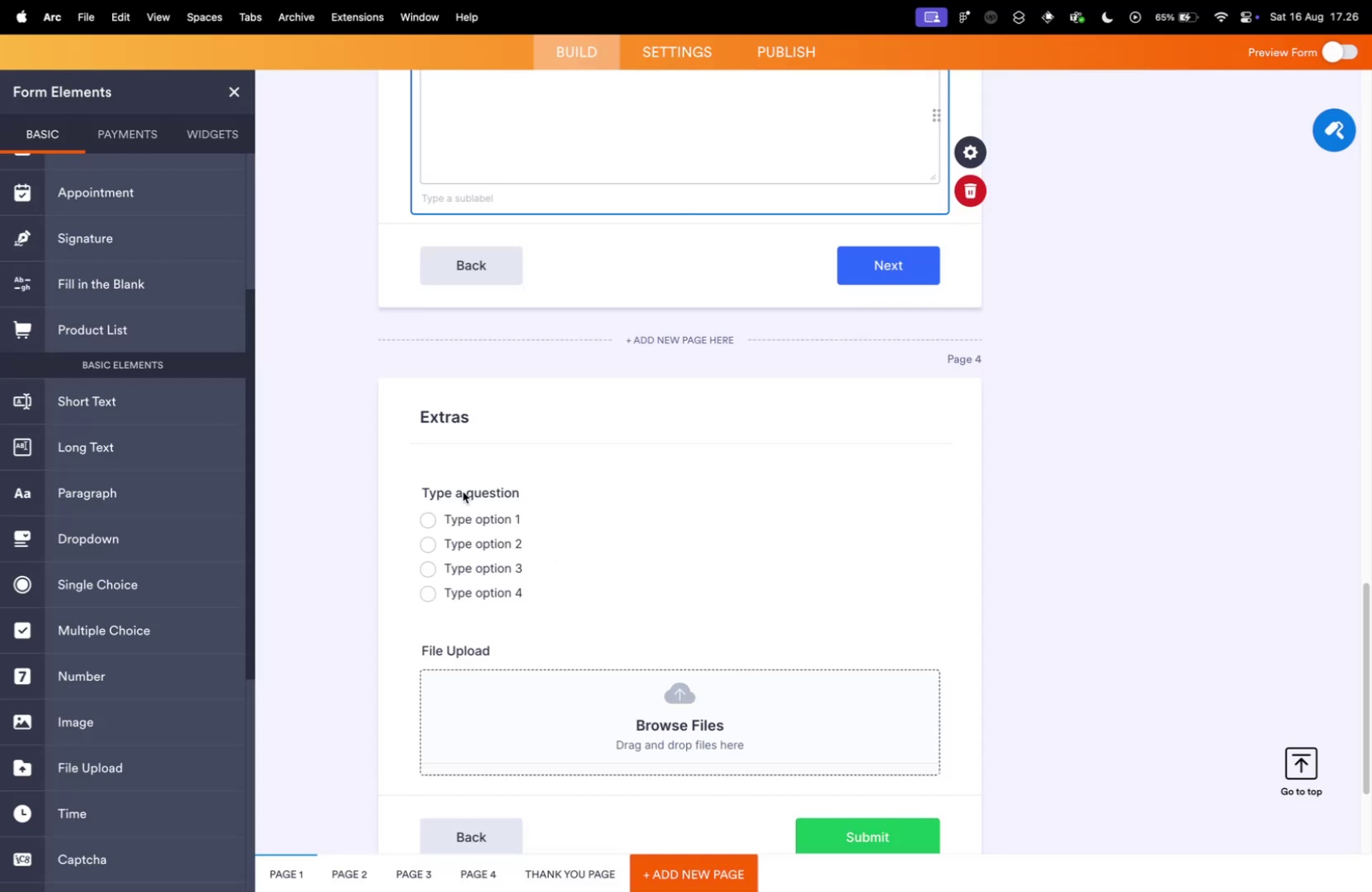 
left_click([463, 491])
 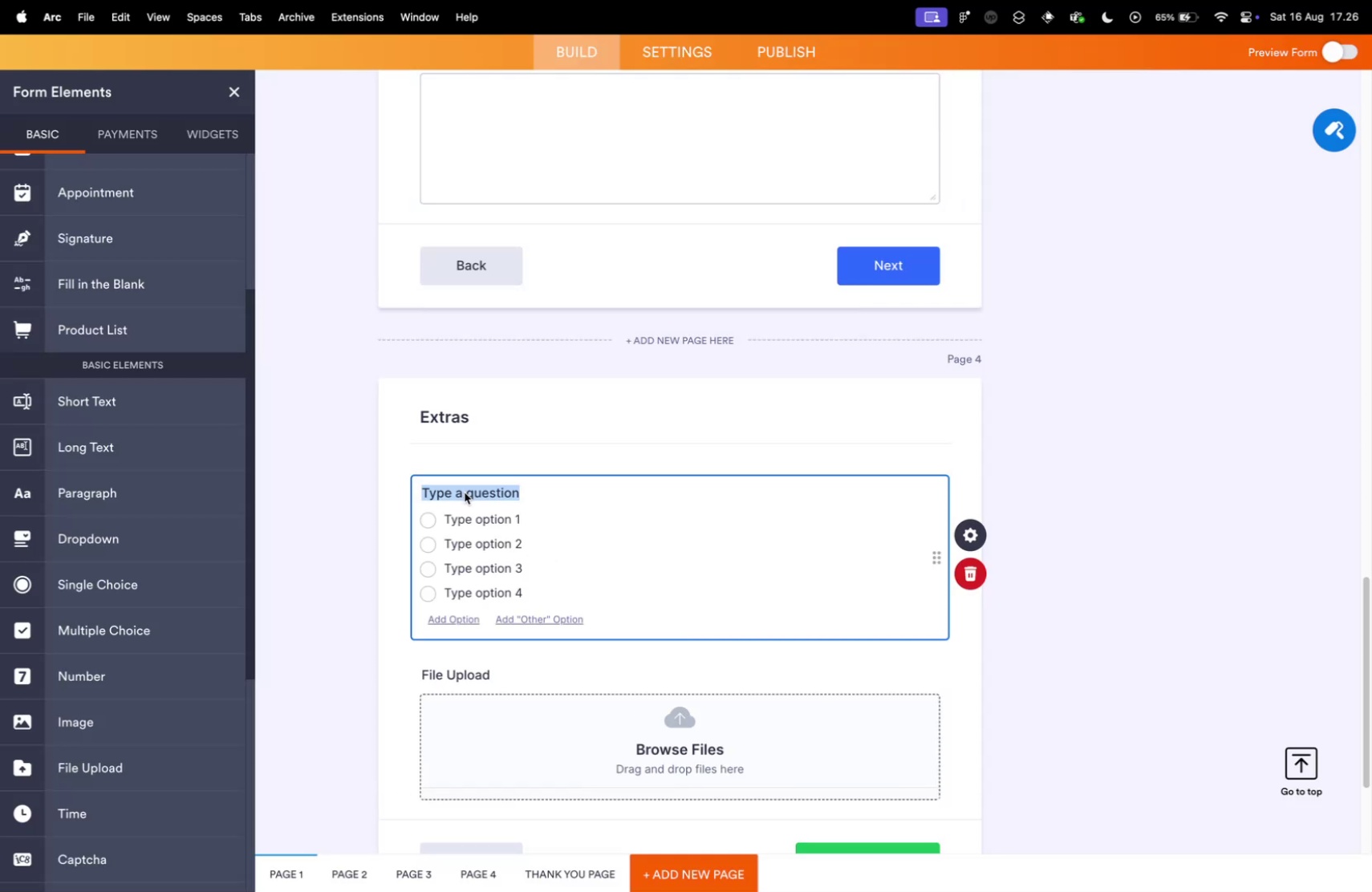 
key(Meta+V)
 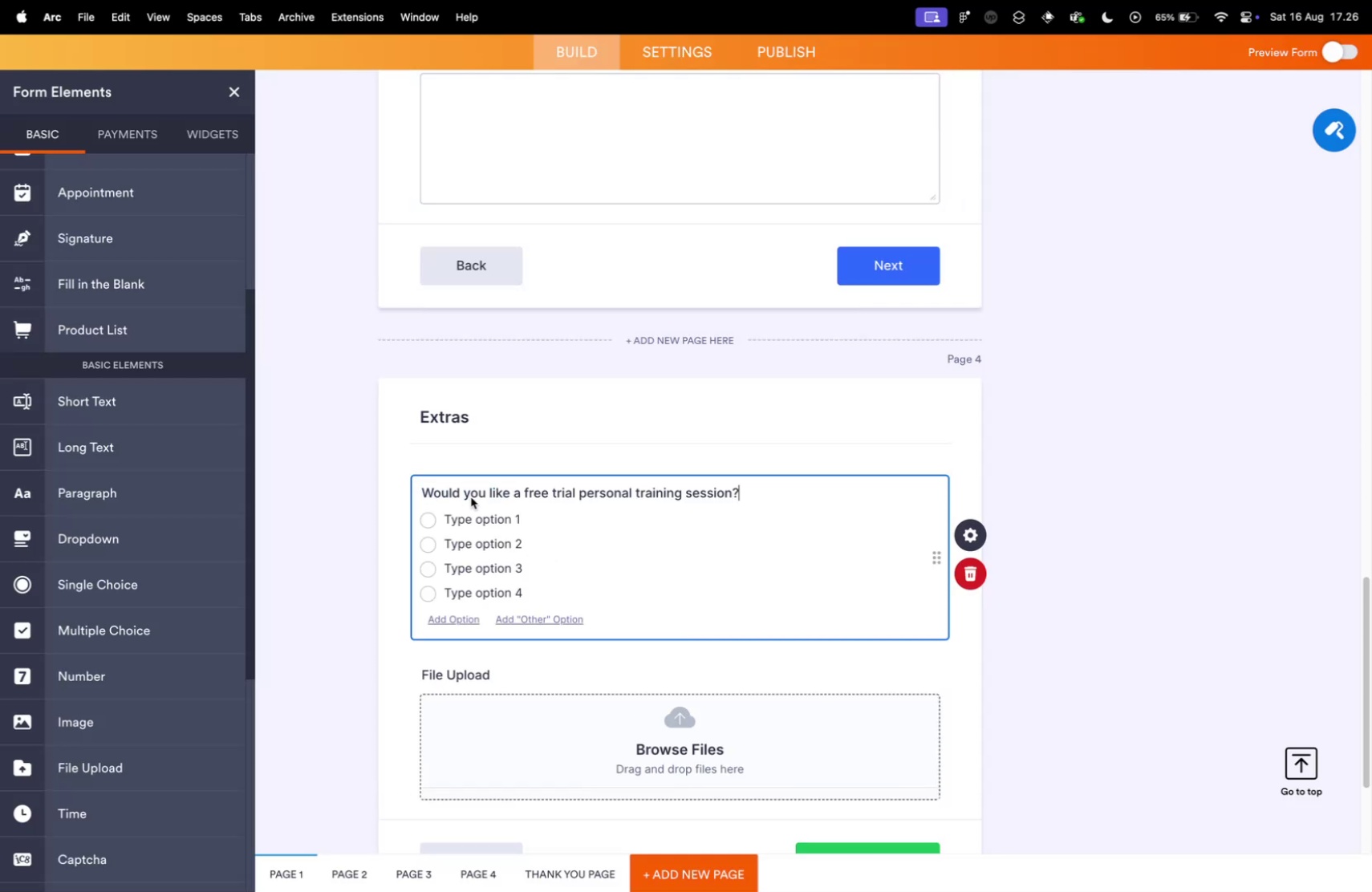 
key(Control+ControlLeft)
 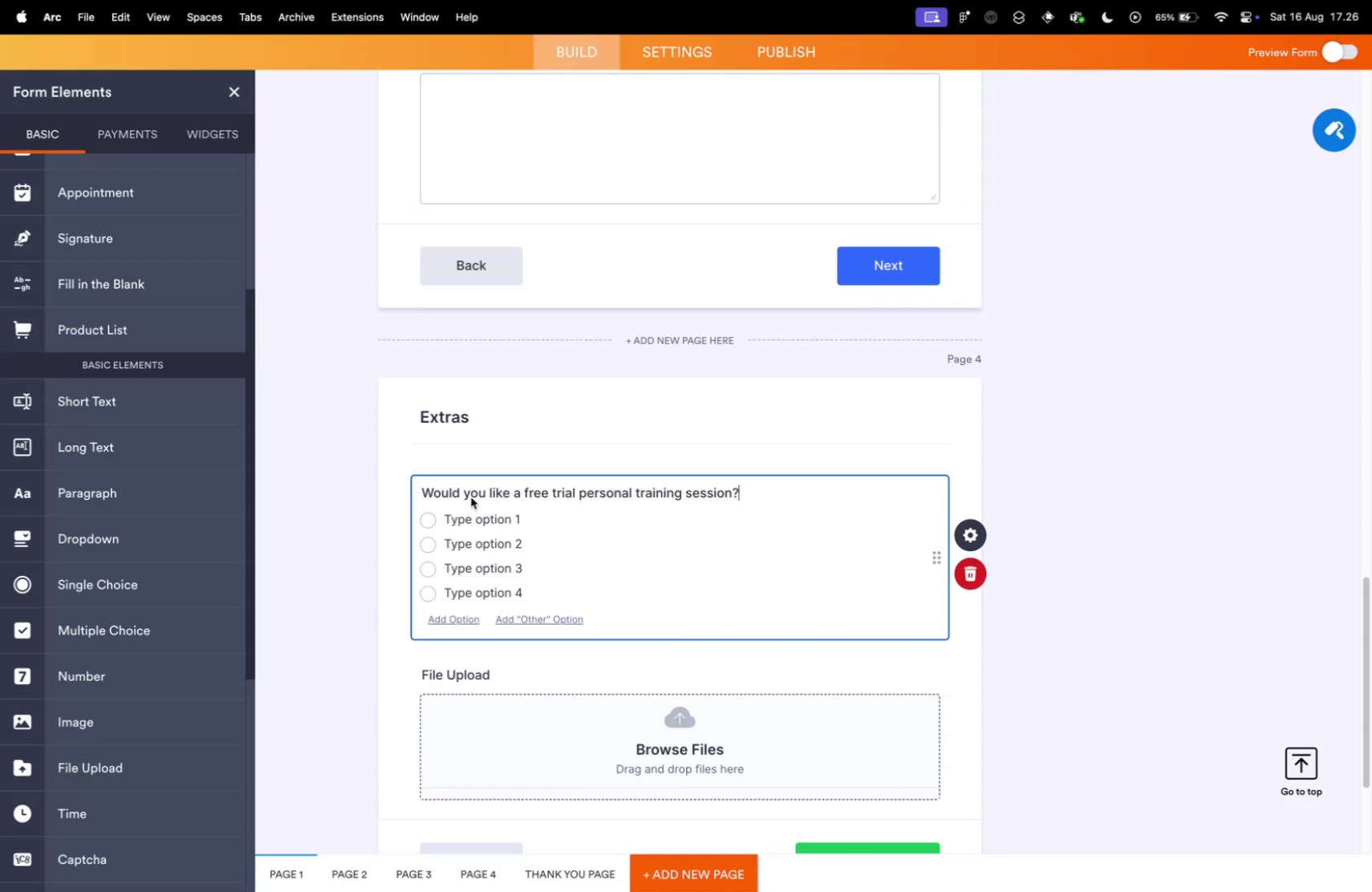 
key(Control+Tab)
 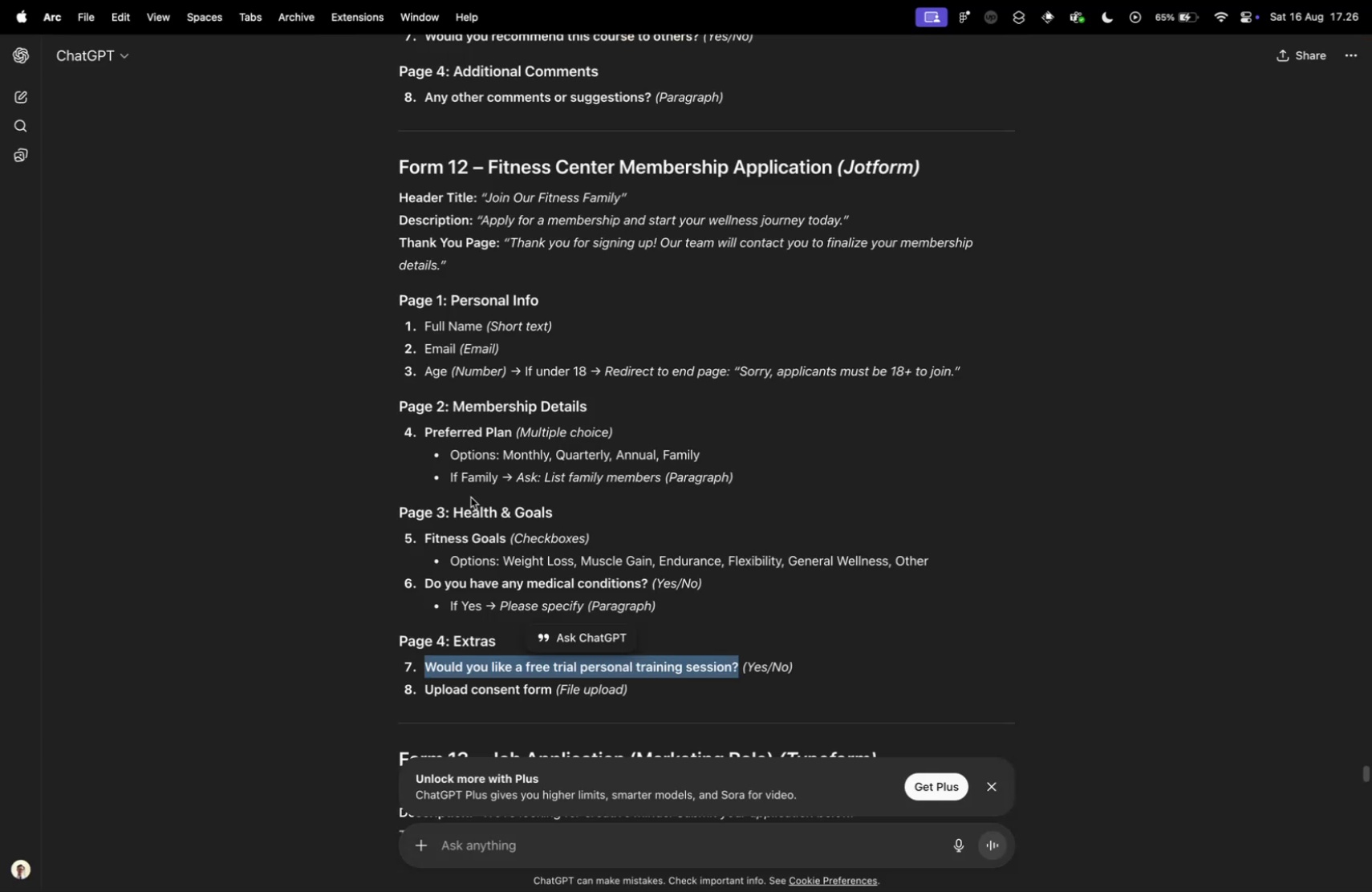 
key(Control+ControlLeft)
 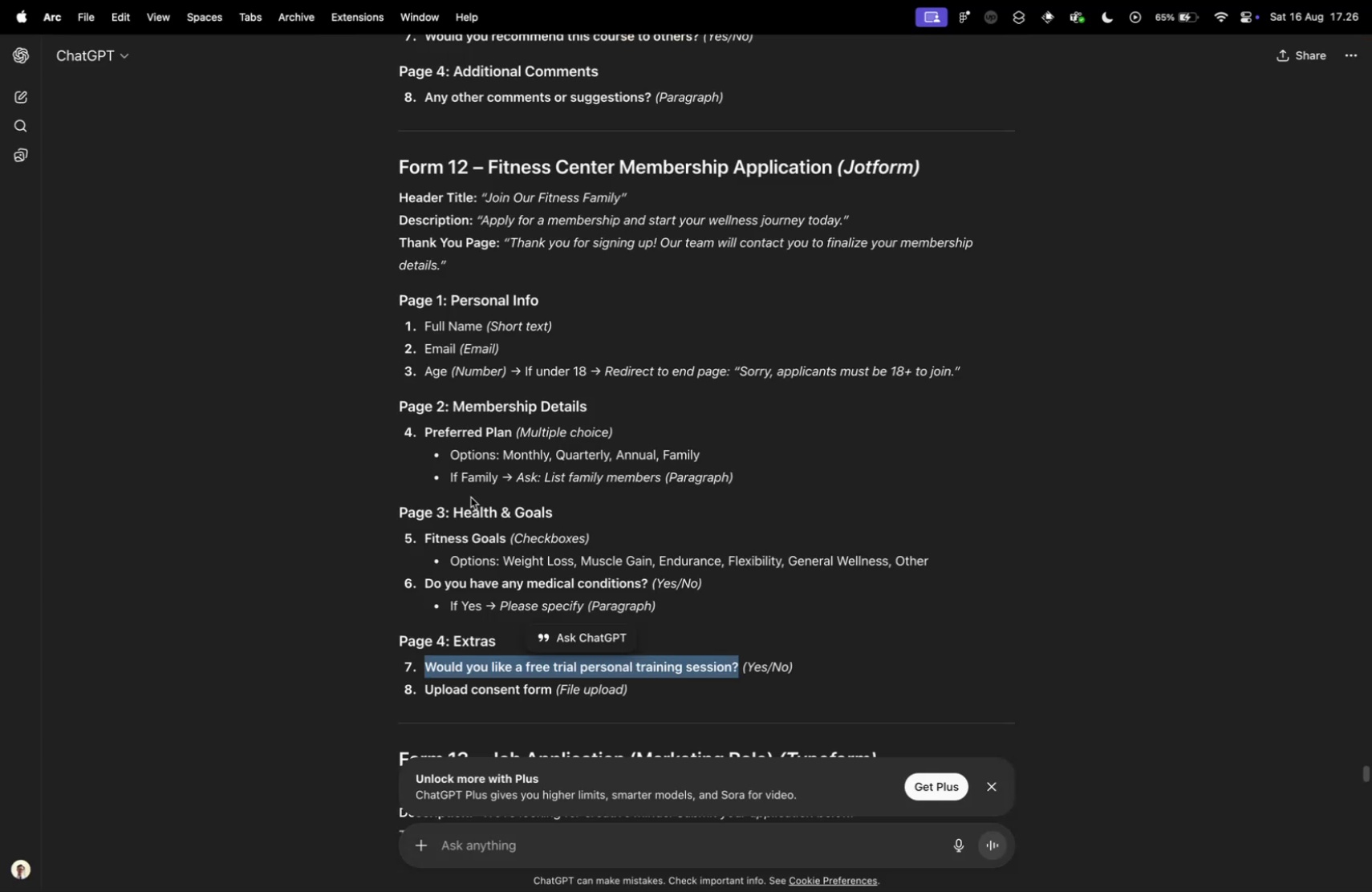 
key(Control+Tab)
 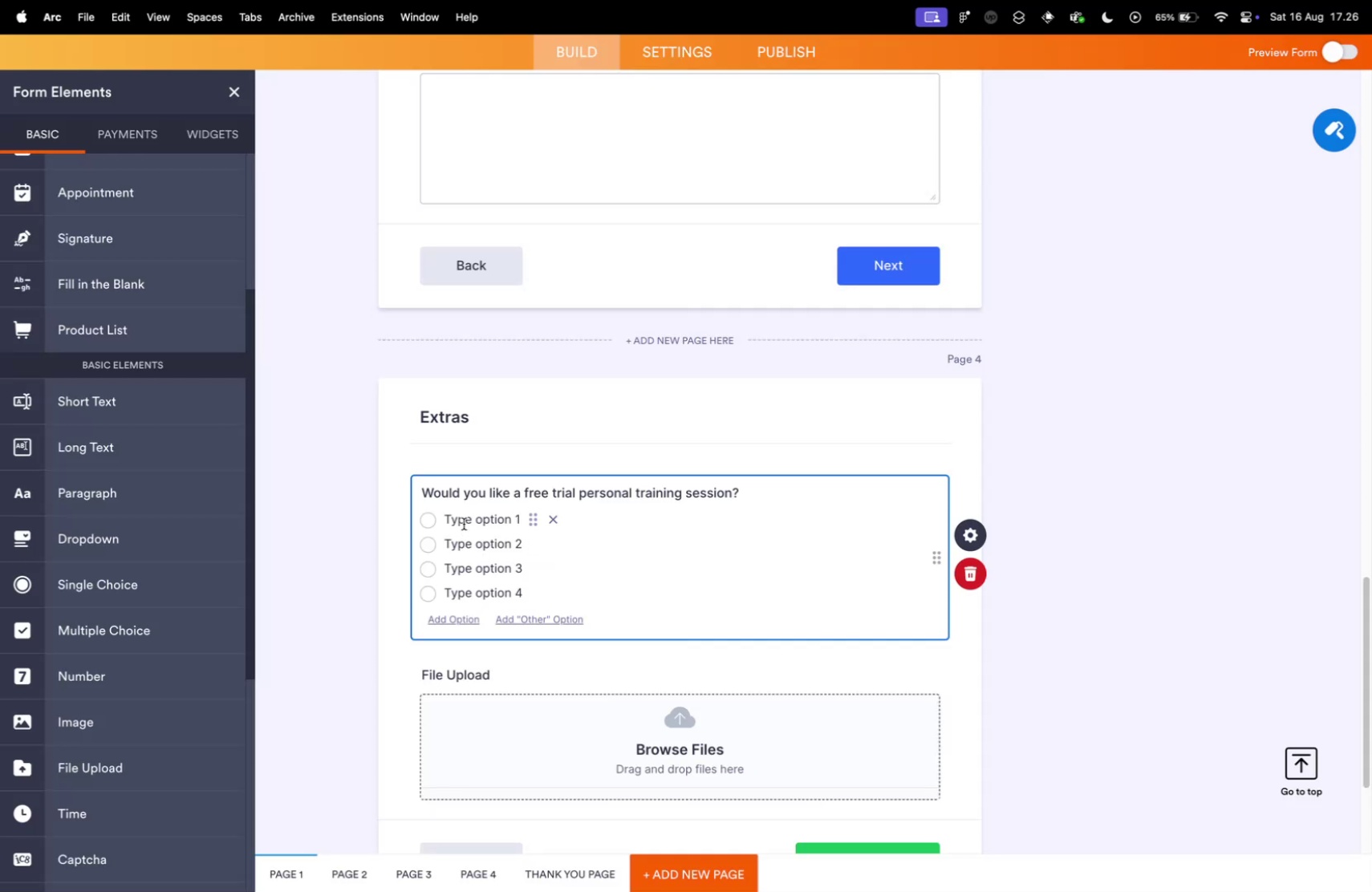 
left_click([465, 522])
 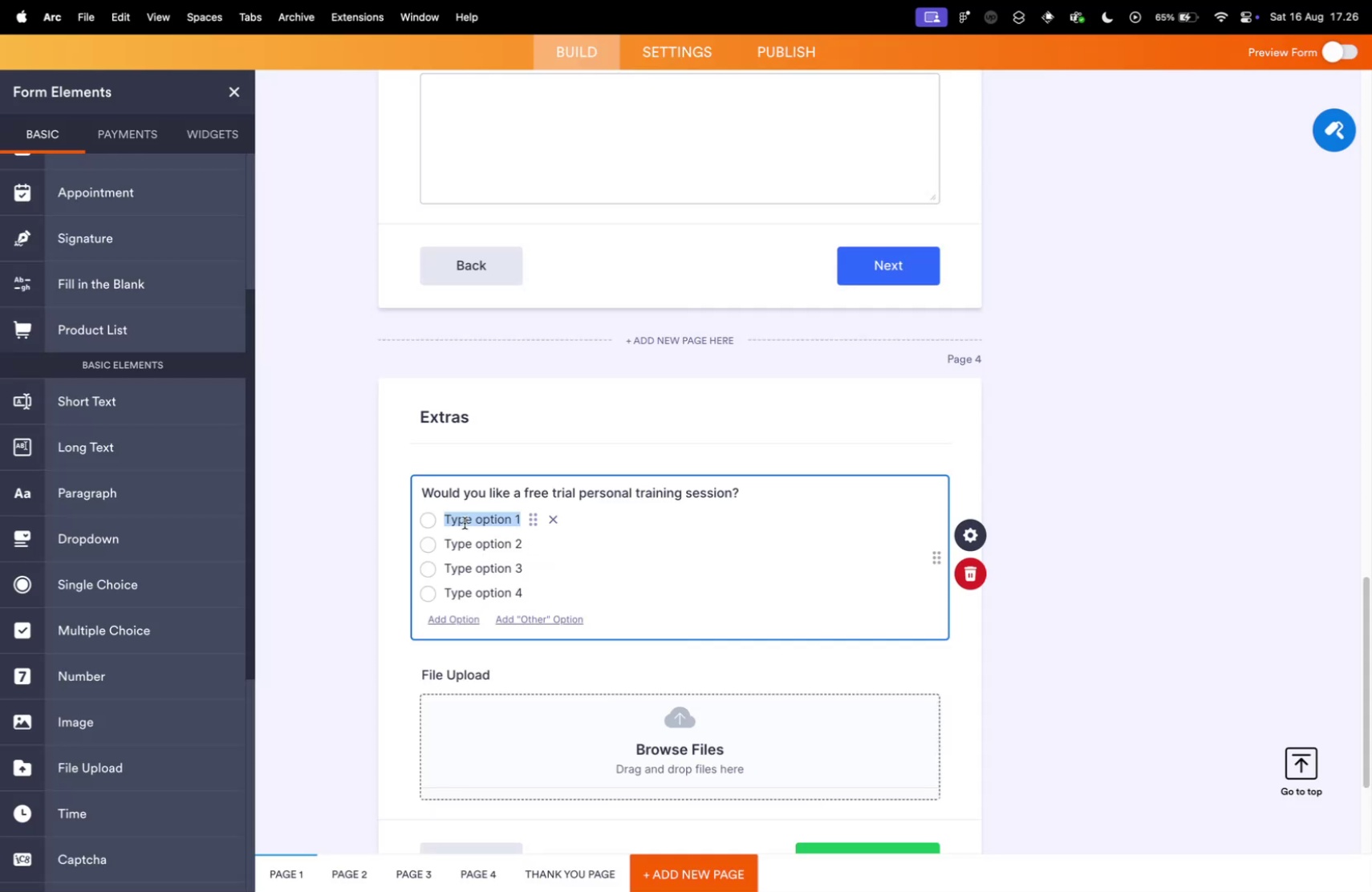 
type(Yes)
 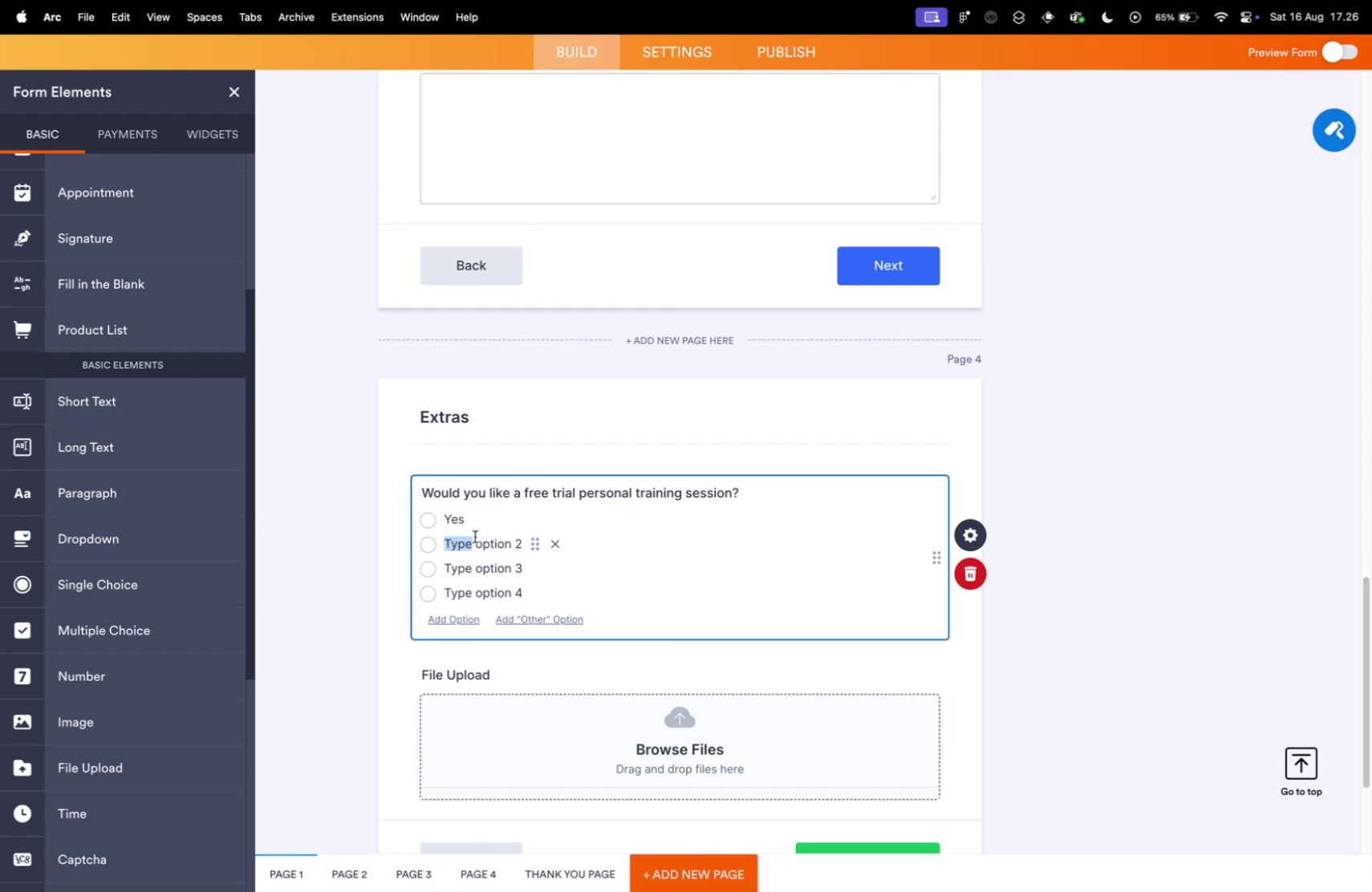 
key(Meta+CommandLeft)
 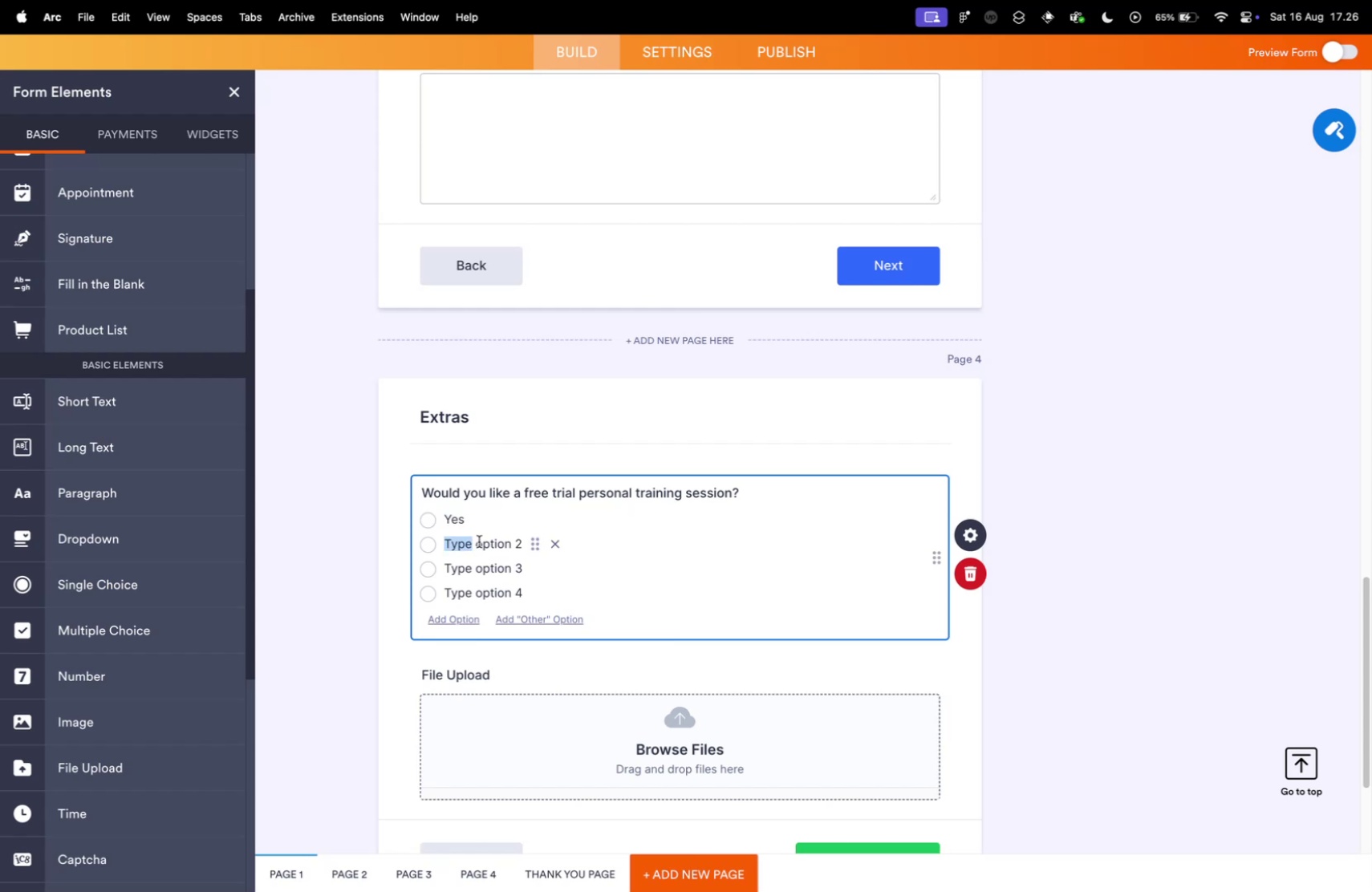 
key(Meta+A)
 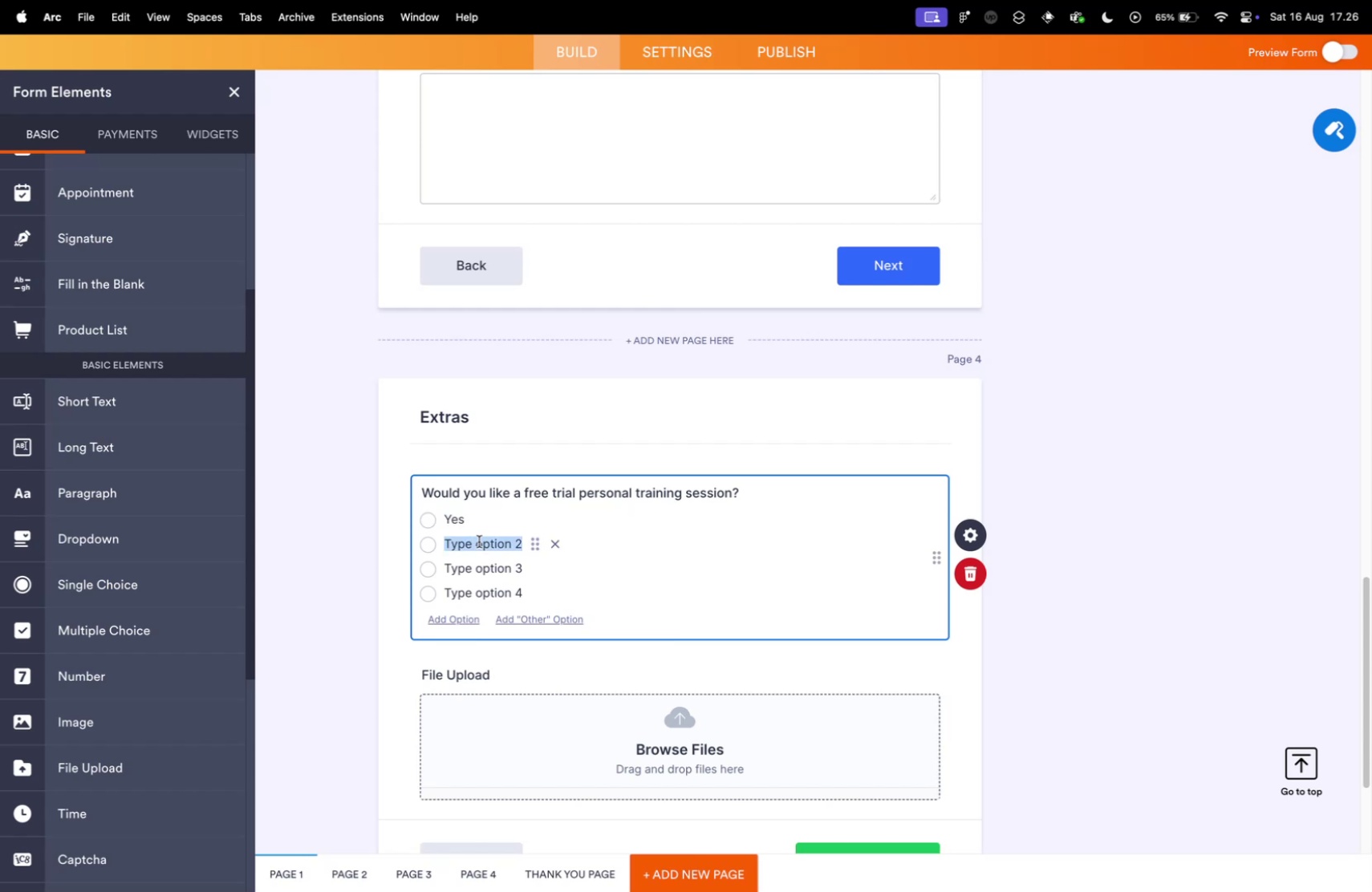 
type(No)
 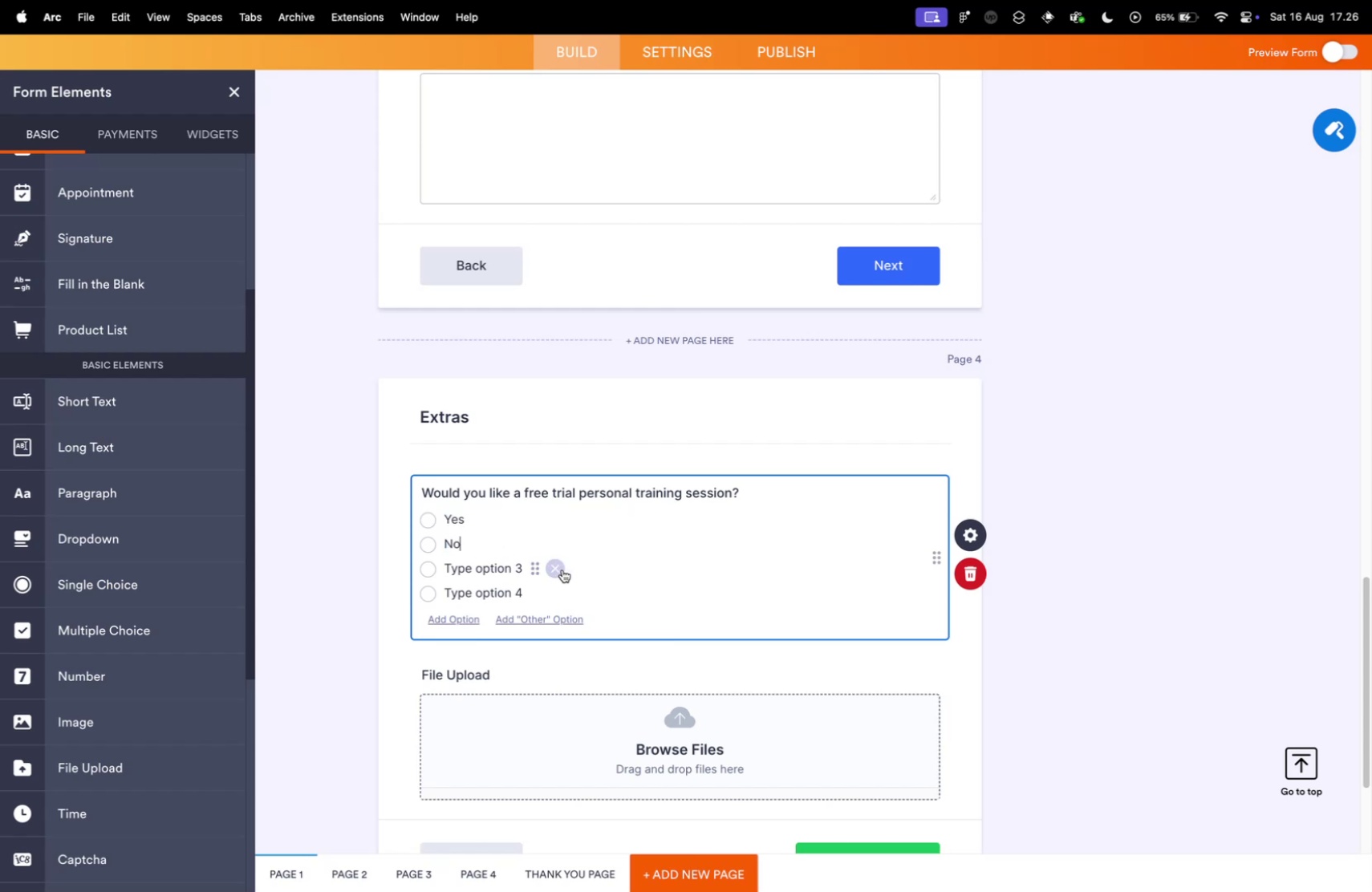 
left_click([562, 565])
 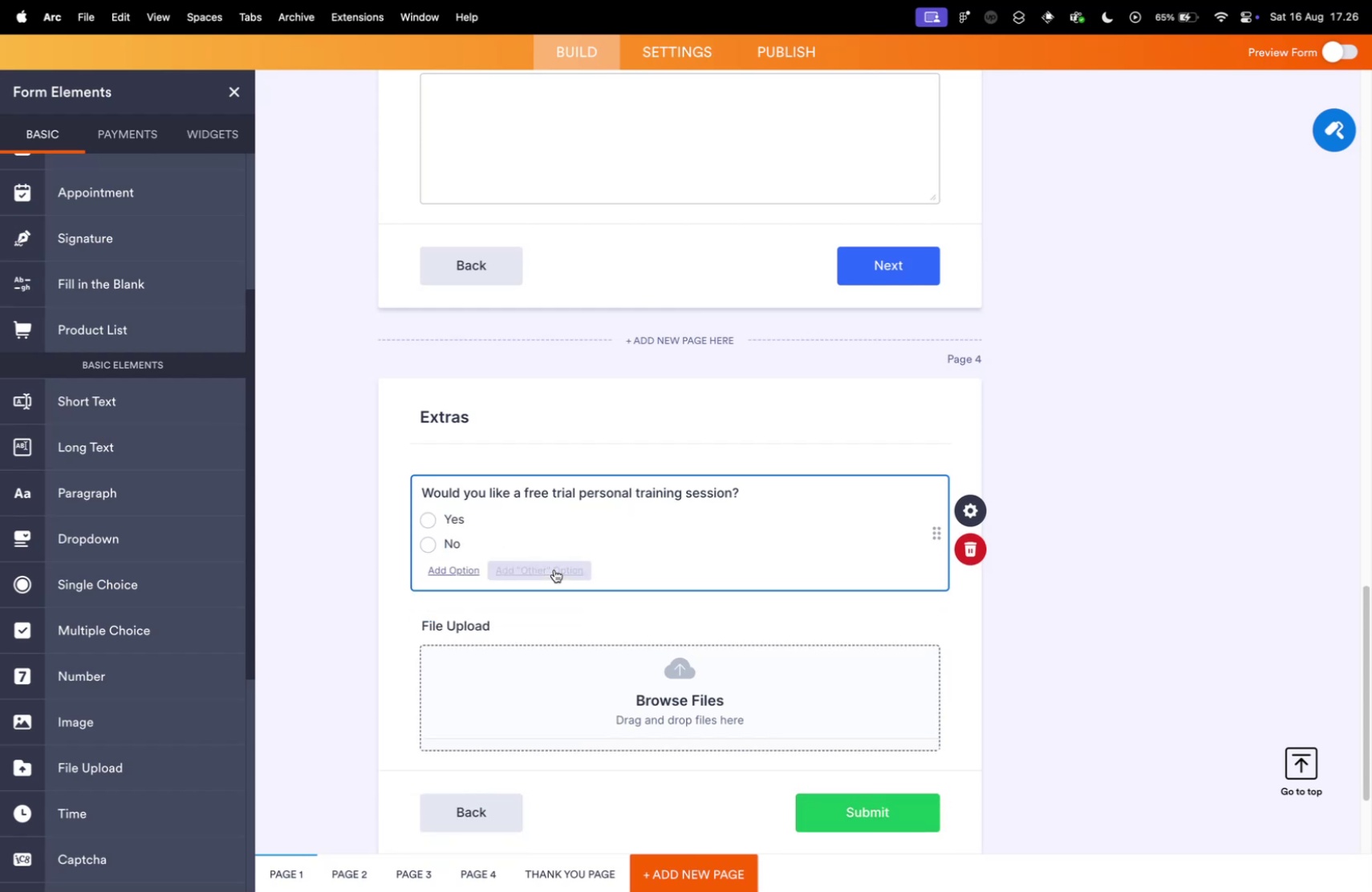 
key(Control+ControlLeft)
 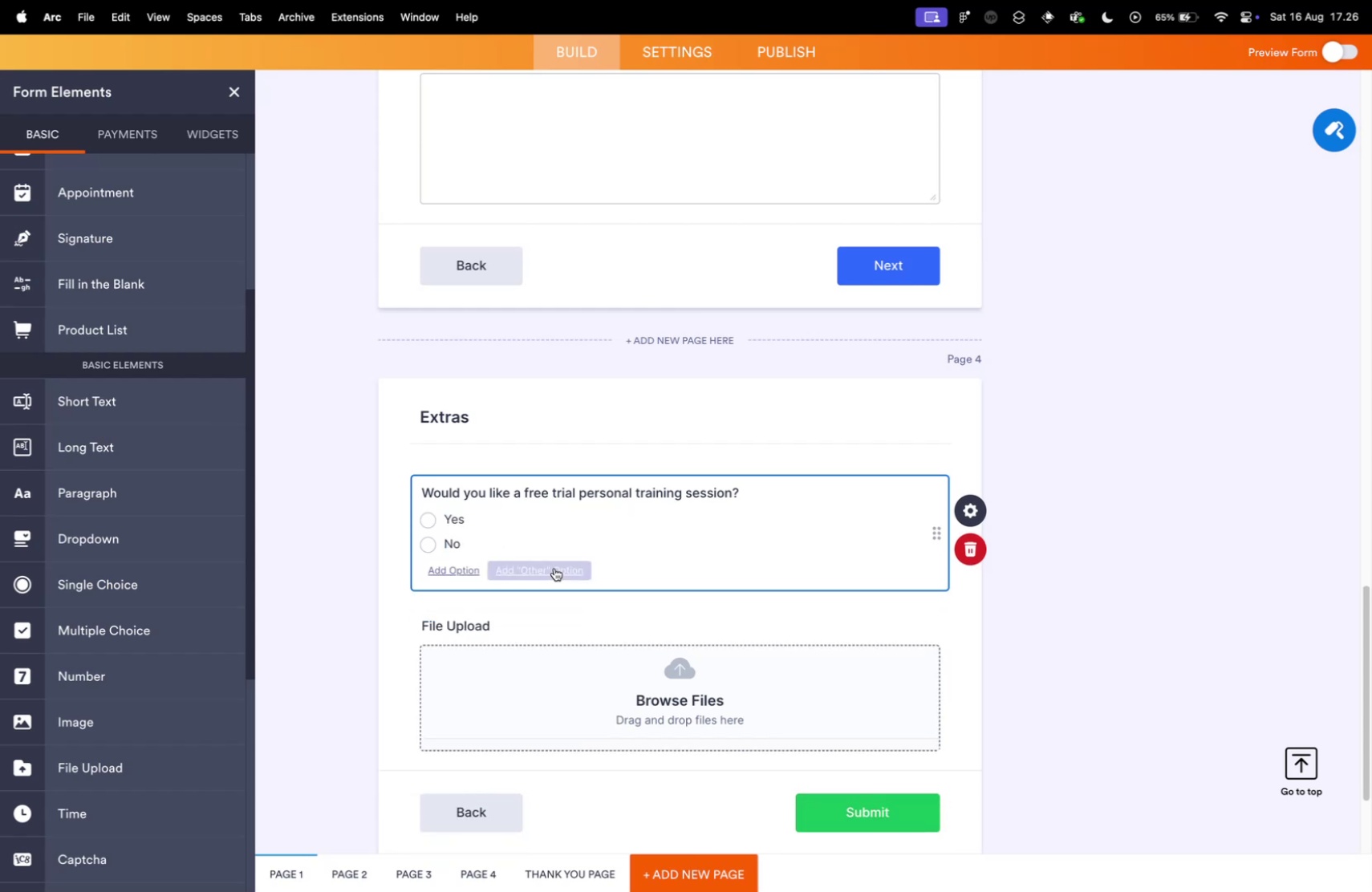 
key(Control+Tab)
 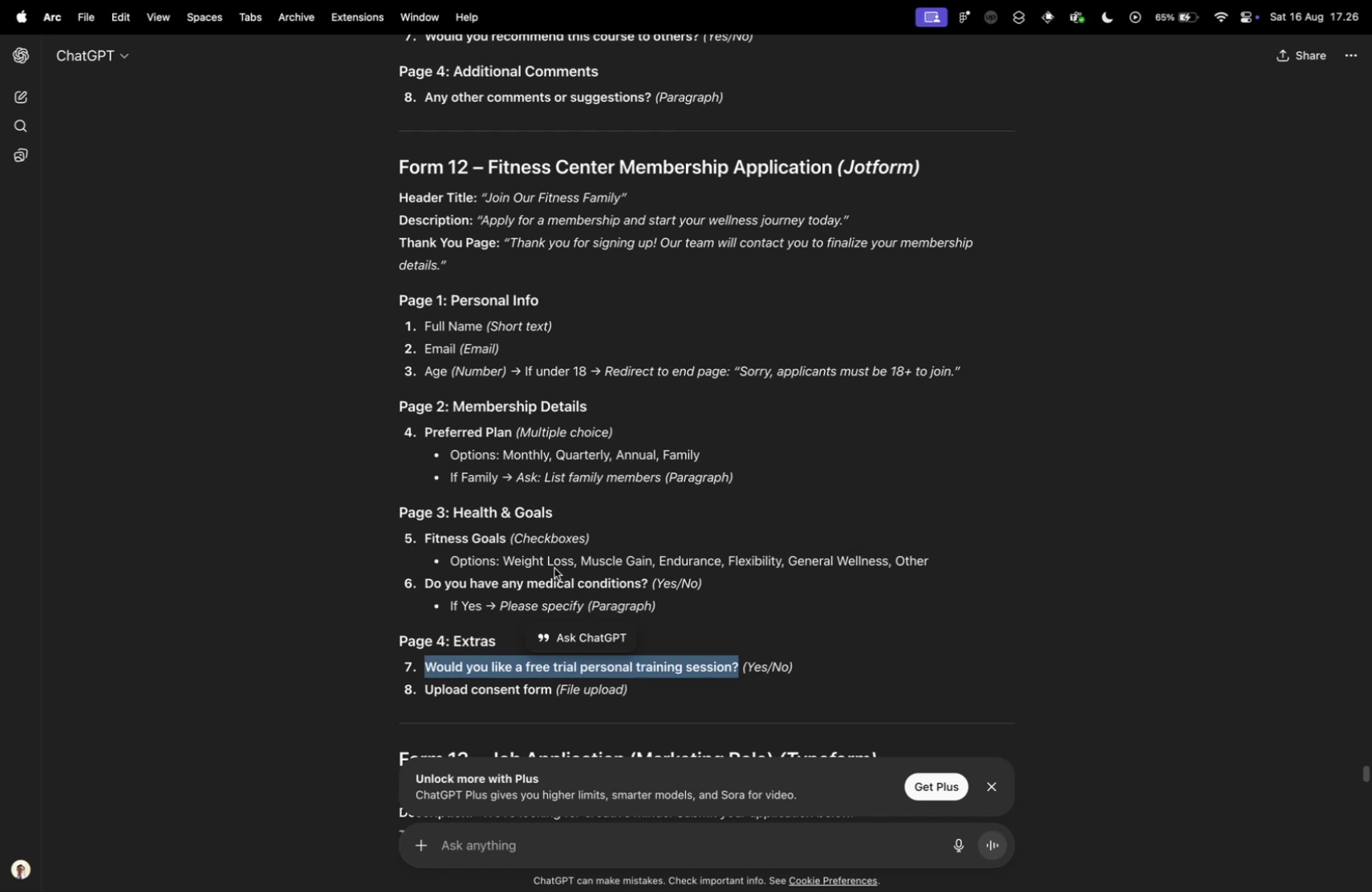 
wait(6.28)
 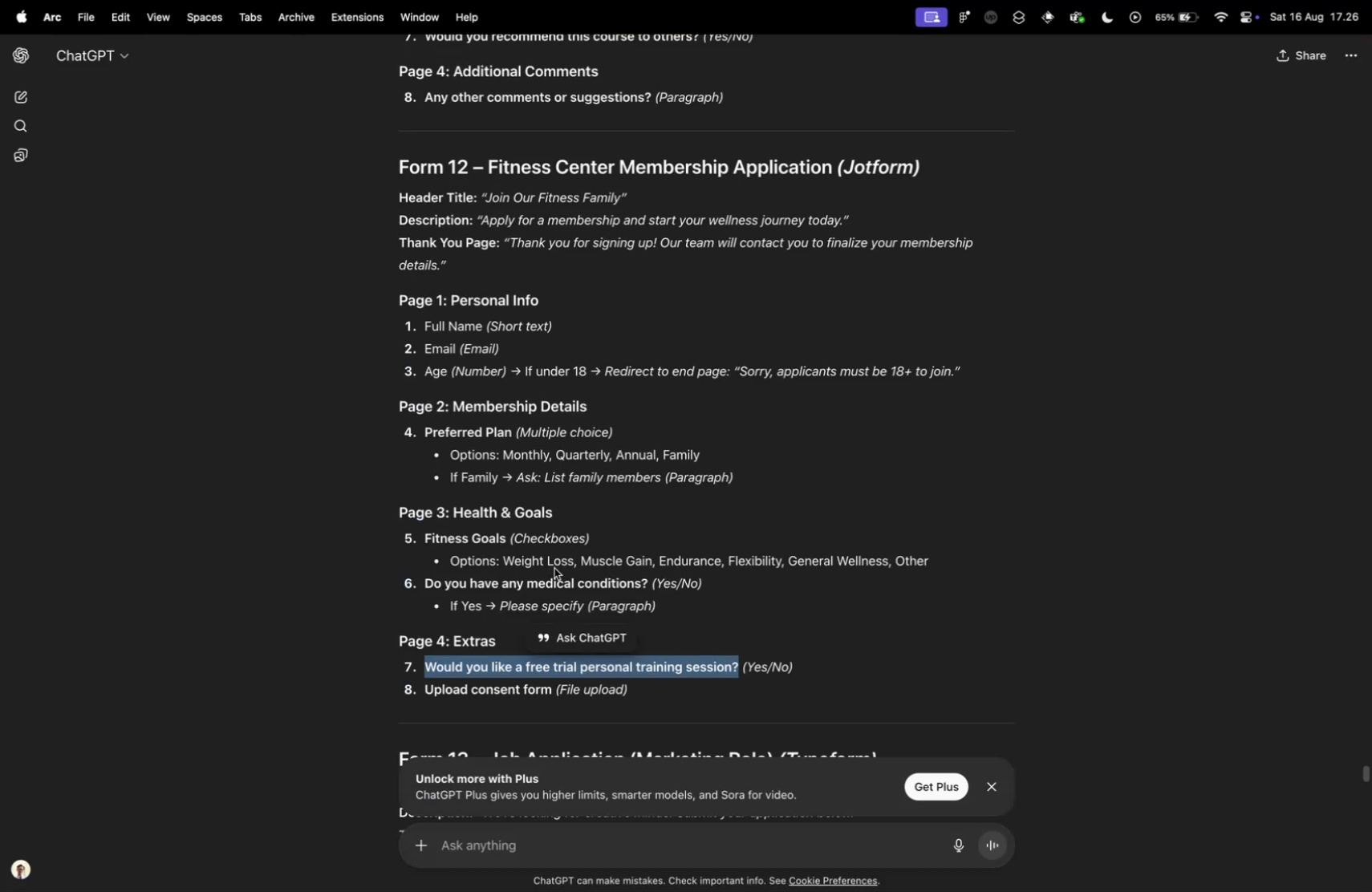 
key(Control+ControlLeft)
 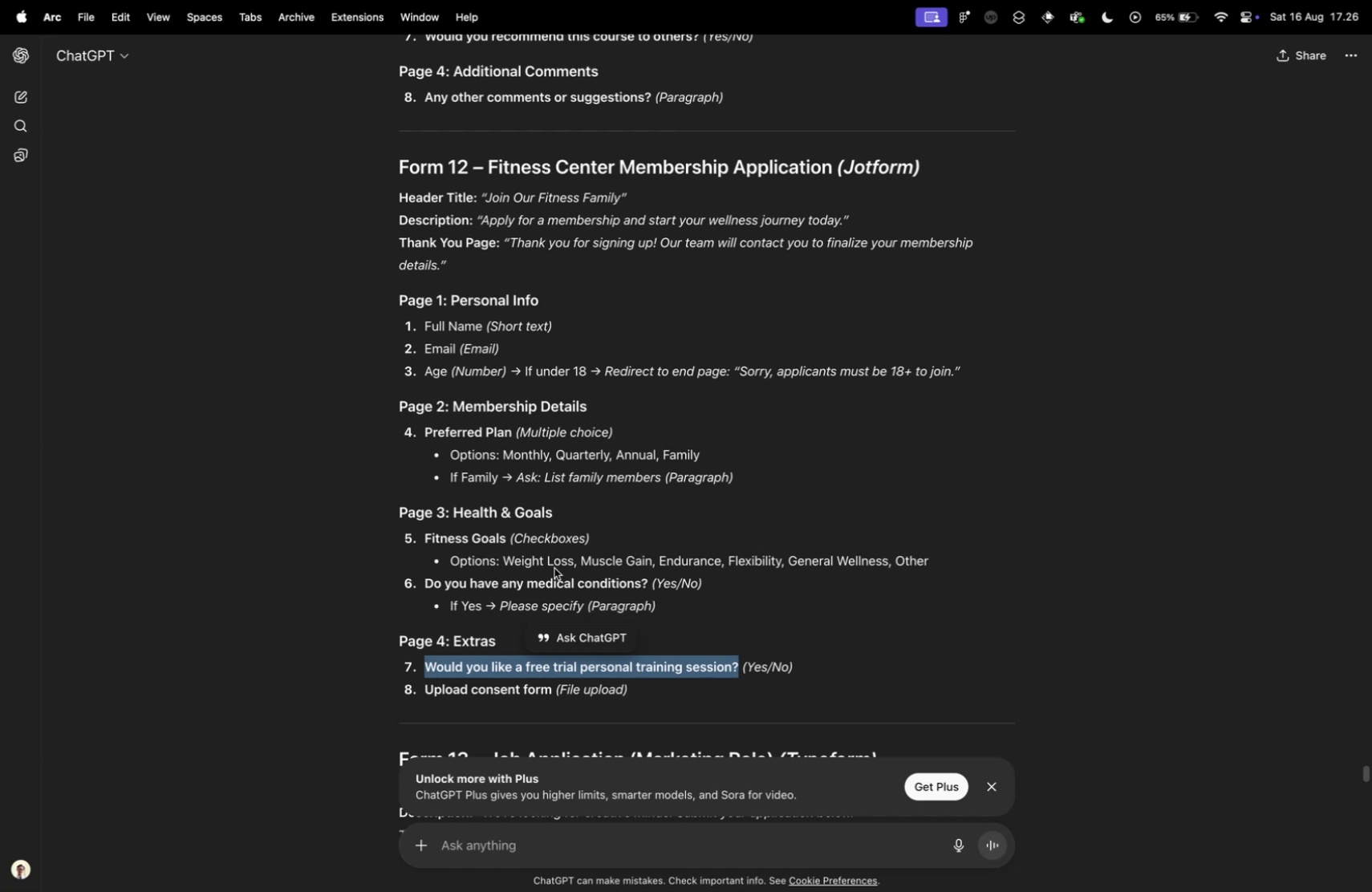 
key(Control+Tab)
 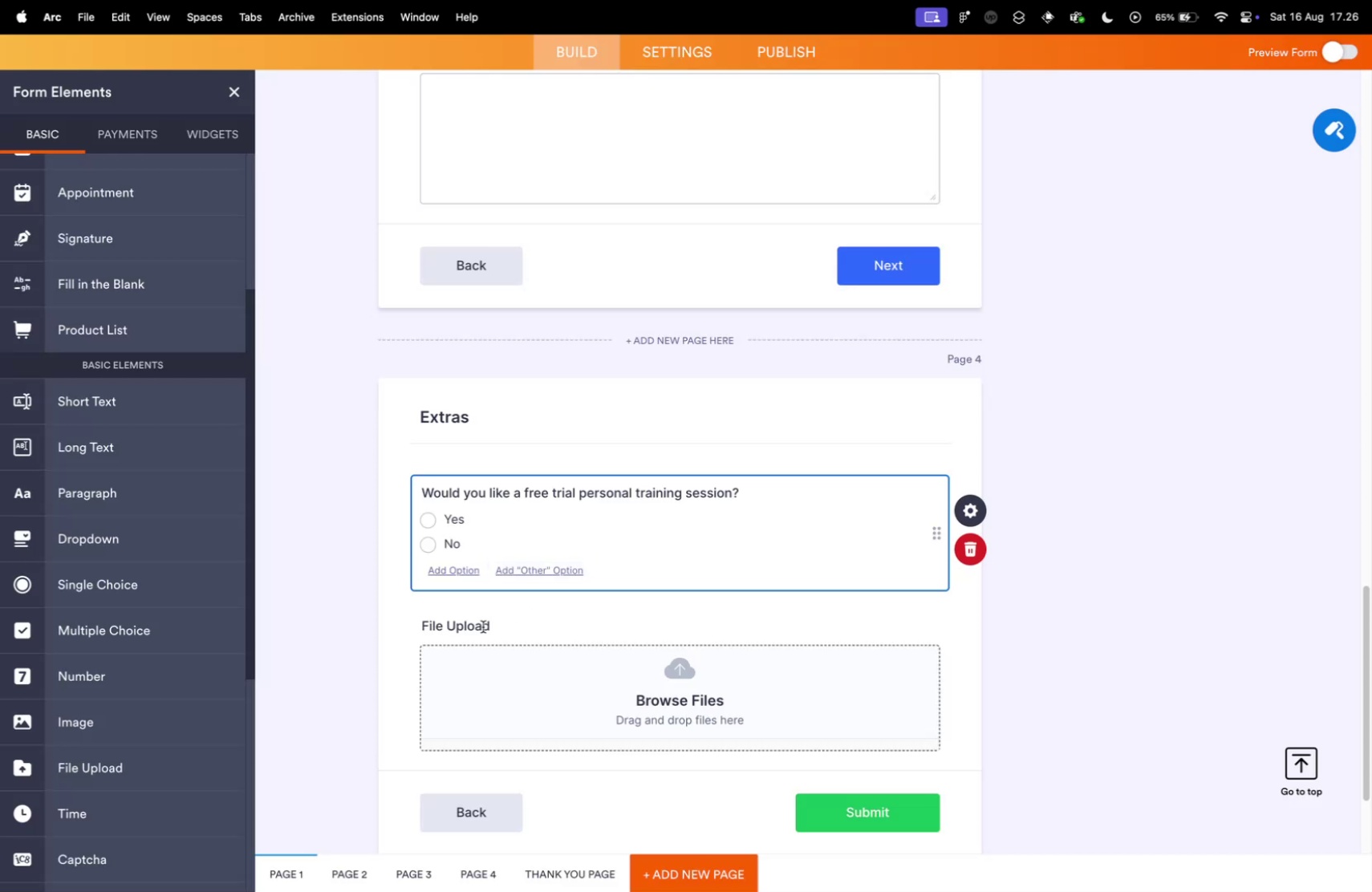 
left_click([477, 627])
 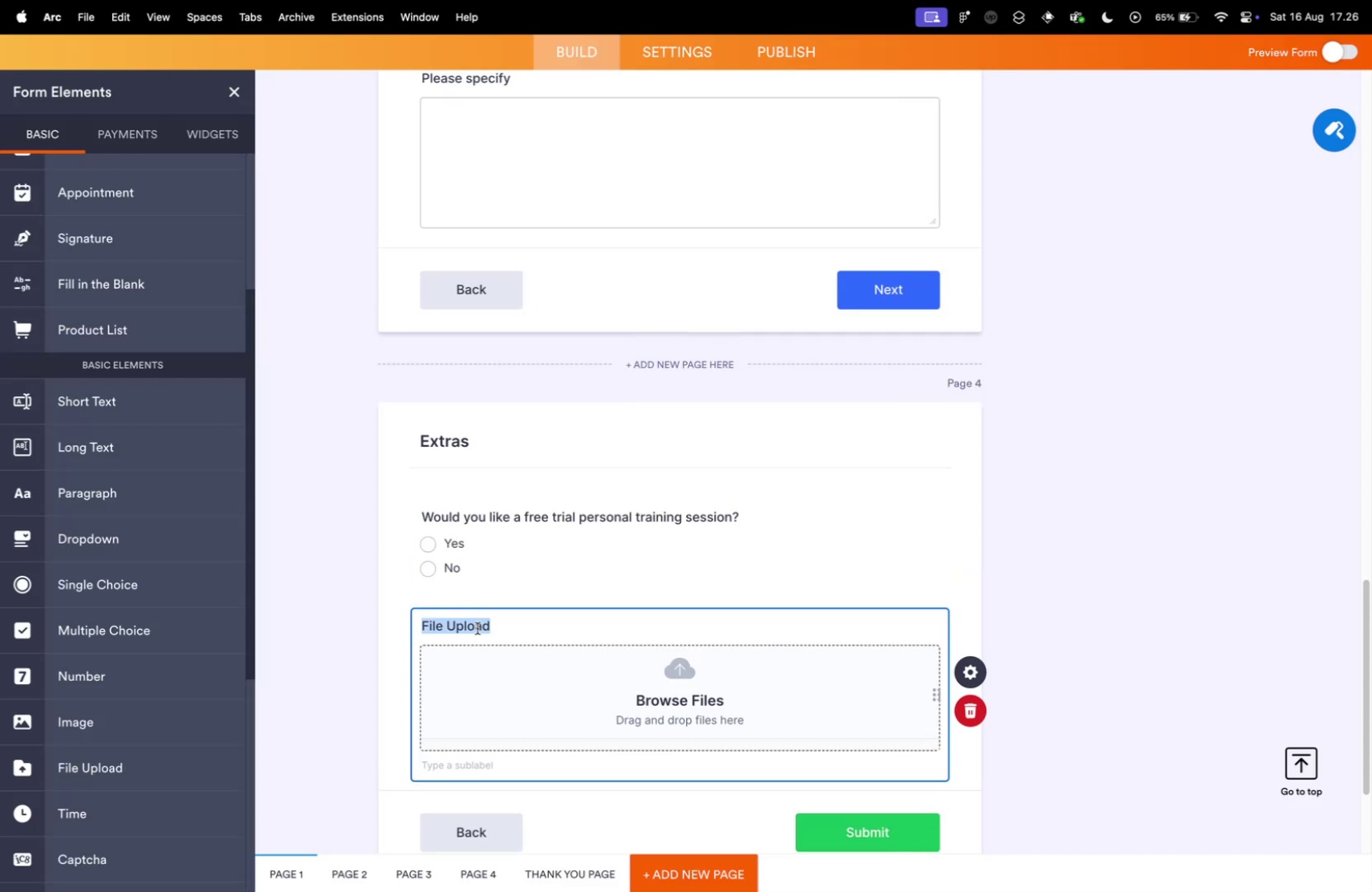 
type(Upload cont)
key(Backspace)
type(sent form)
 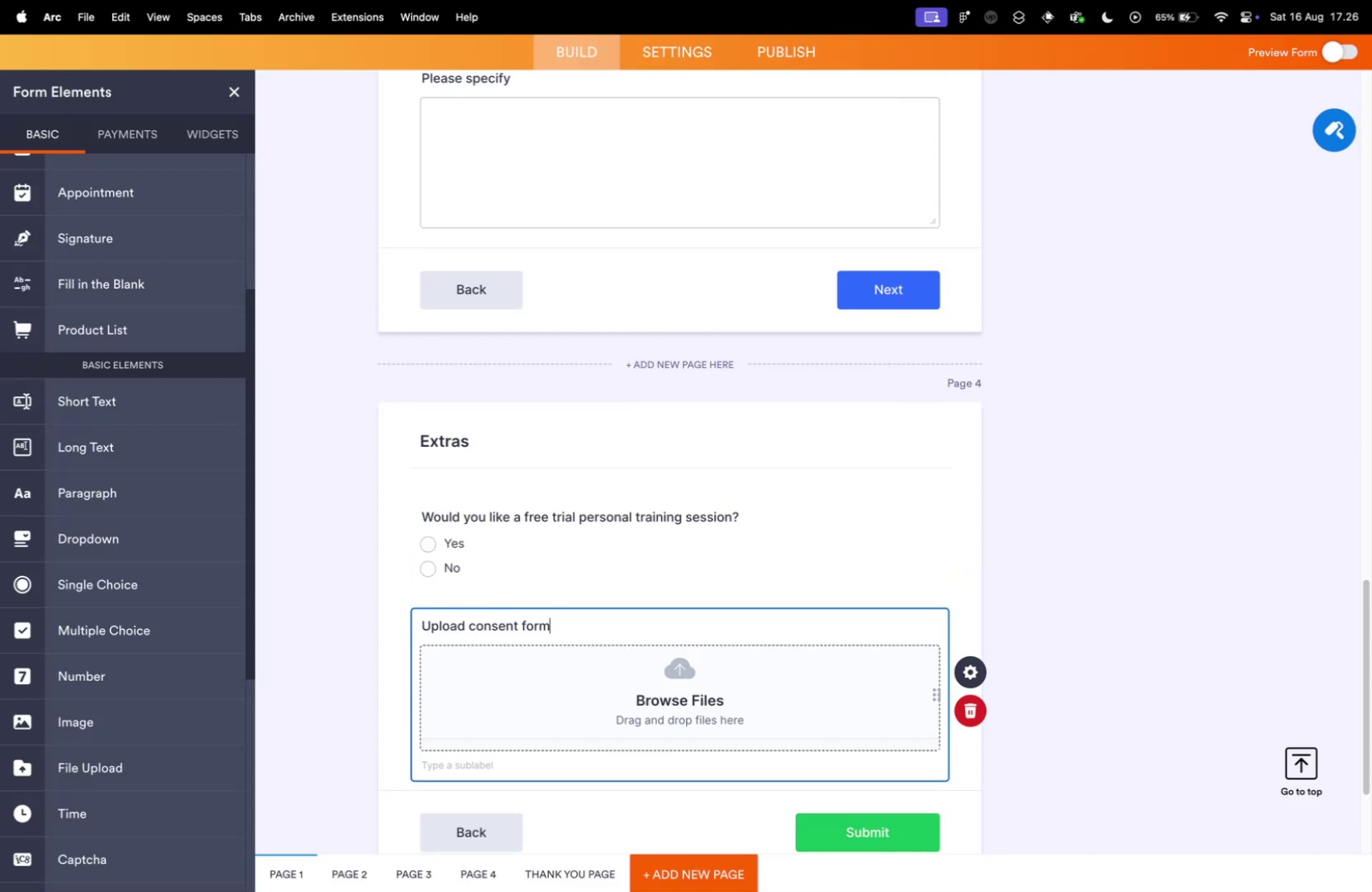 
key(Control+ControlLeft)
 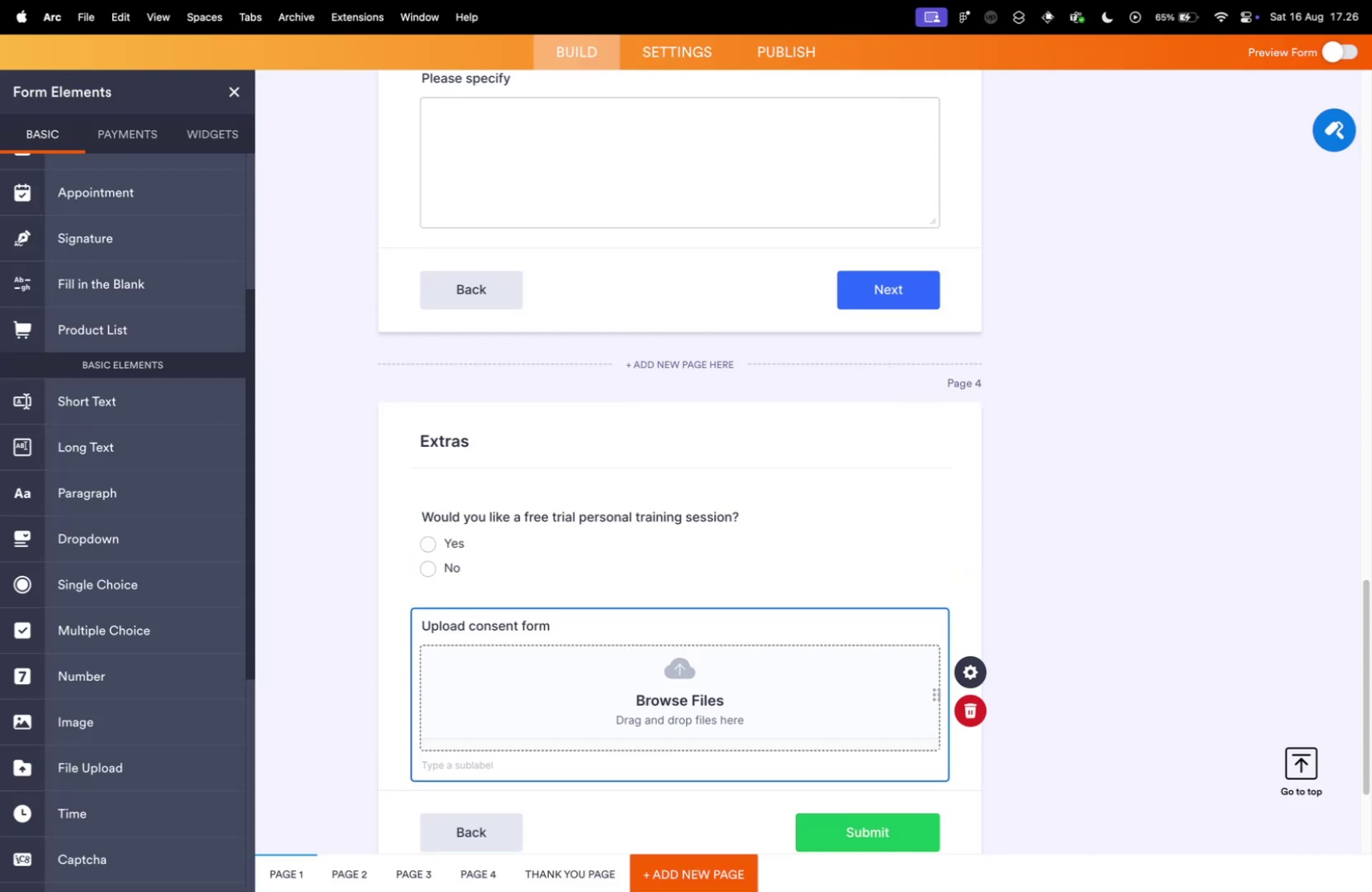 
key(Control+Tab)
 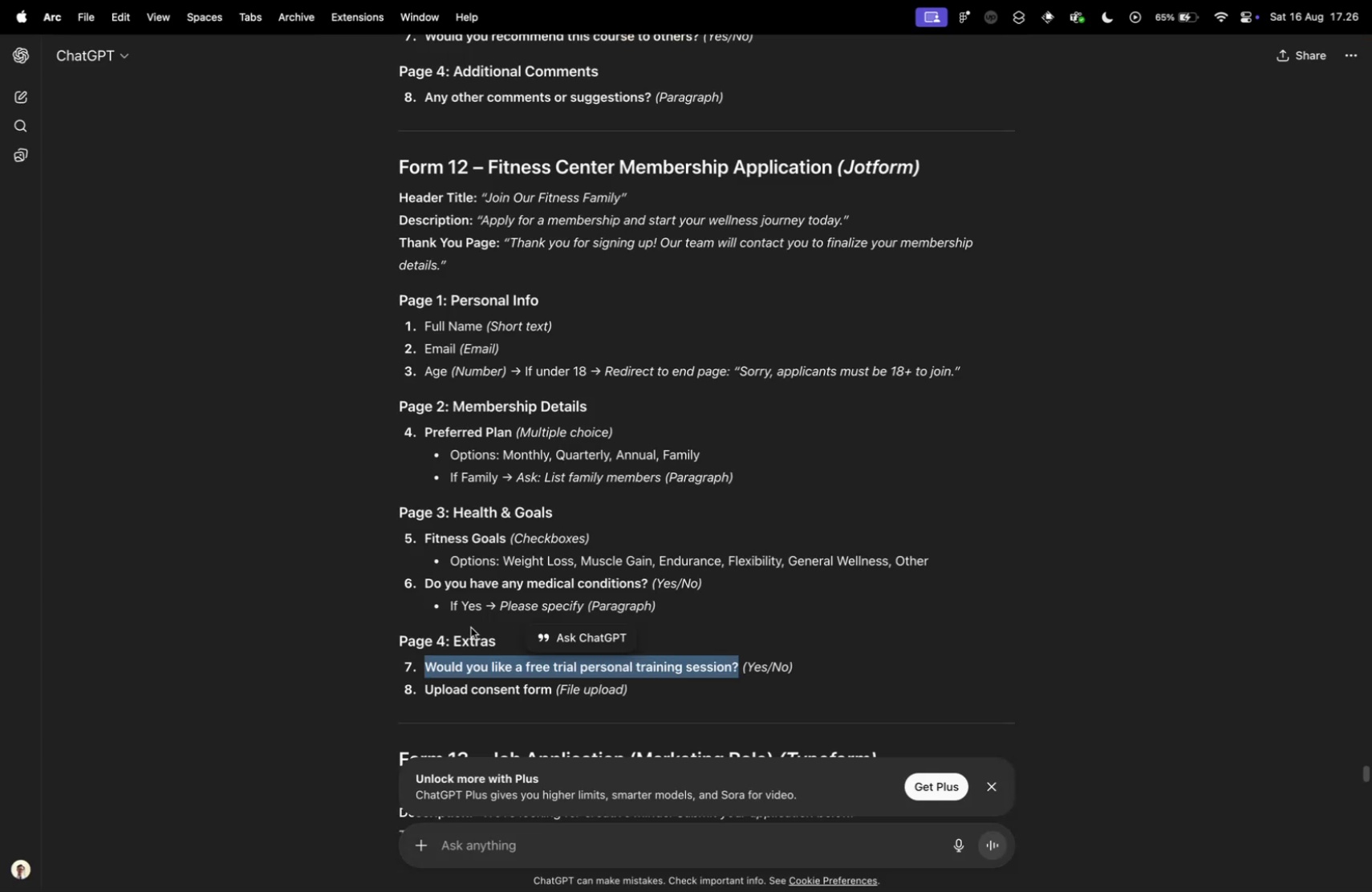 
scroll: coordinate [356, 596], scroll_direction: down, amount: 9.0
 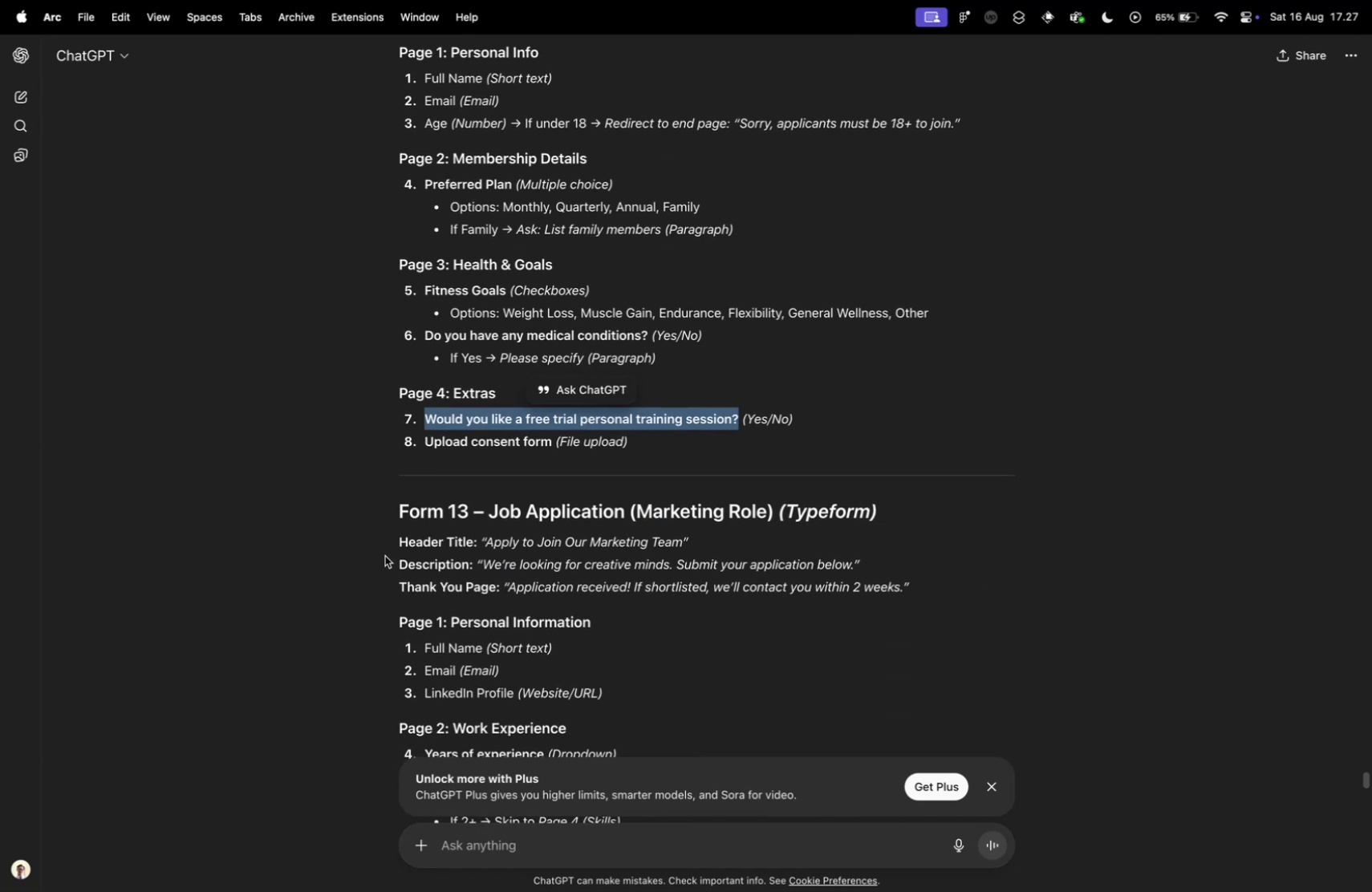 
scroll: coordinate [386, 550], scroll_direction: up, amount: 17.0
 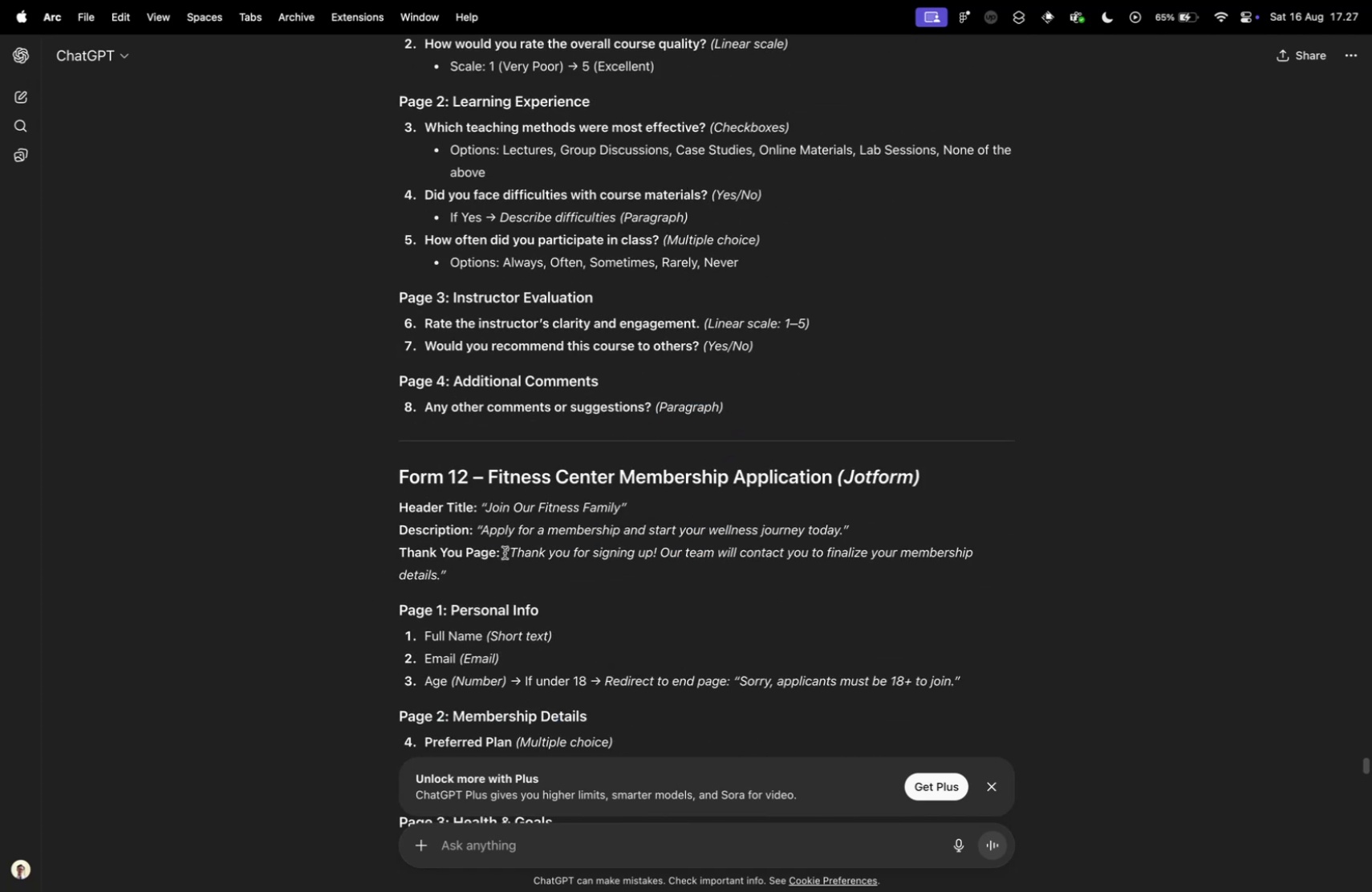 
key(Control+ControlLeft)
 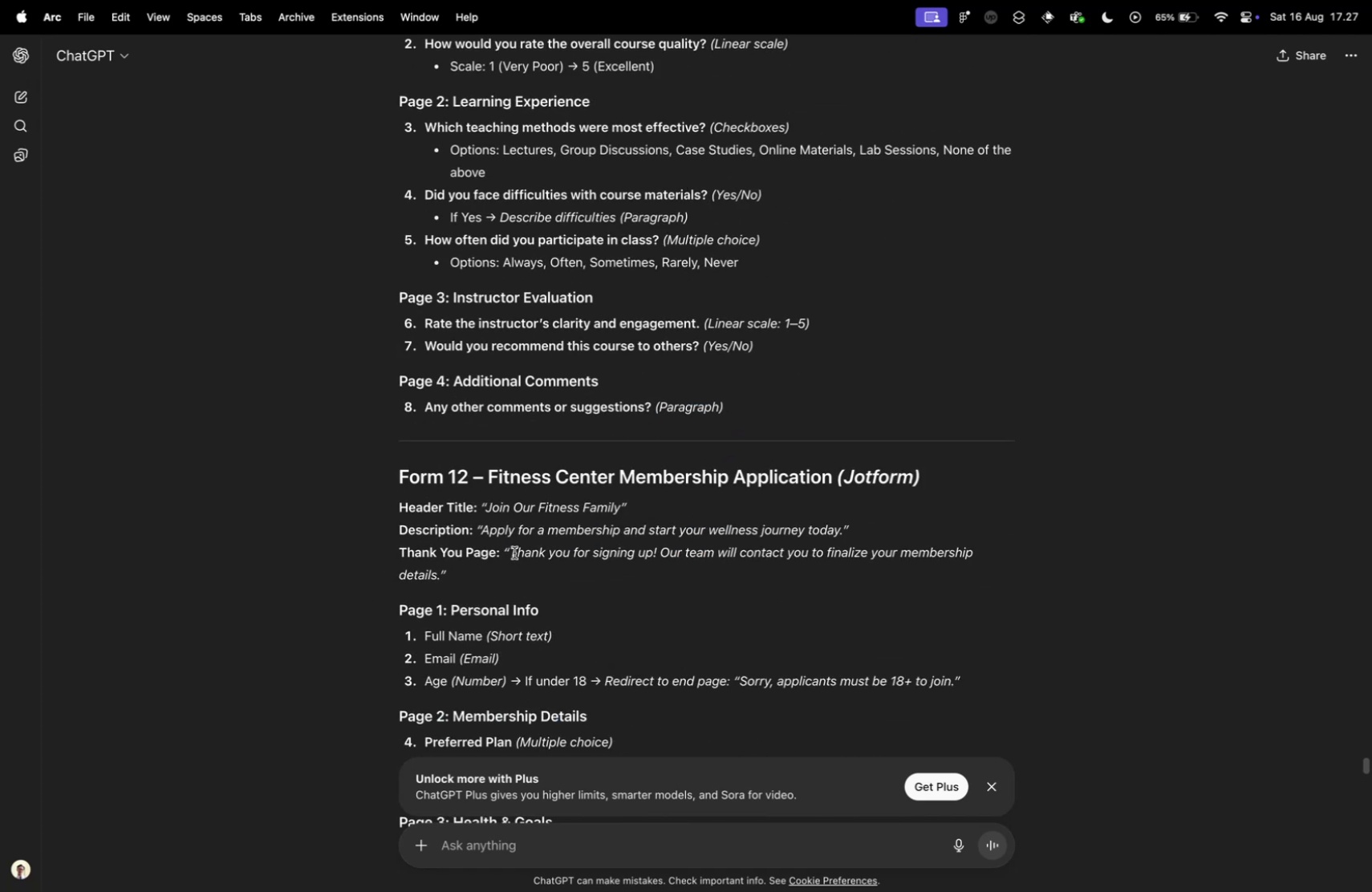 
key(Control+Tab)
 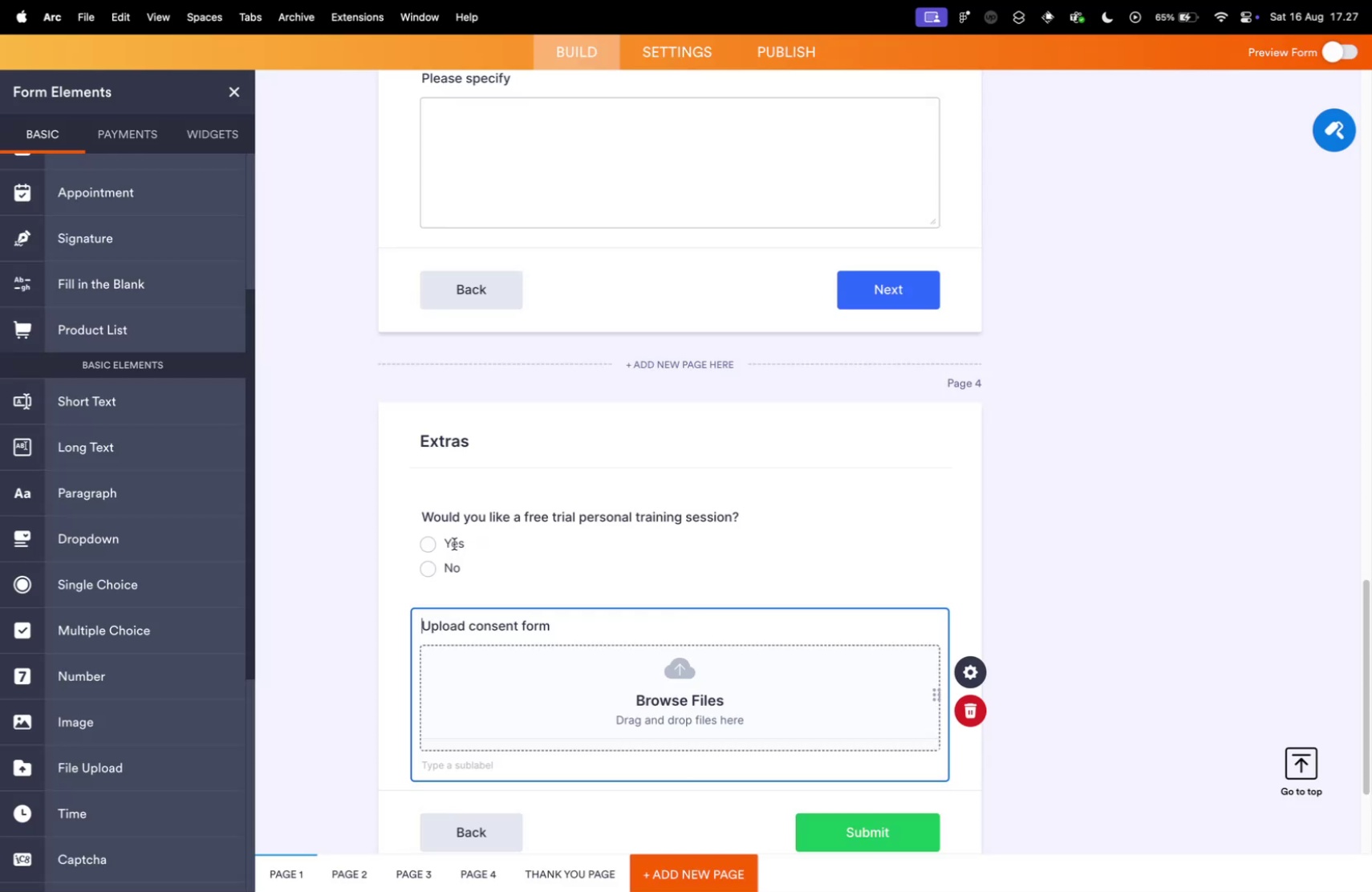 
scroll: coordinate [335, 593], scroll_direction: down, amount: 21.0
 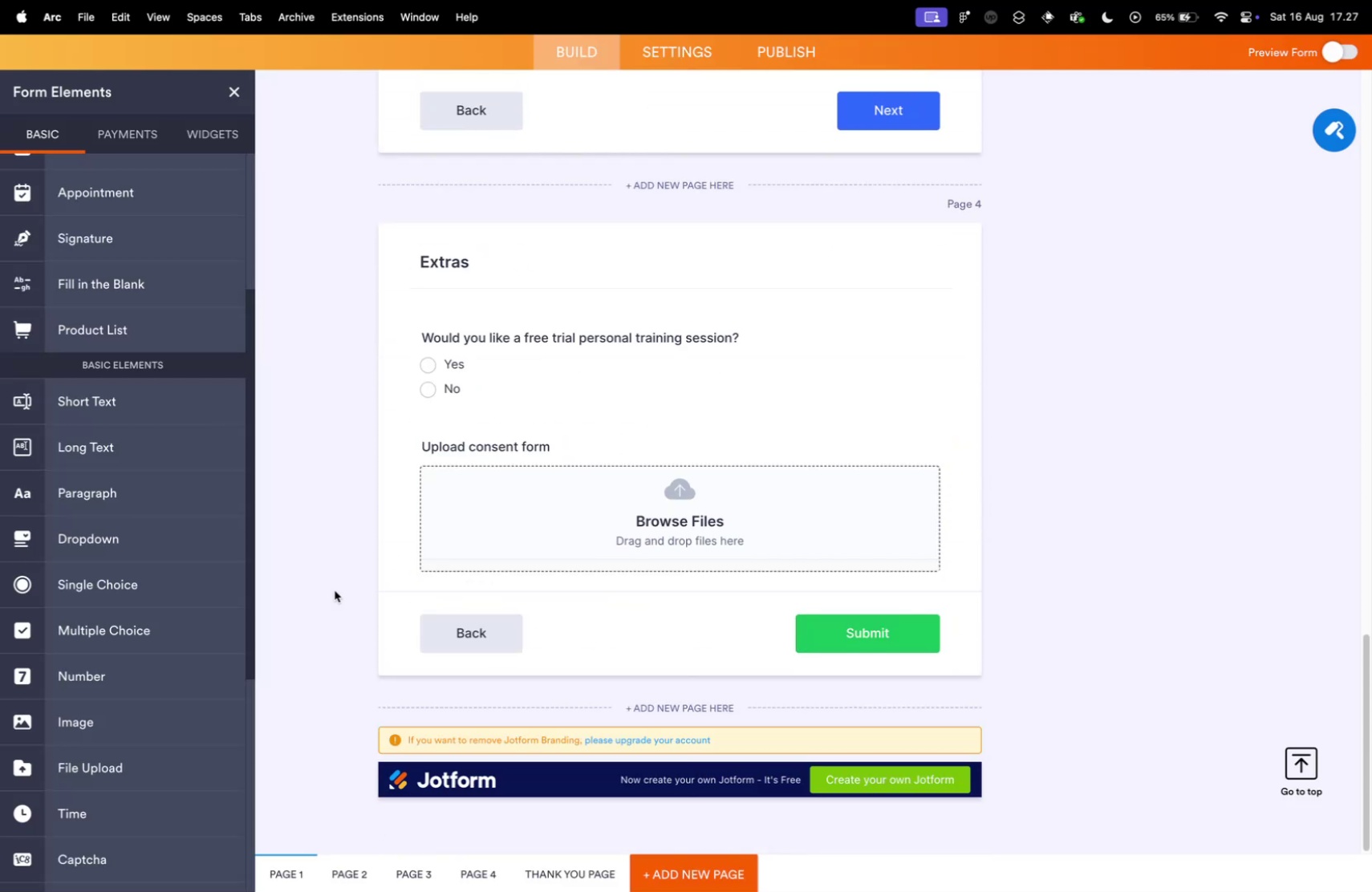 
scroll: coordinate [337, 590], scroll_direction: up, amount: 15.0
 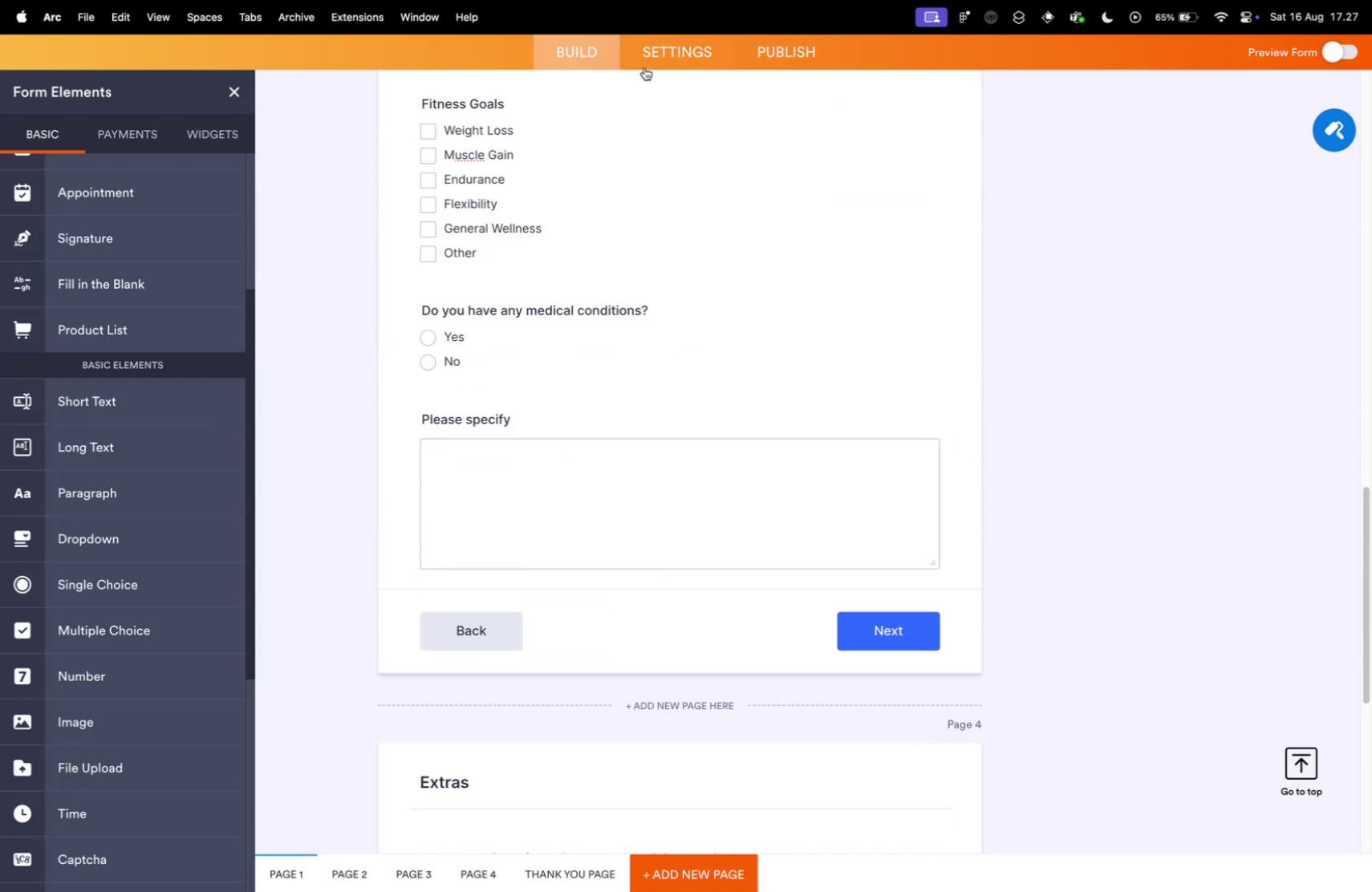 
left_click([664, 43])
 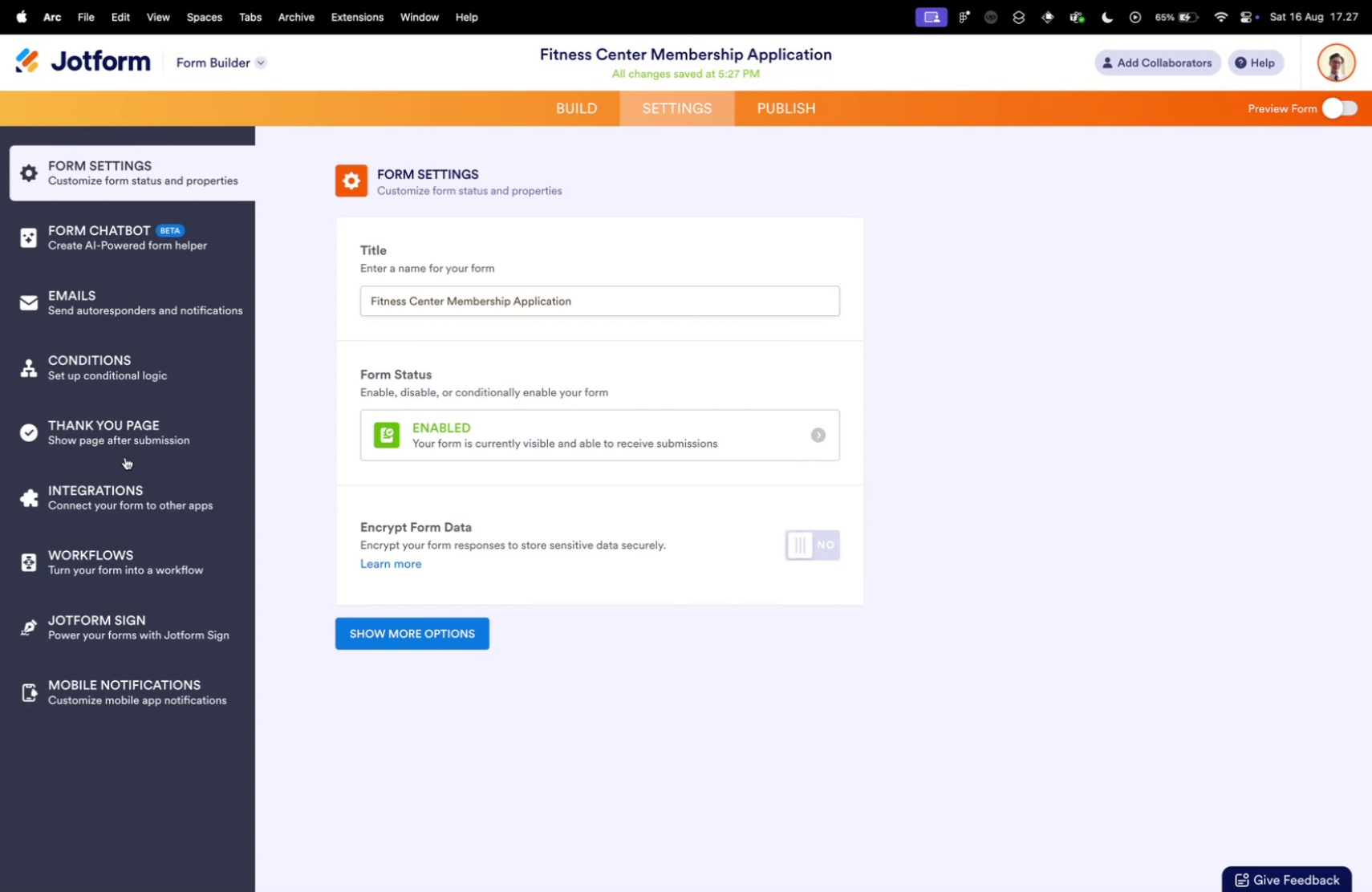 
left_click([135, 407])
 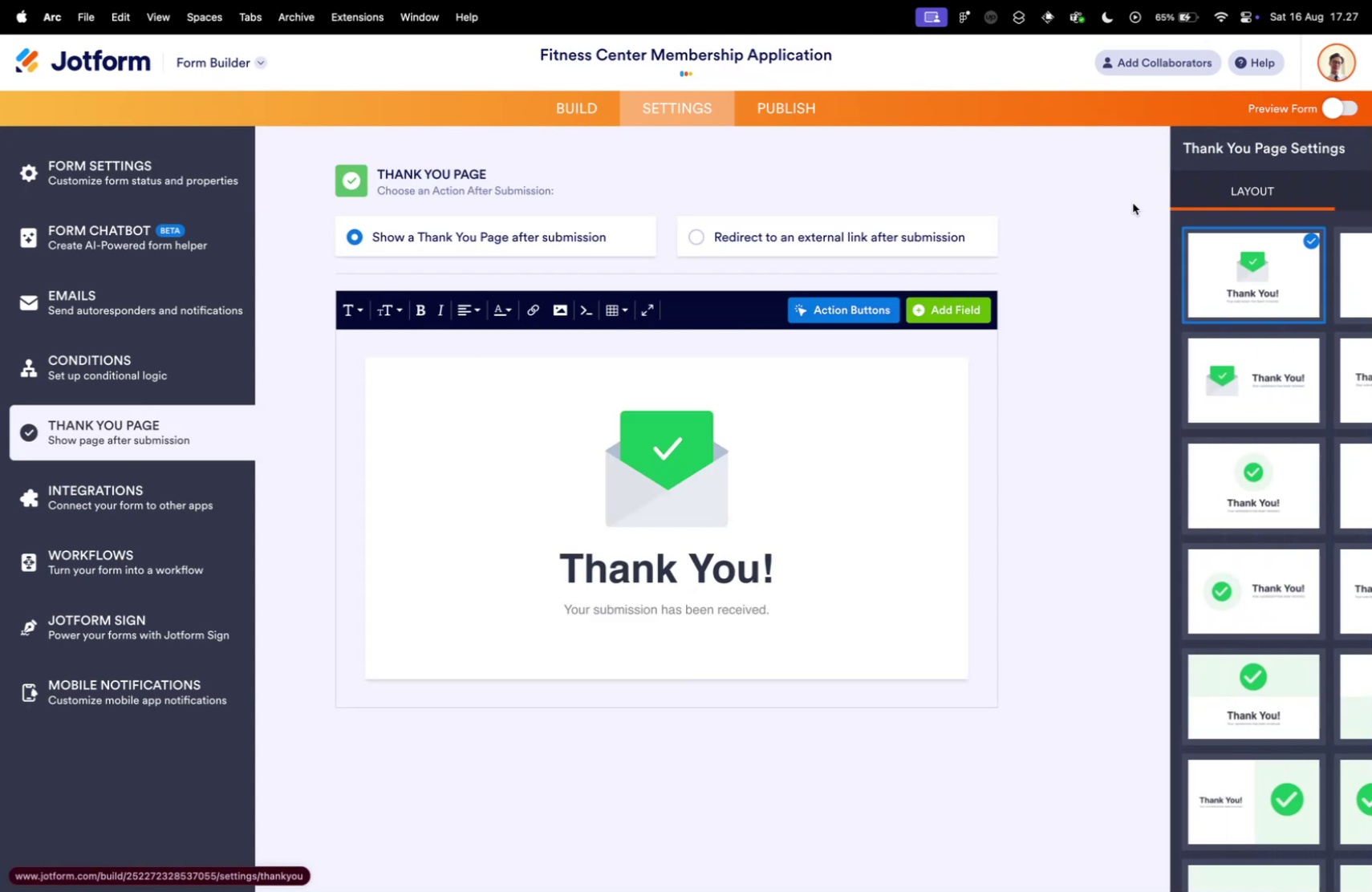 
scroll: coordinate [1233, 651], scroll_direction: down, amount: 44.0
 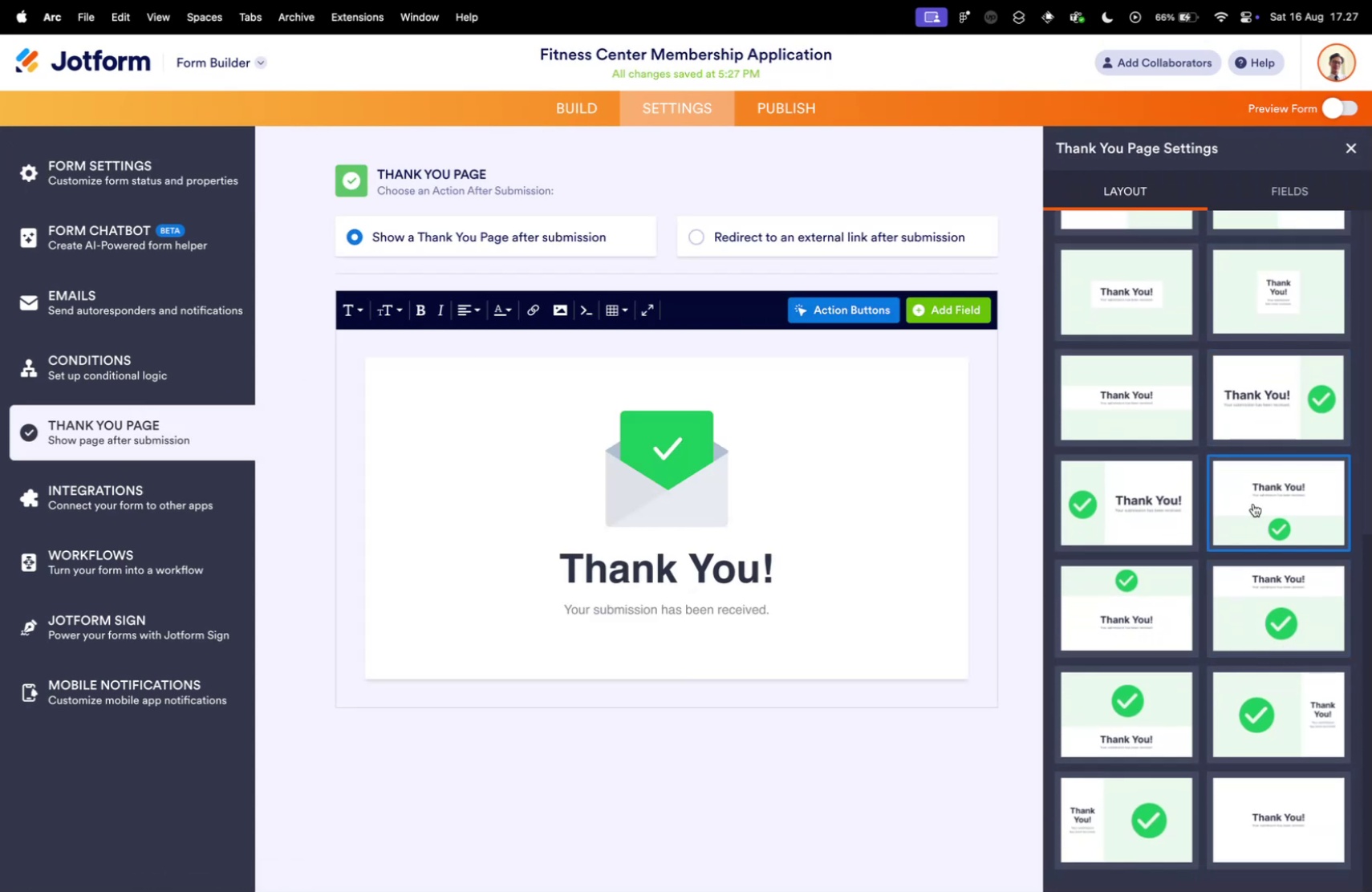 
left_click([1276, 310])
 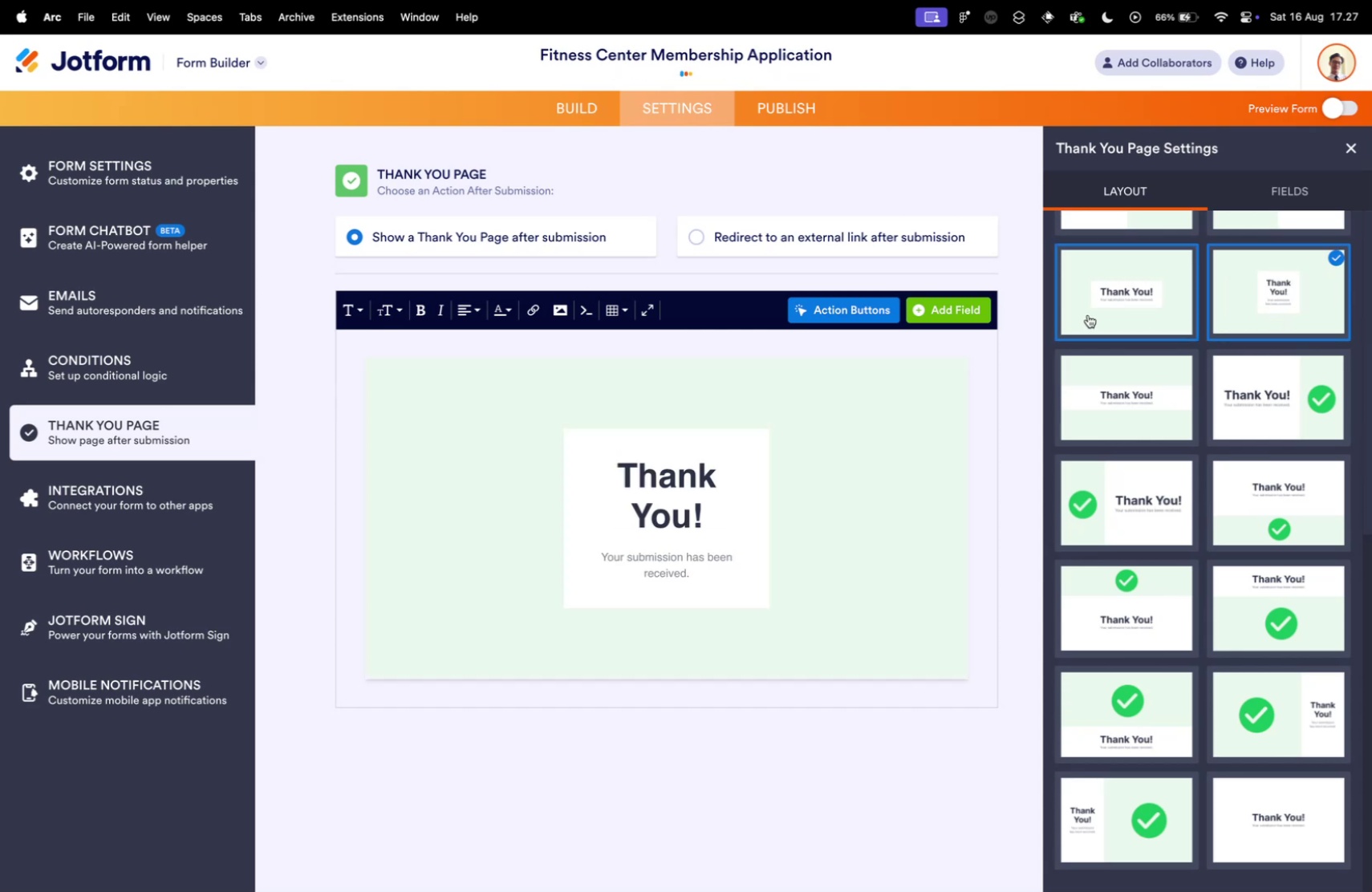 
left_click([1088, 314])
 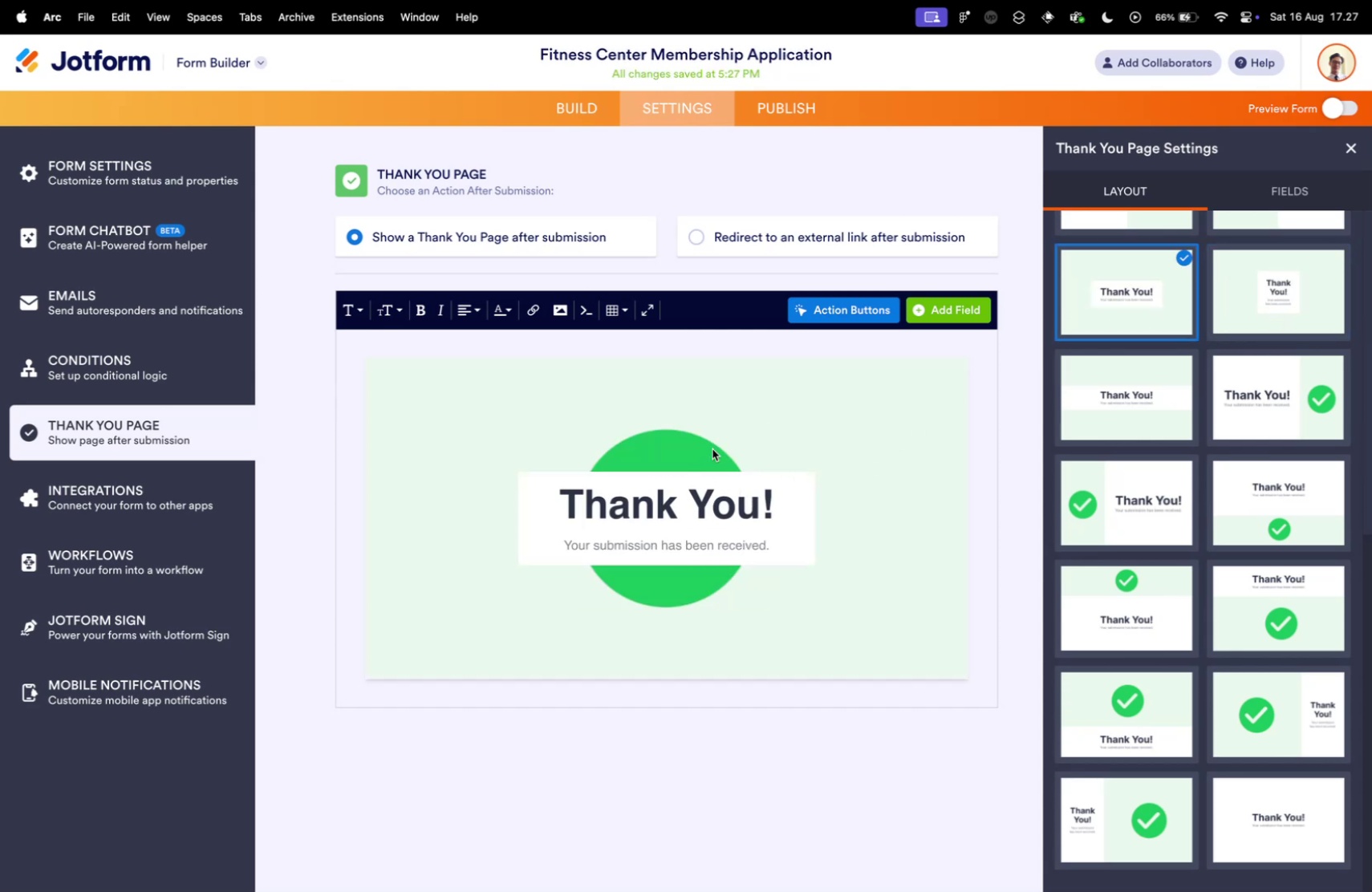 
left_click([684, 442])
 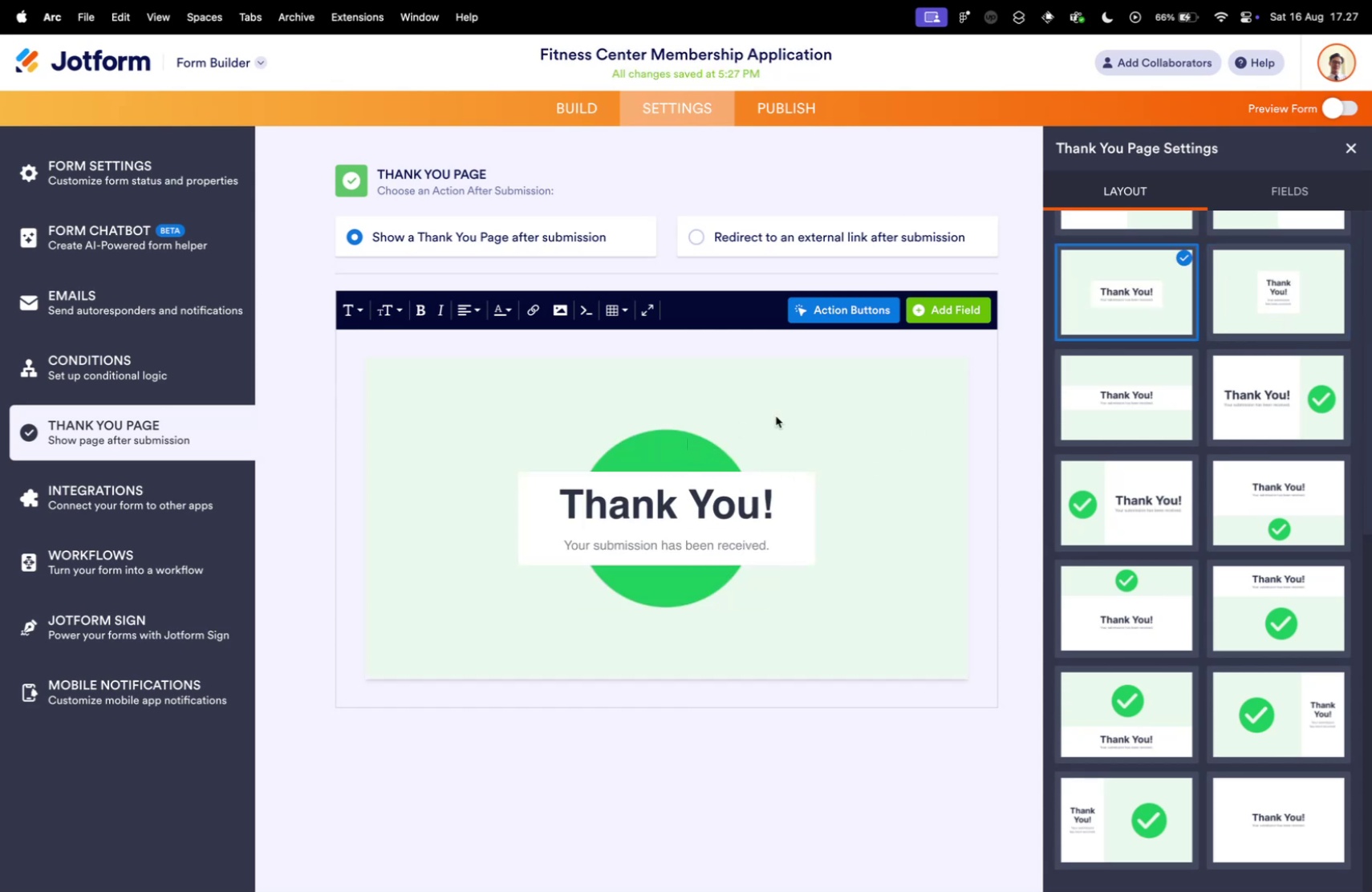 
left_click([800, 405])
 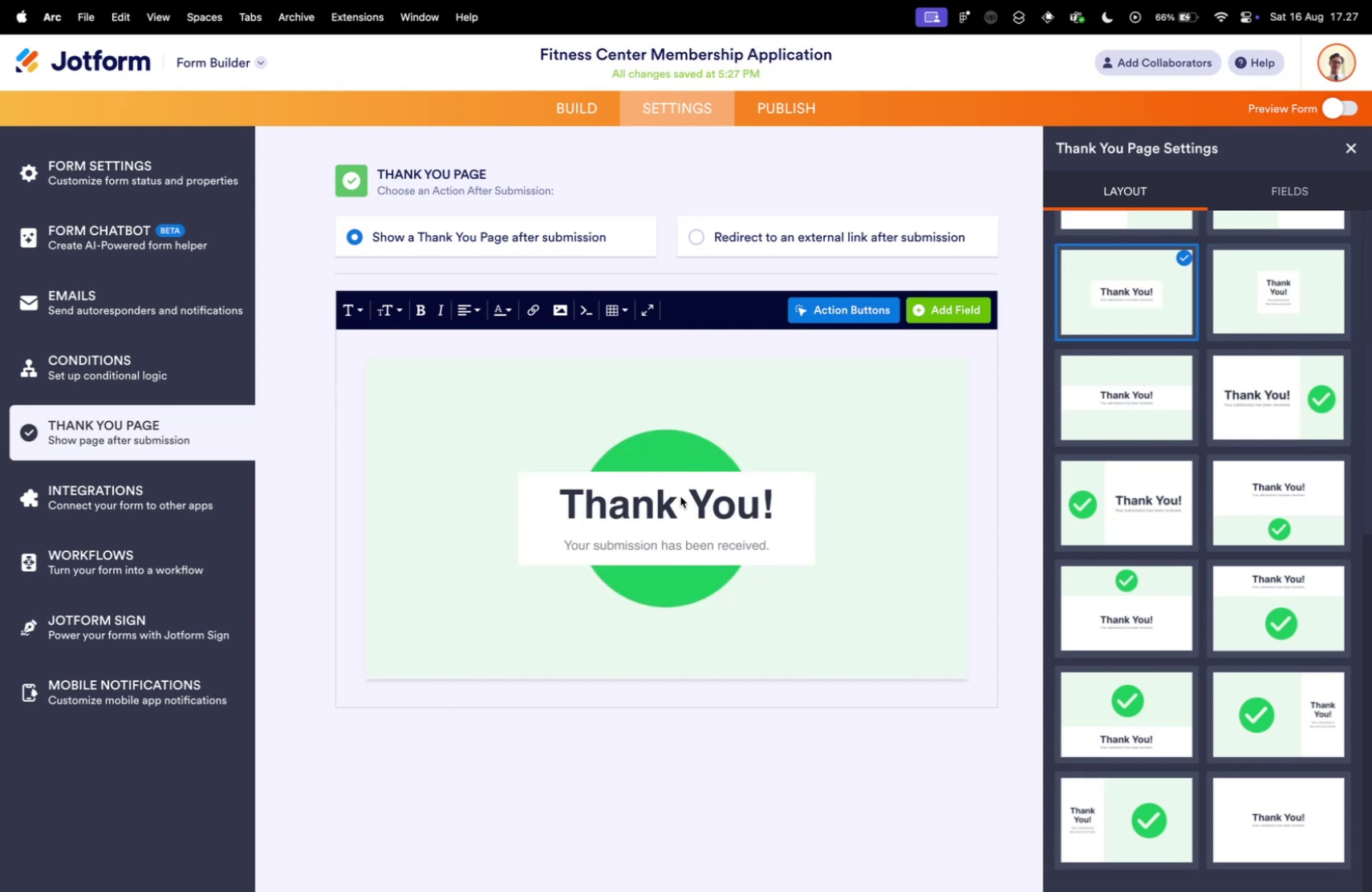 
left_click([680, 496])
 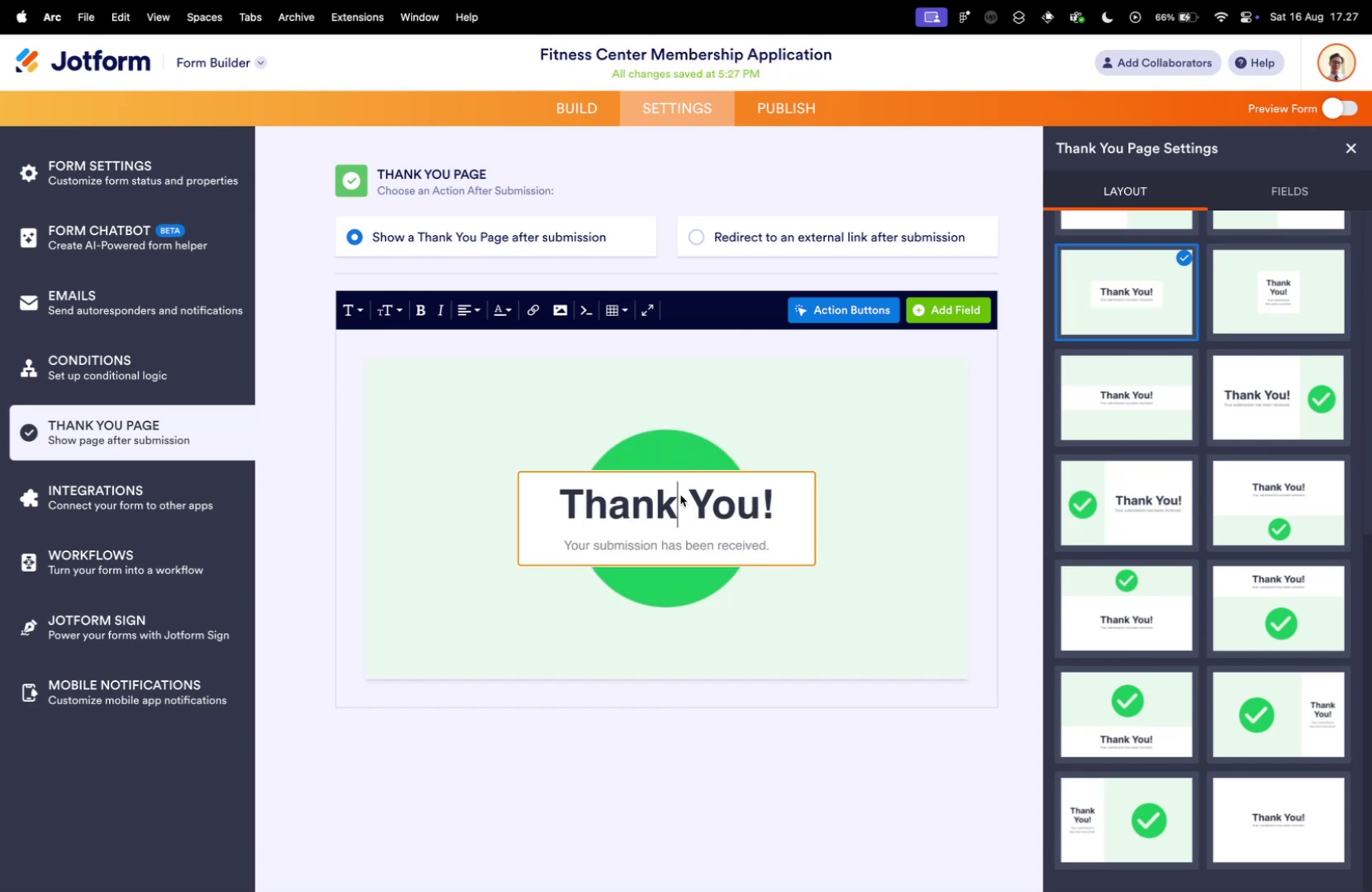 
key(Control+ControlLeft)
 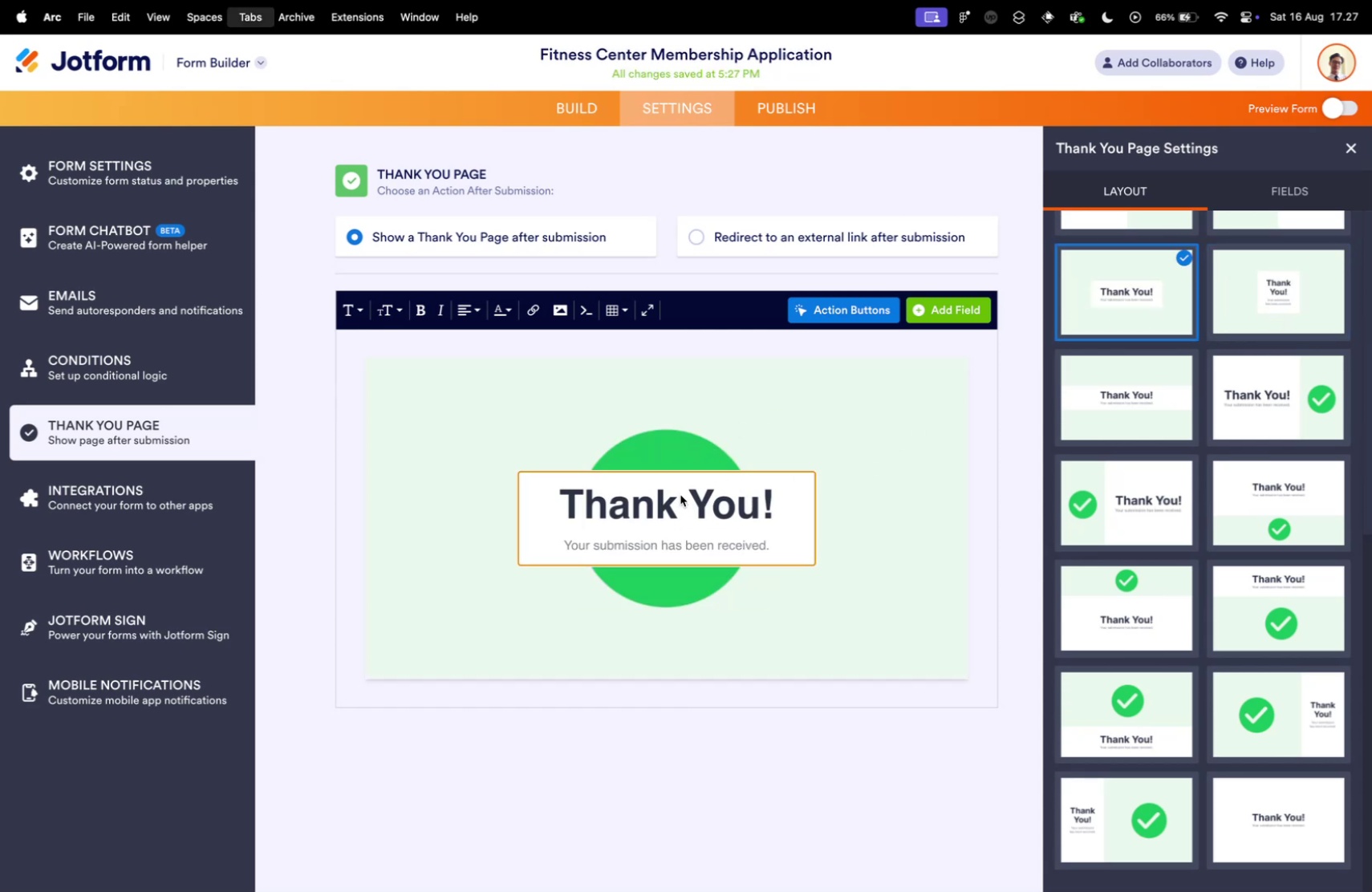 
key(Control+Tab)
 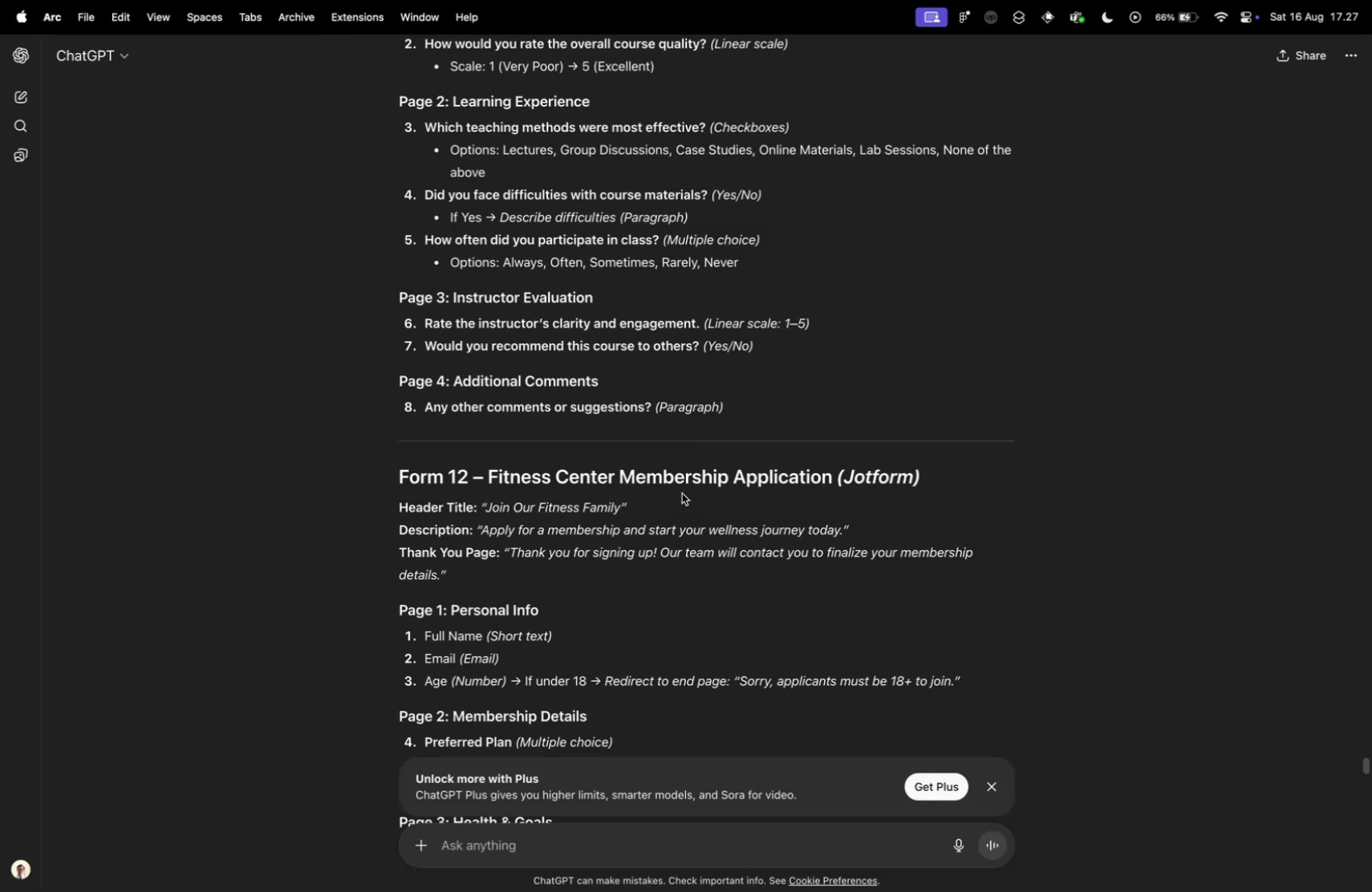 
key(Meta+C)
 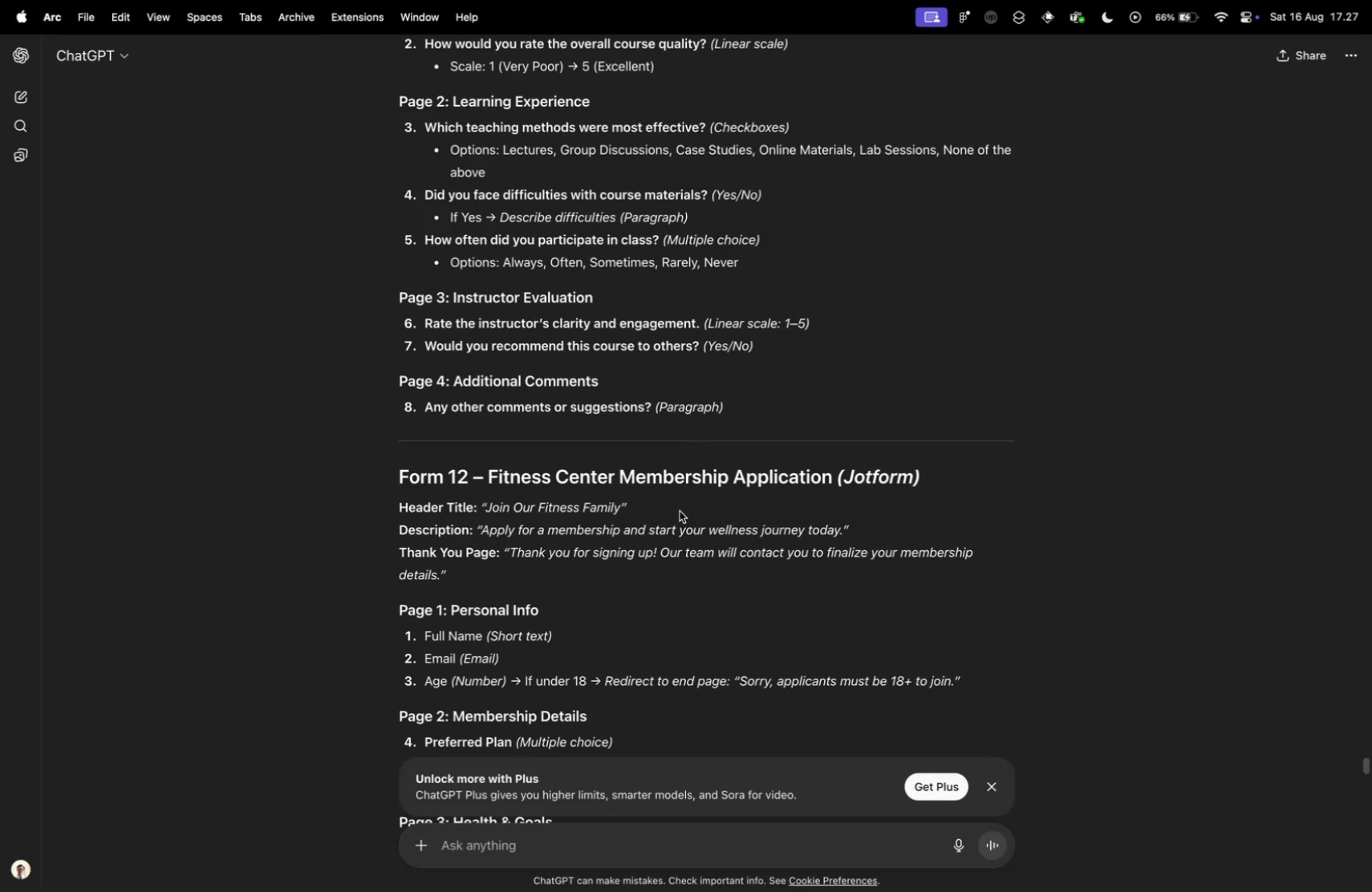 
scroll: coordinate [676, 549], scroll_direction: up, amount: 16.0
 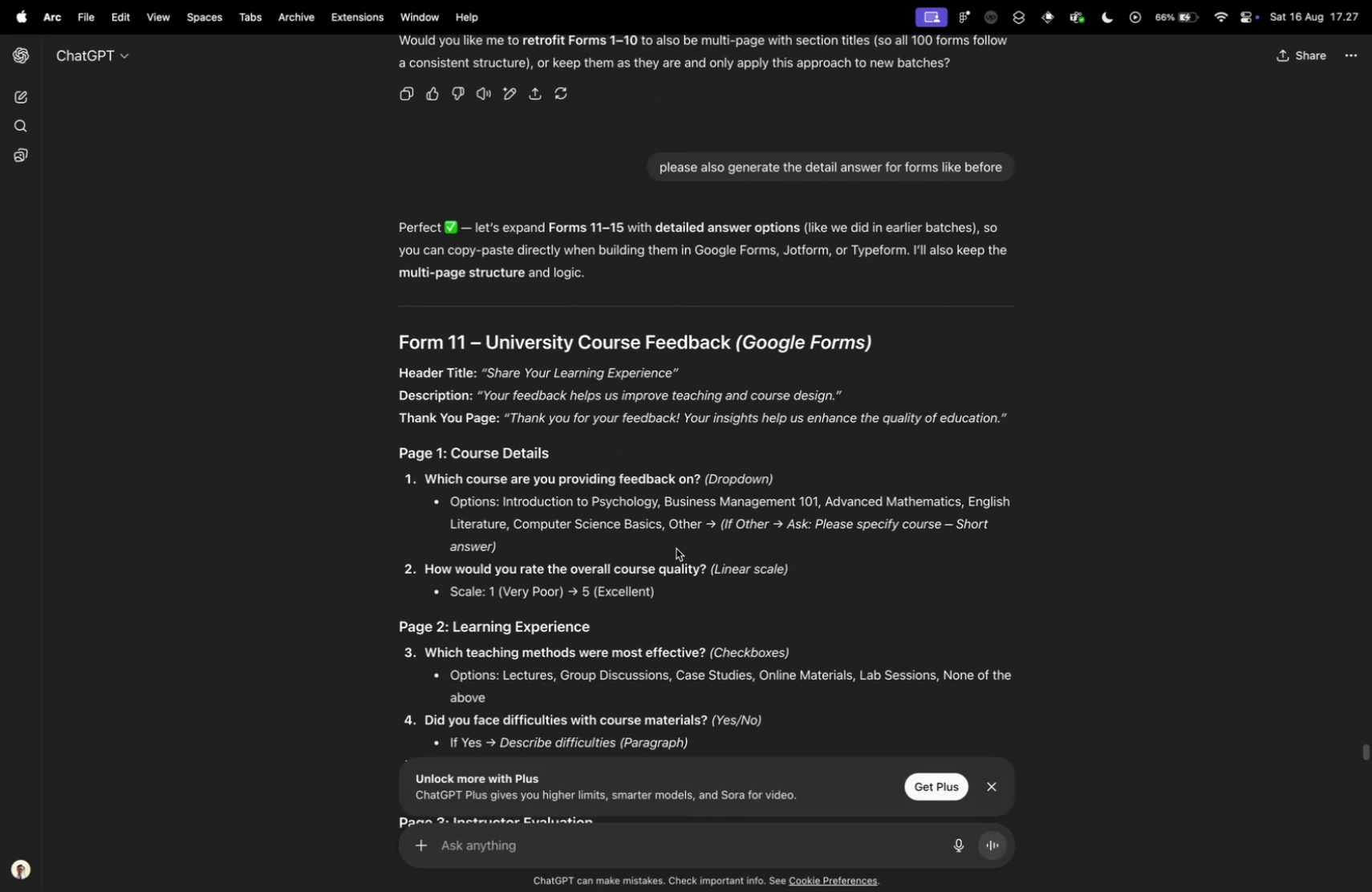 
scroll: coordinate [676, 548], scroll_direction: down, amount: 14.0
 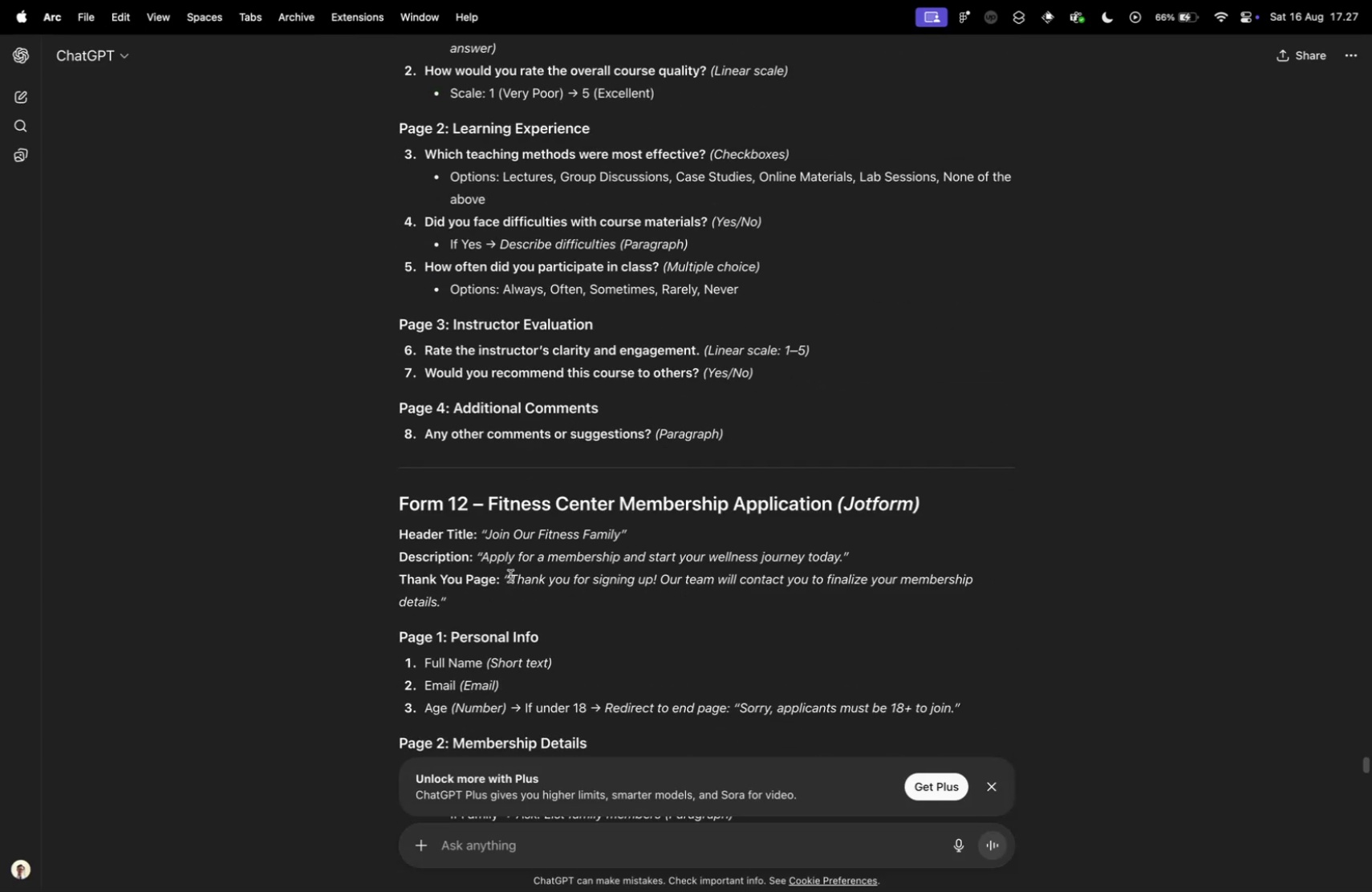 
left_click_drag(start_coordinate=[509, 582], to_coordinate=[657, 585])
 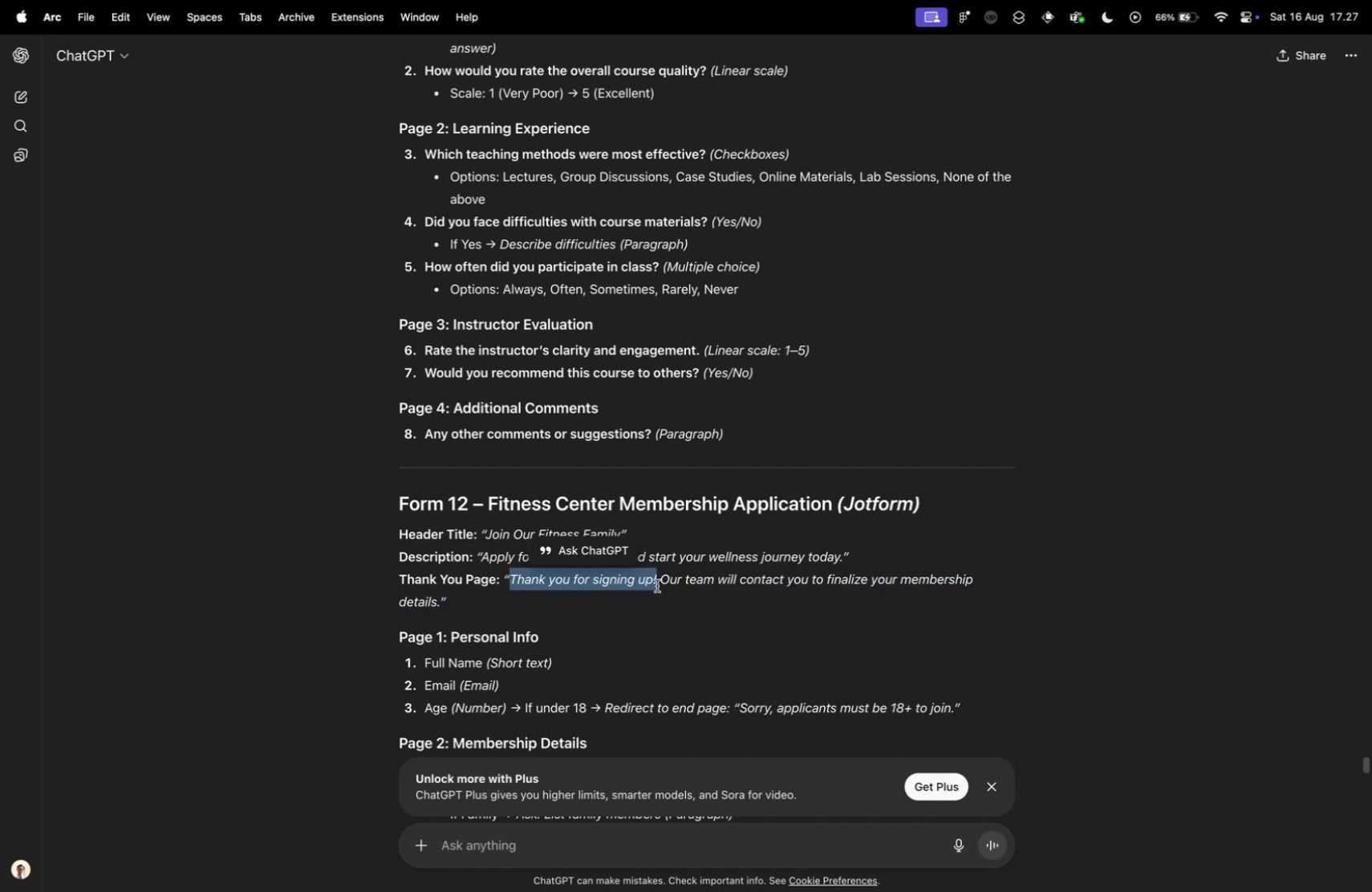 
key(Meta+C)
 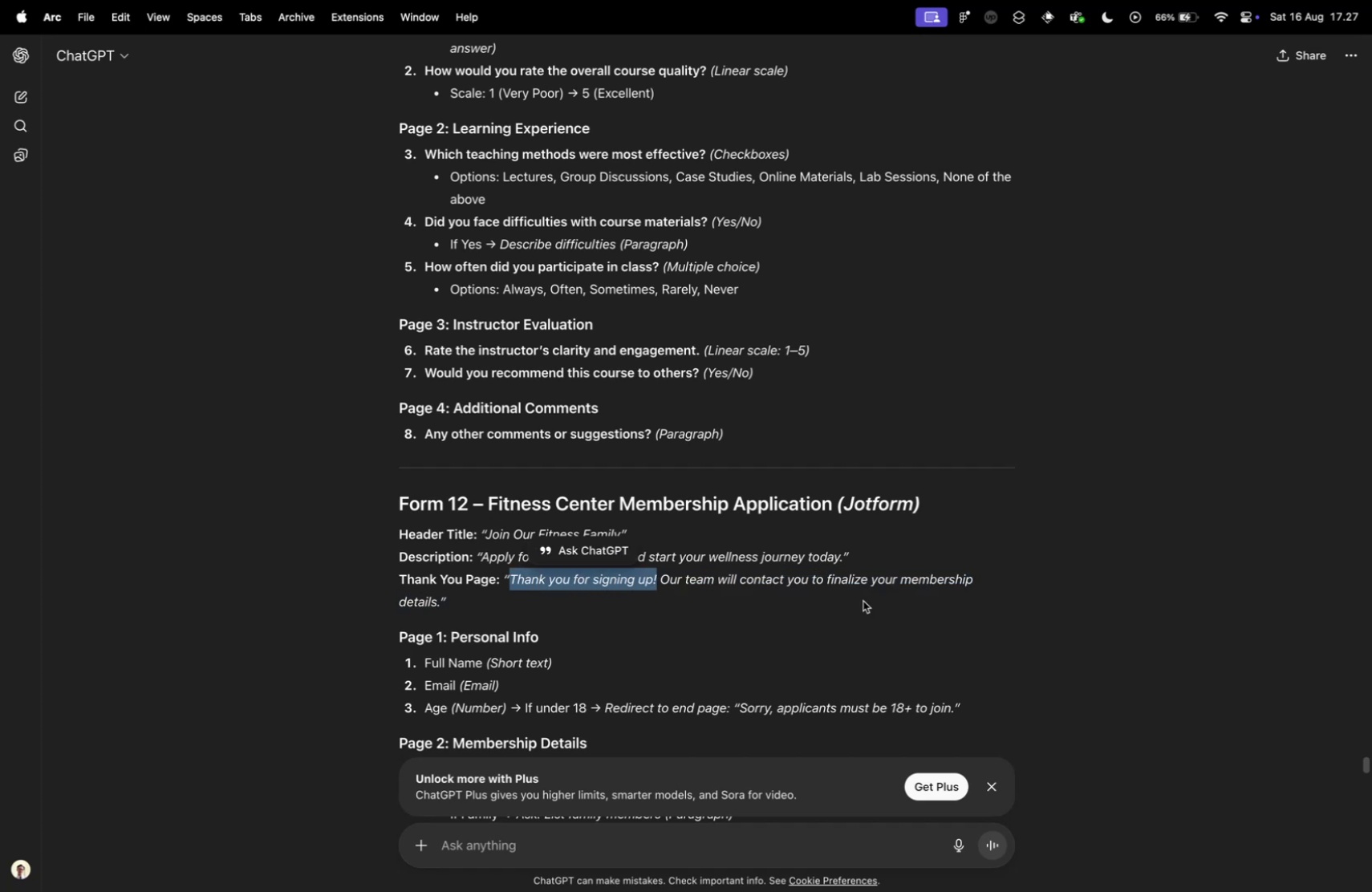 
key(Control+ControlLeft)
 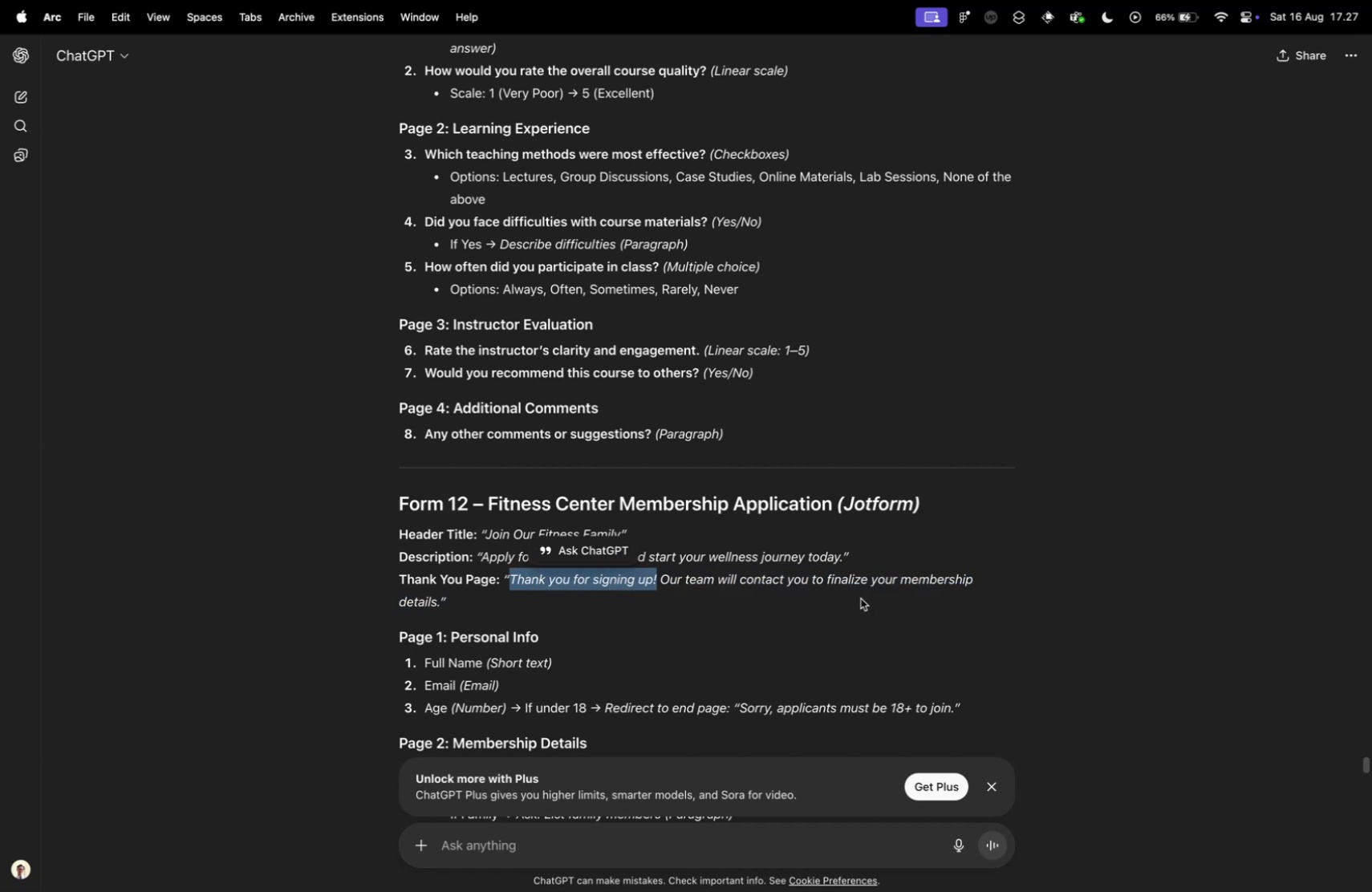 
key(Control+Tab)
 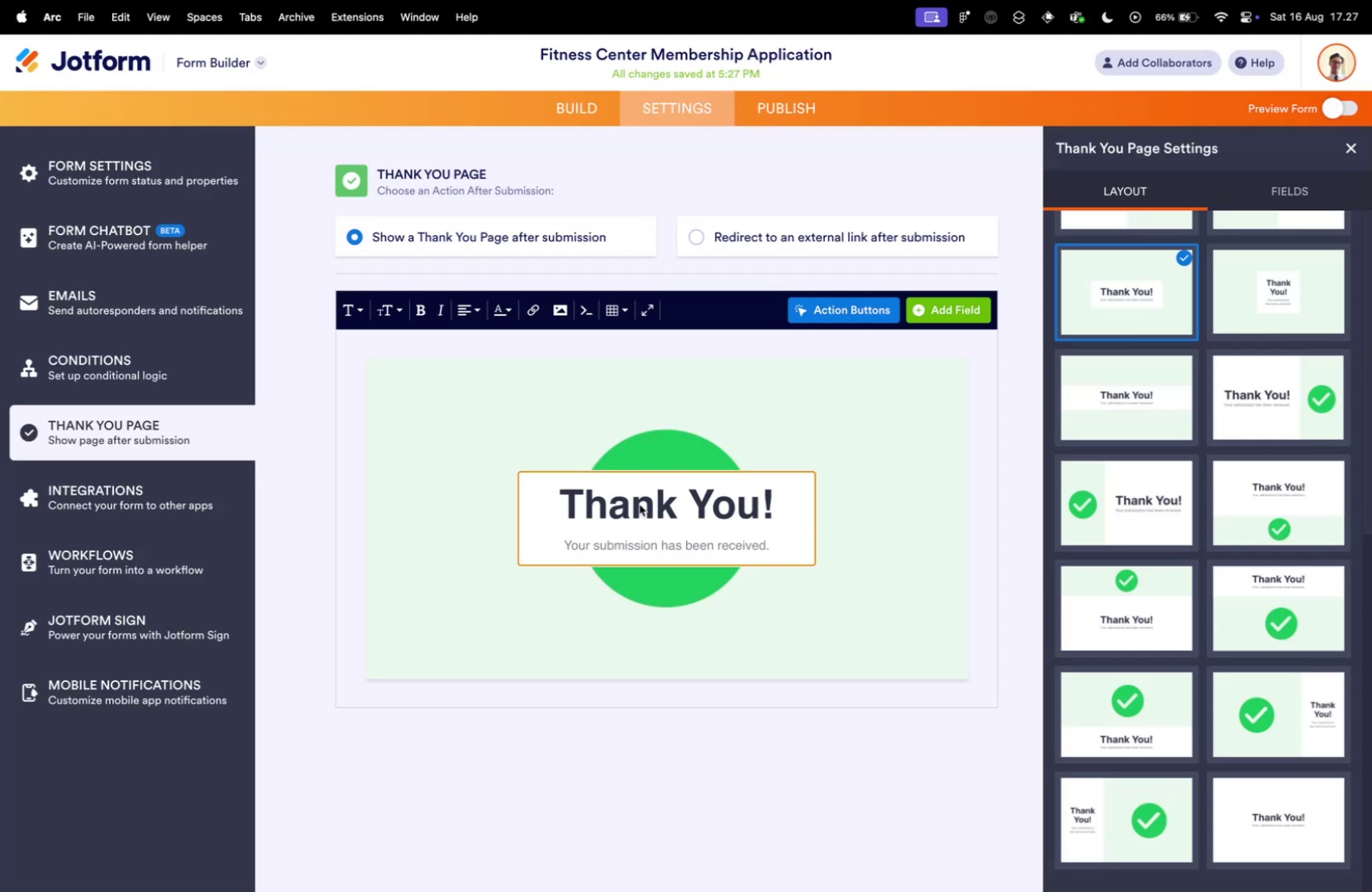 
key(Meta+A)
 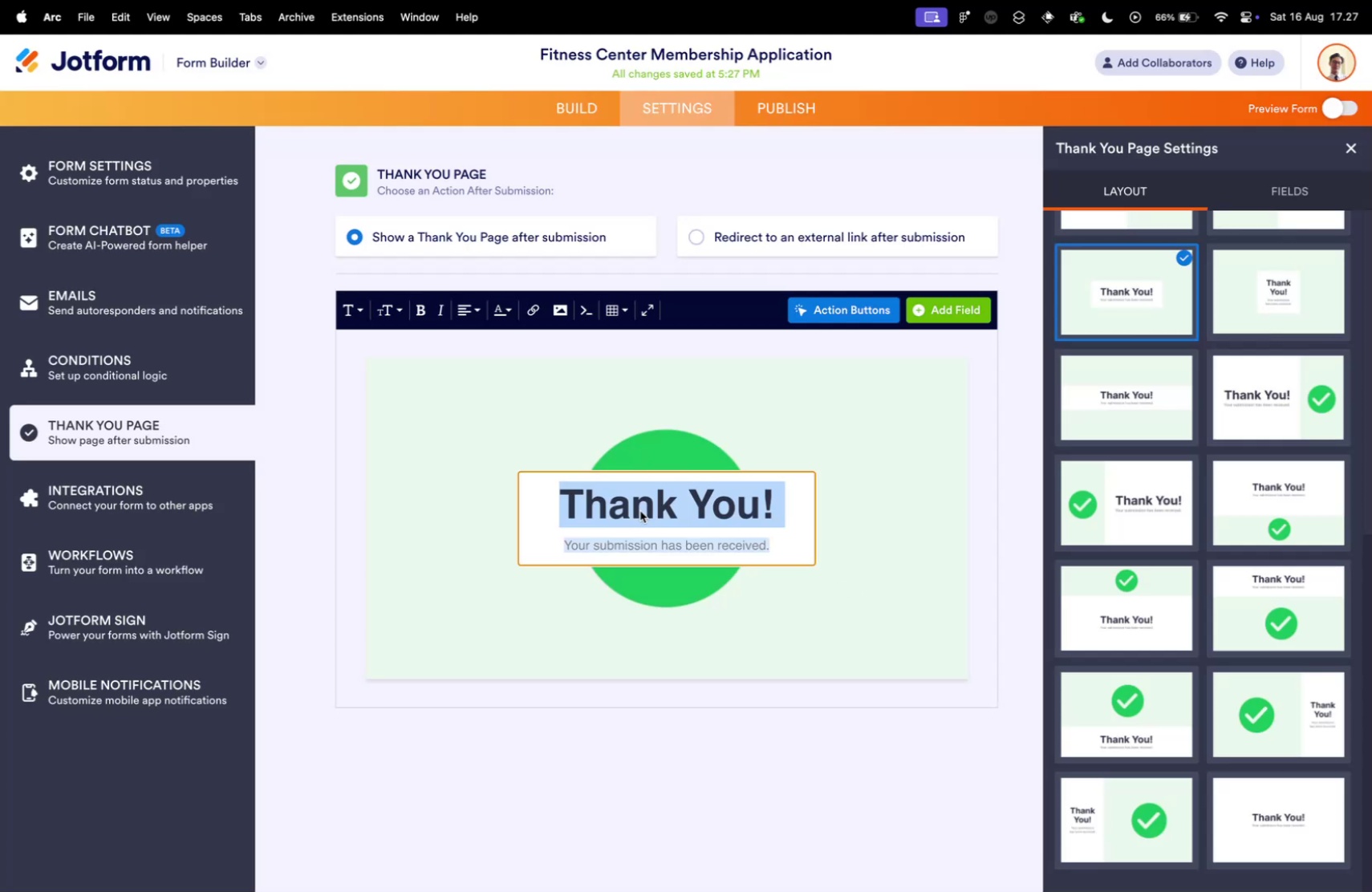 
key(Meta+V)
 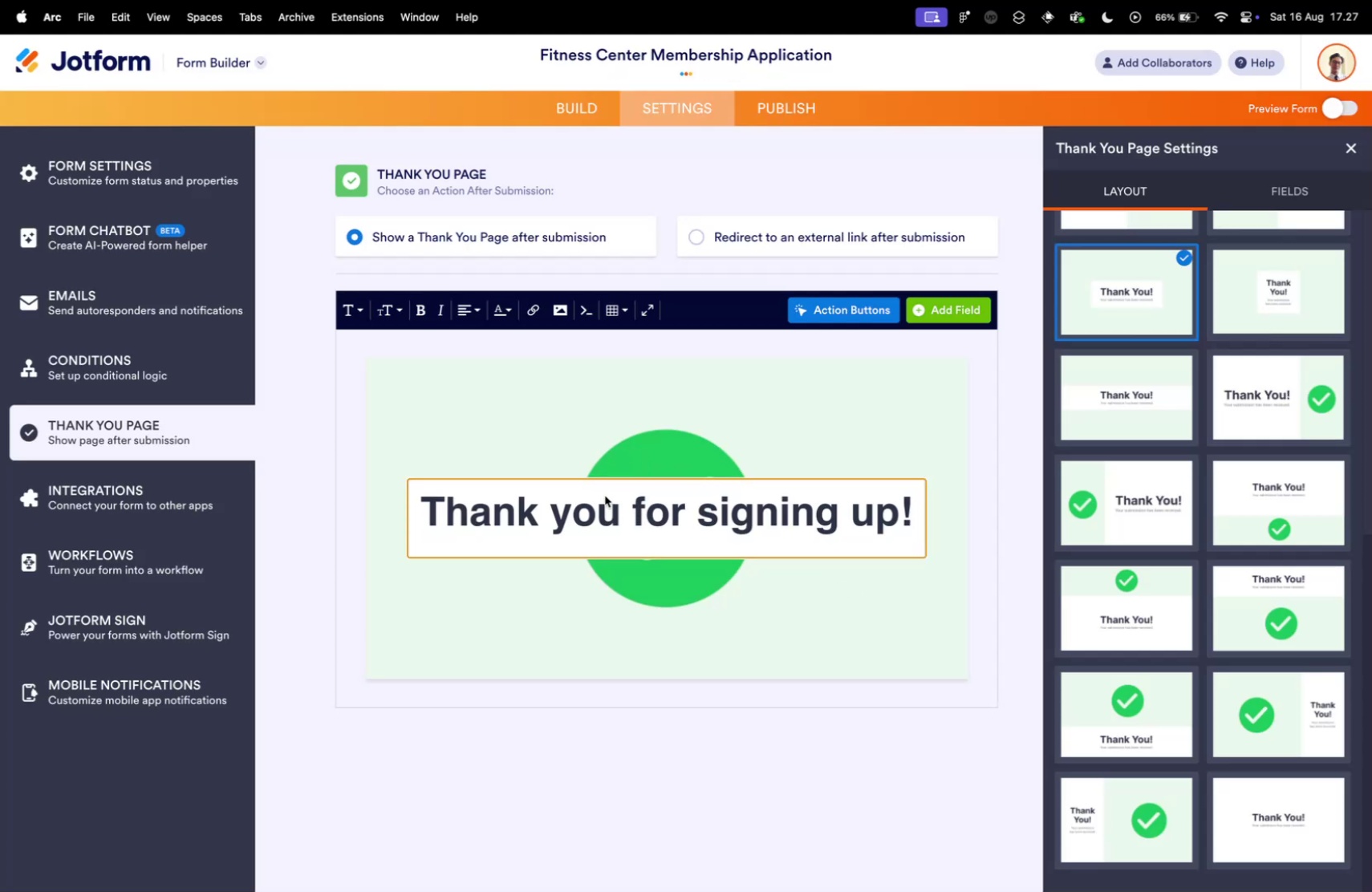 
key(Meta+Z)
 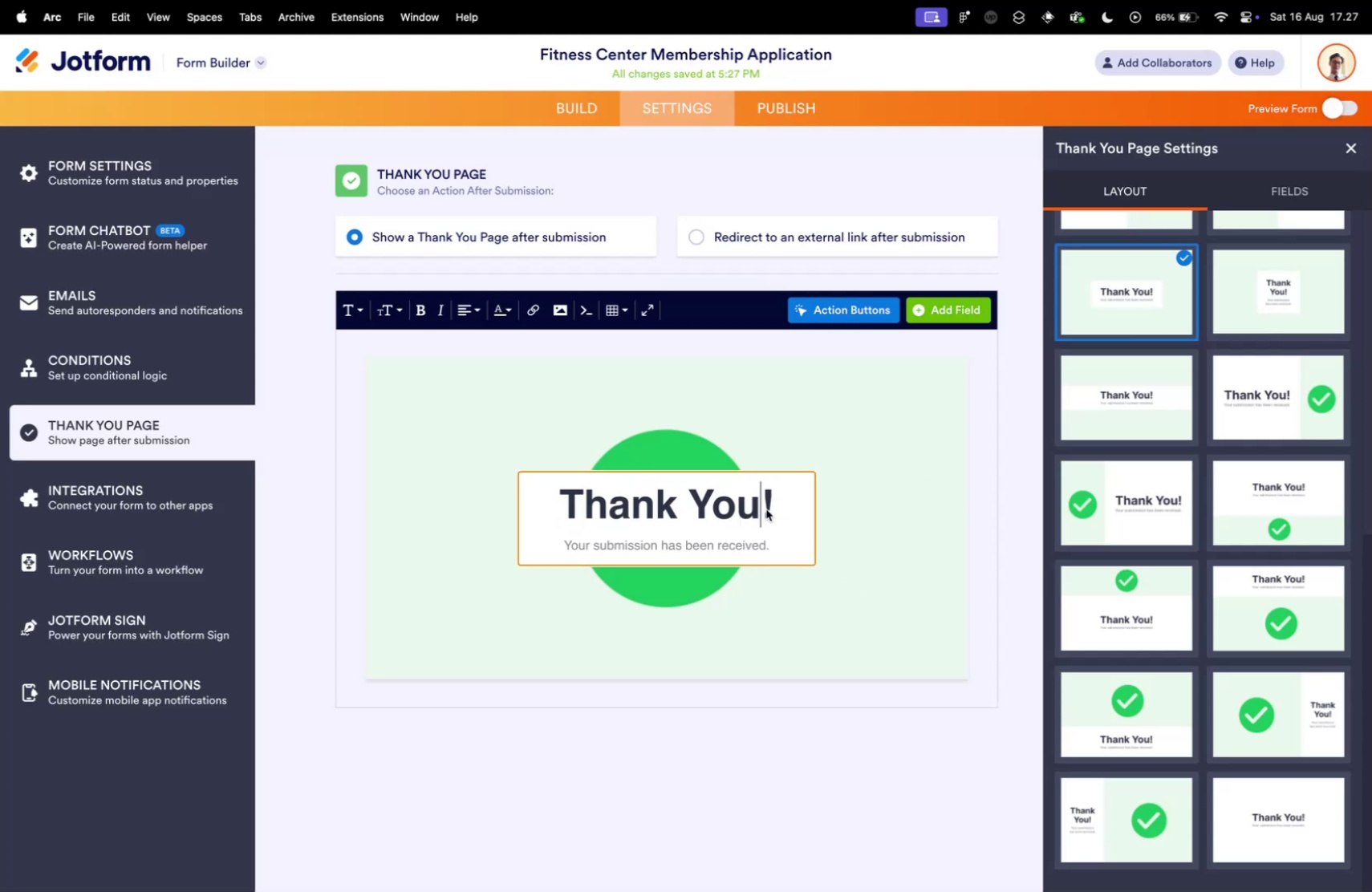 
left_click_drag(start_coordinate=[774, 509], to_coordinate=[562, 490])
 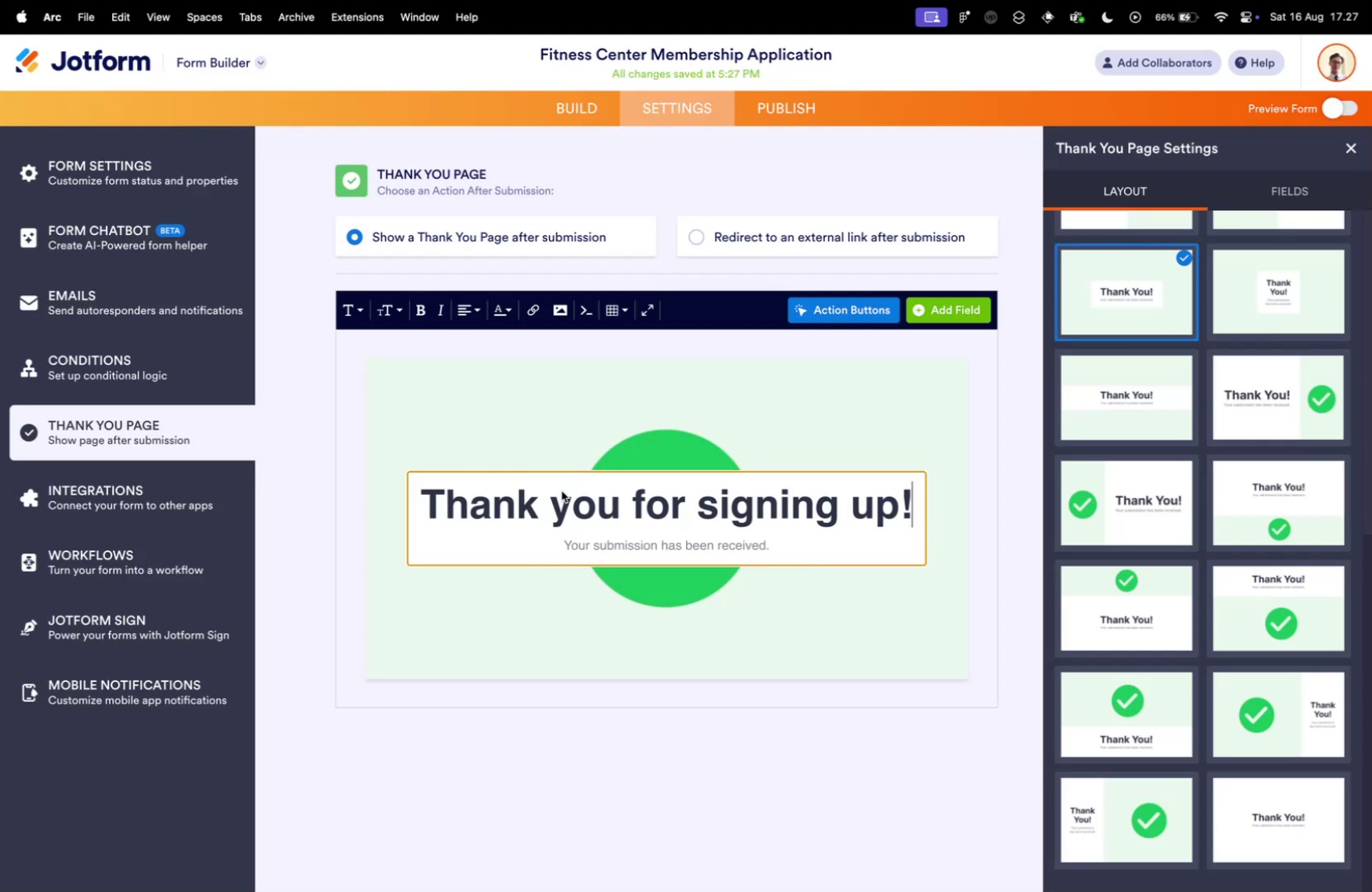 
key(Meta+V)
 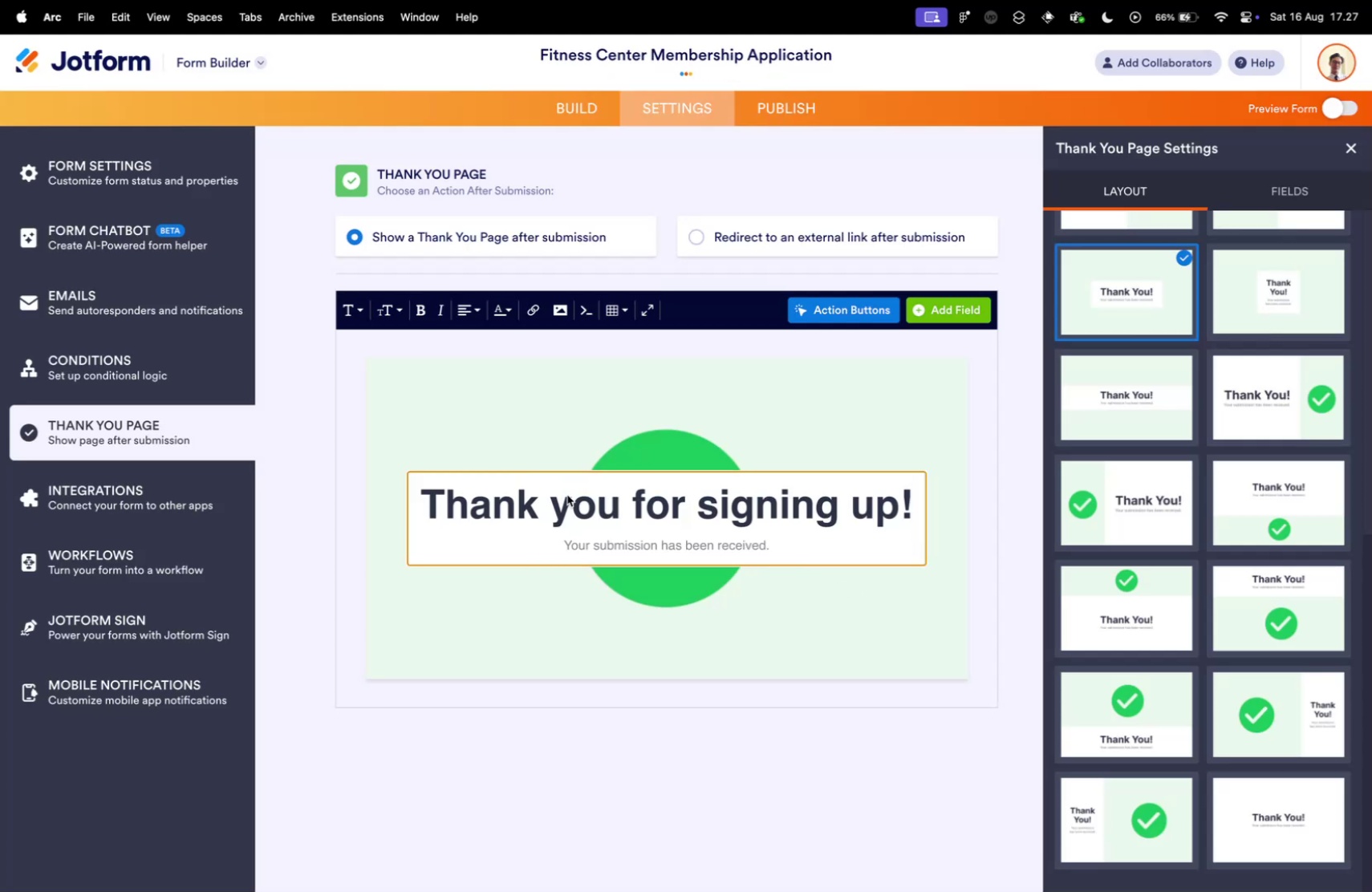 
key(Control+ControlLeft)
 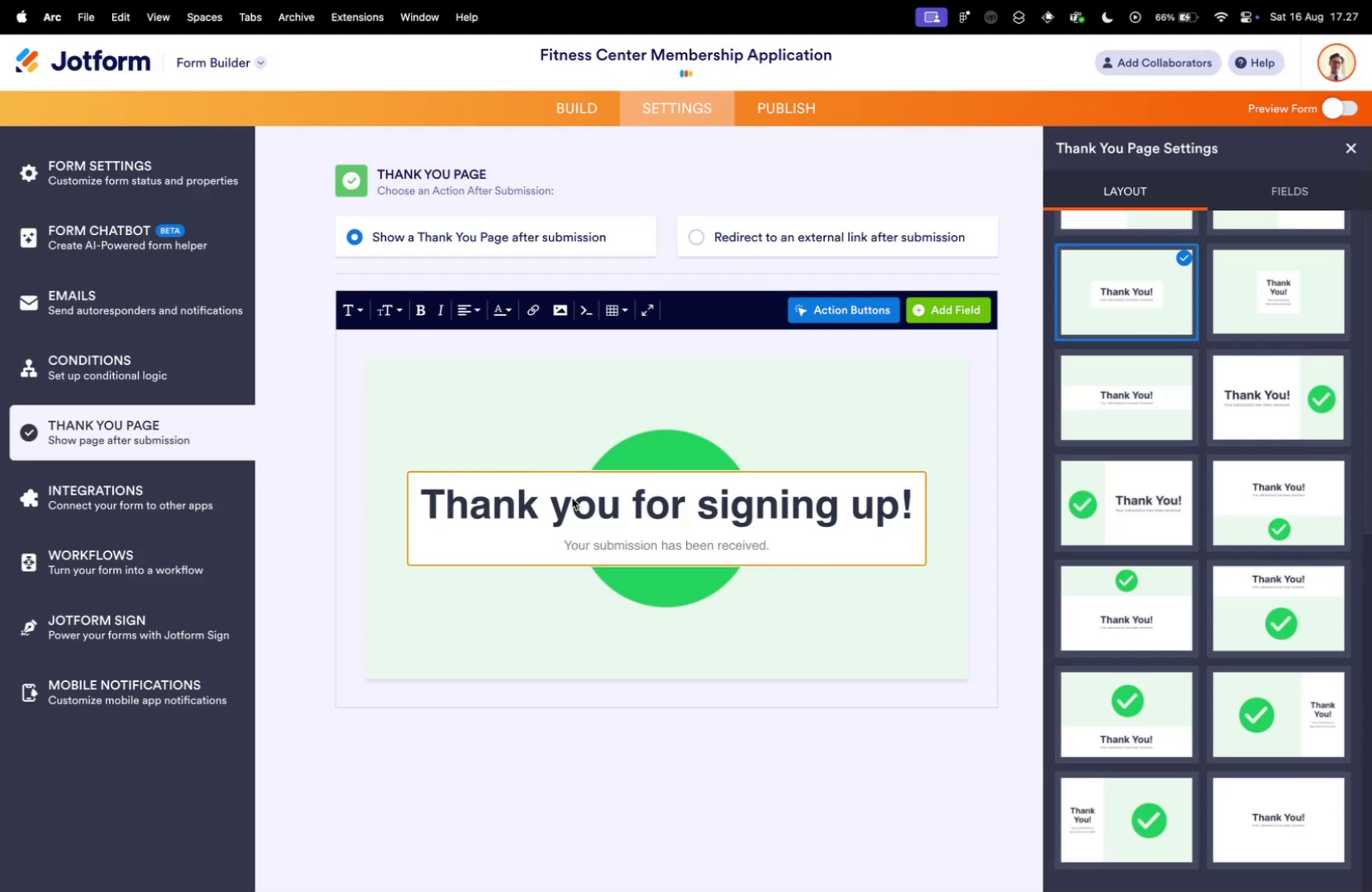 
key(Control+Tab)
 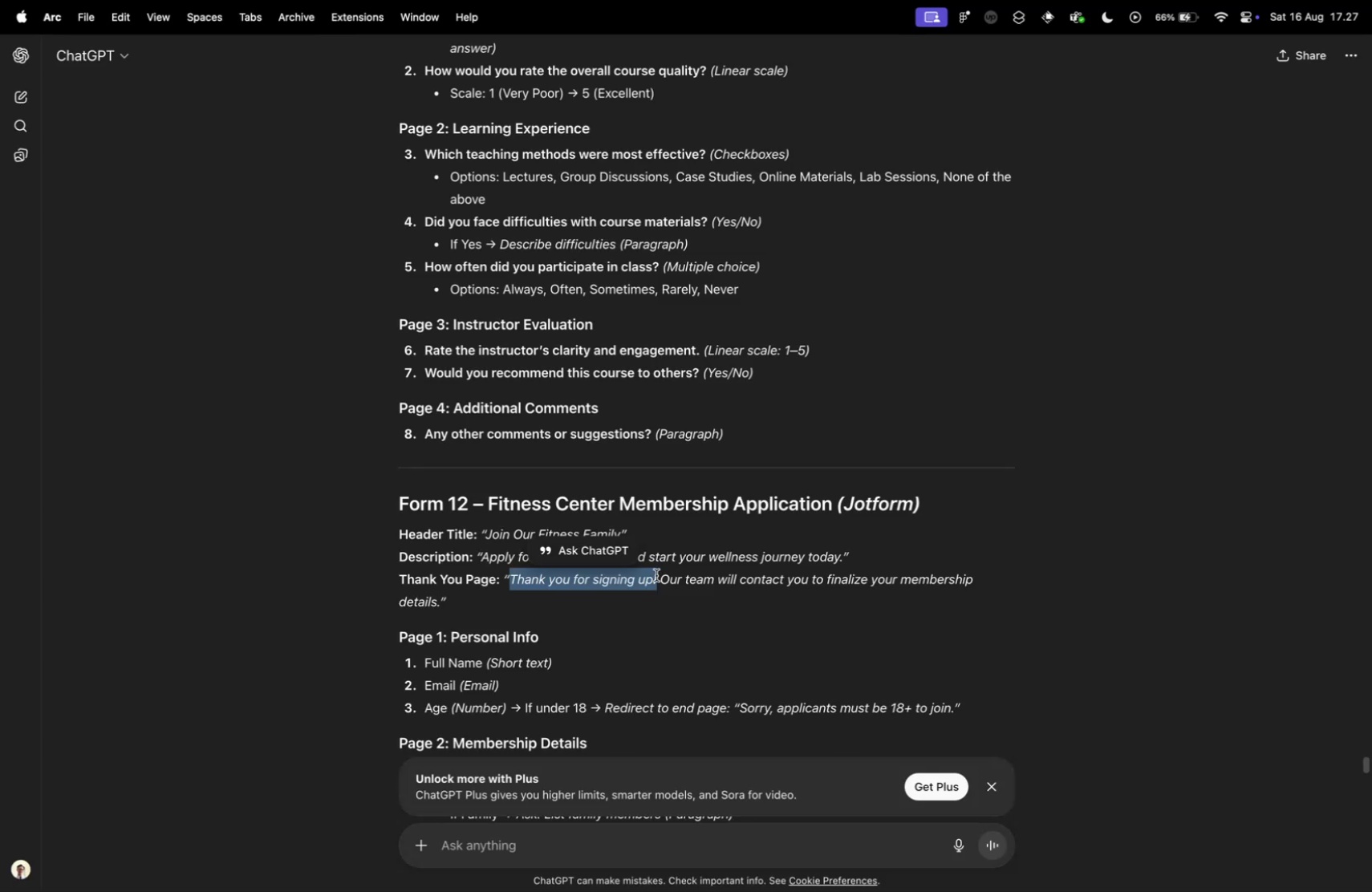 
left_click_drag(start_coordinate=[662, 579], to_coordinate=[441, 610])
 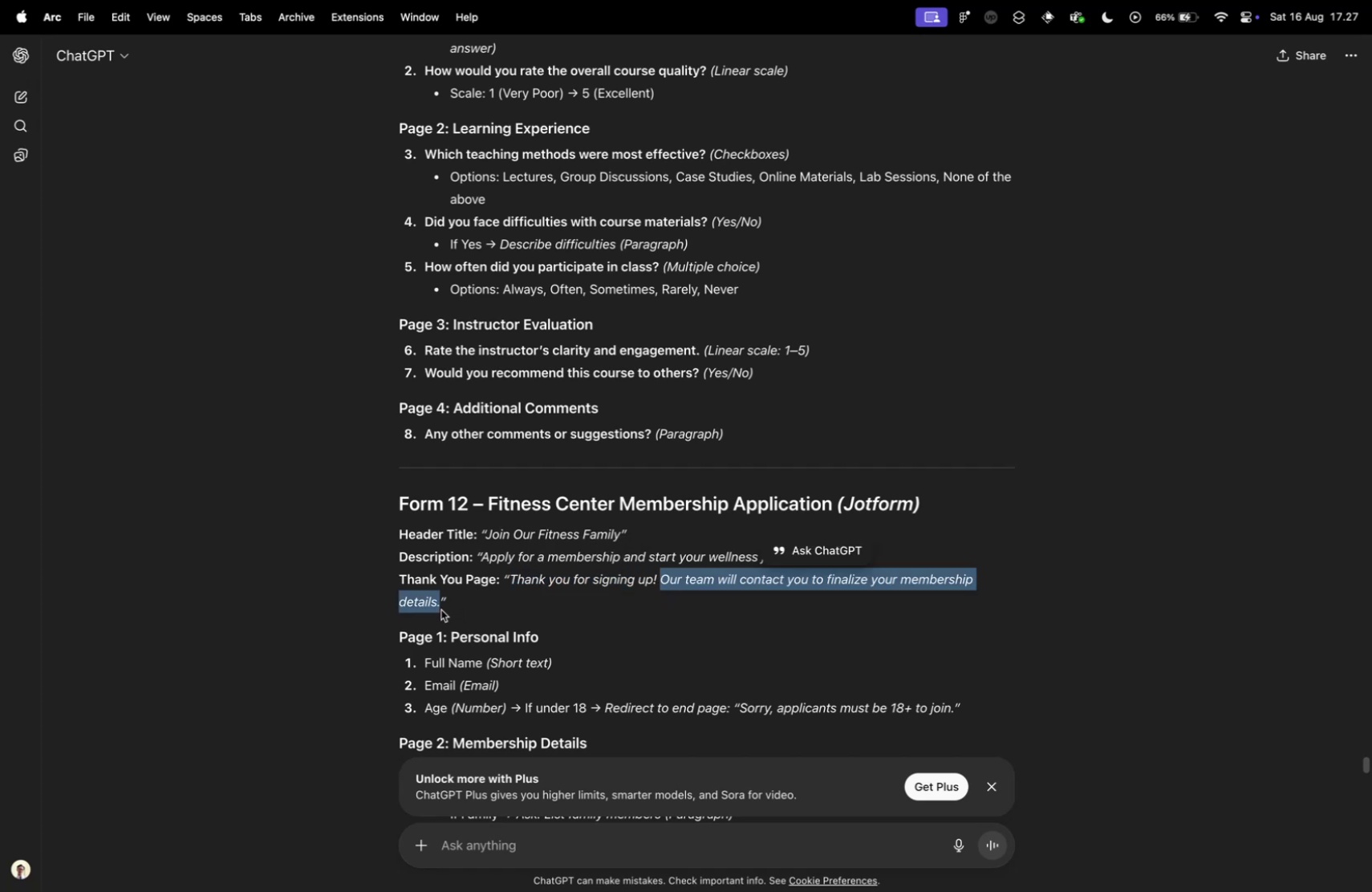 
key(Meta+C)
 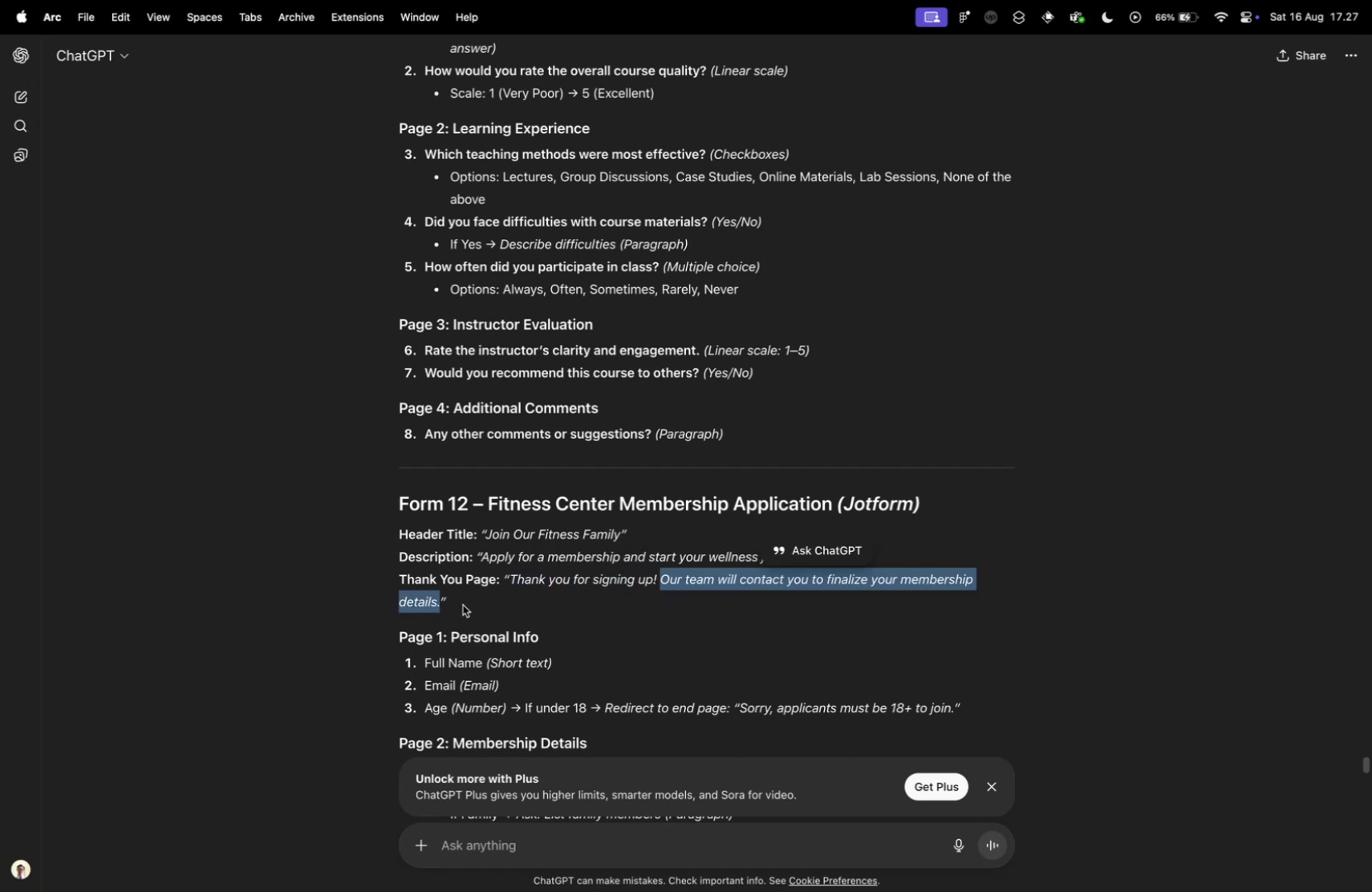 
key(Control+ControlLeft)
 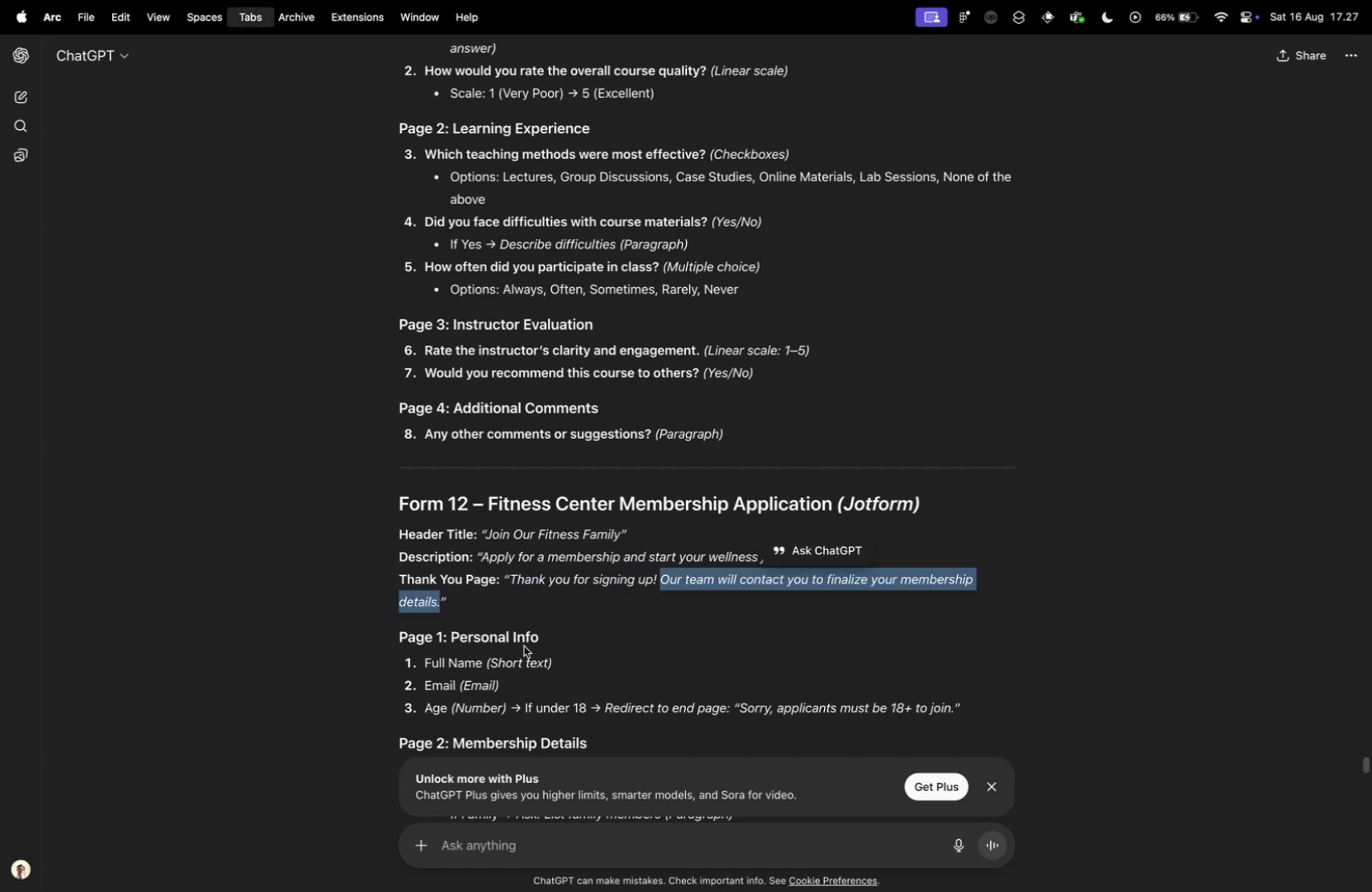 
key(Control+Tab)
 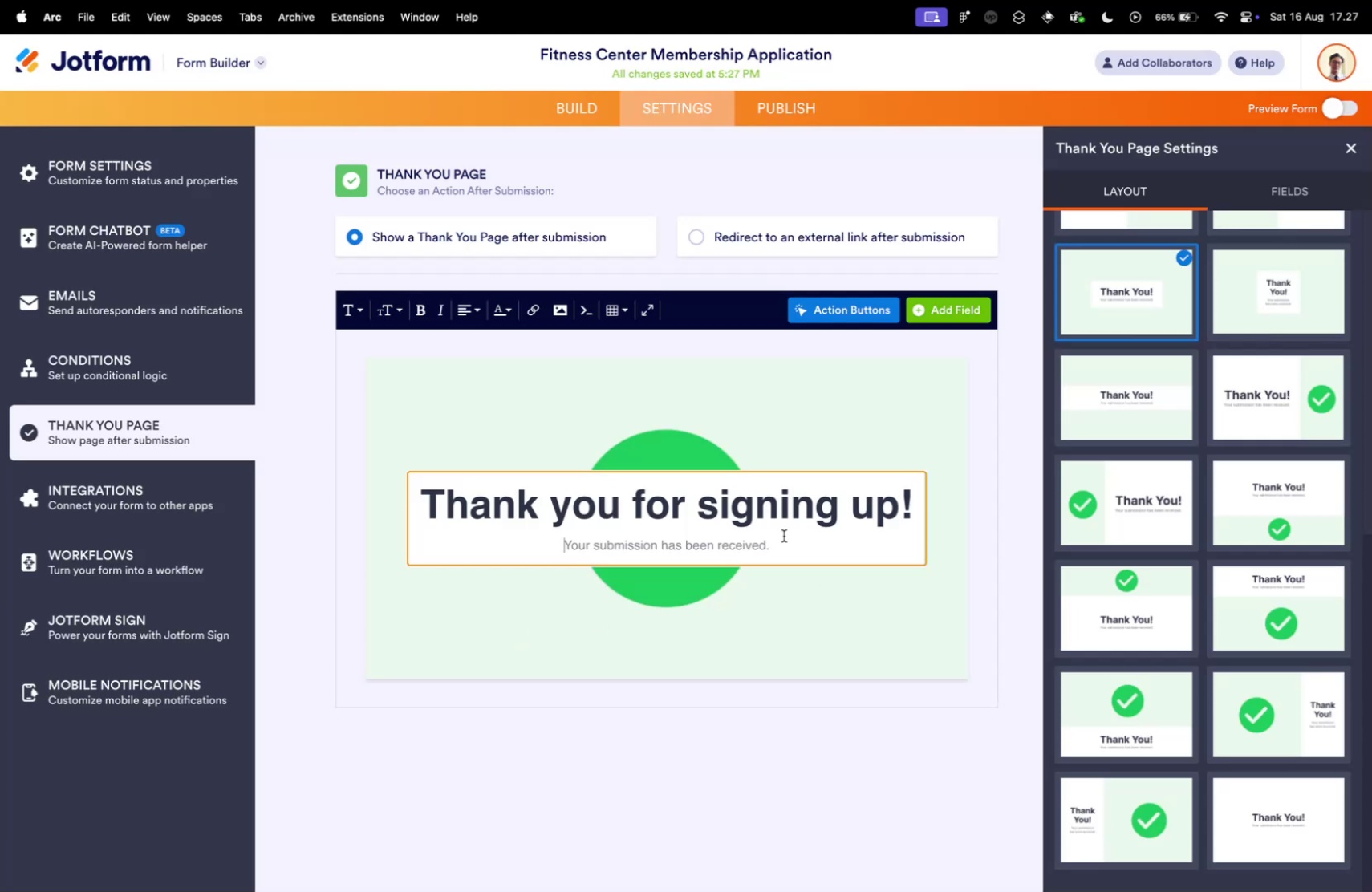 
left_click_drag(start_coordinate=[777, 549], to_coordinate=[562, 547])
 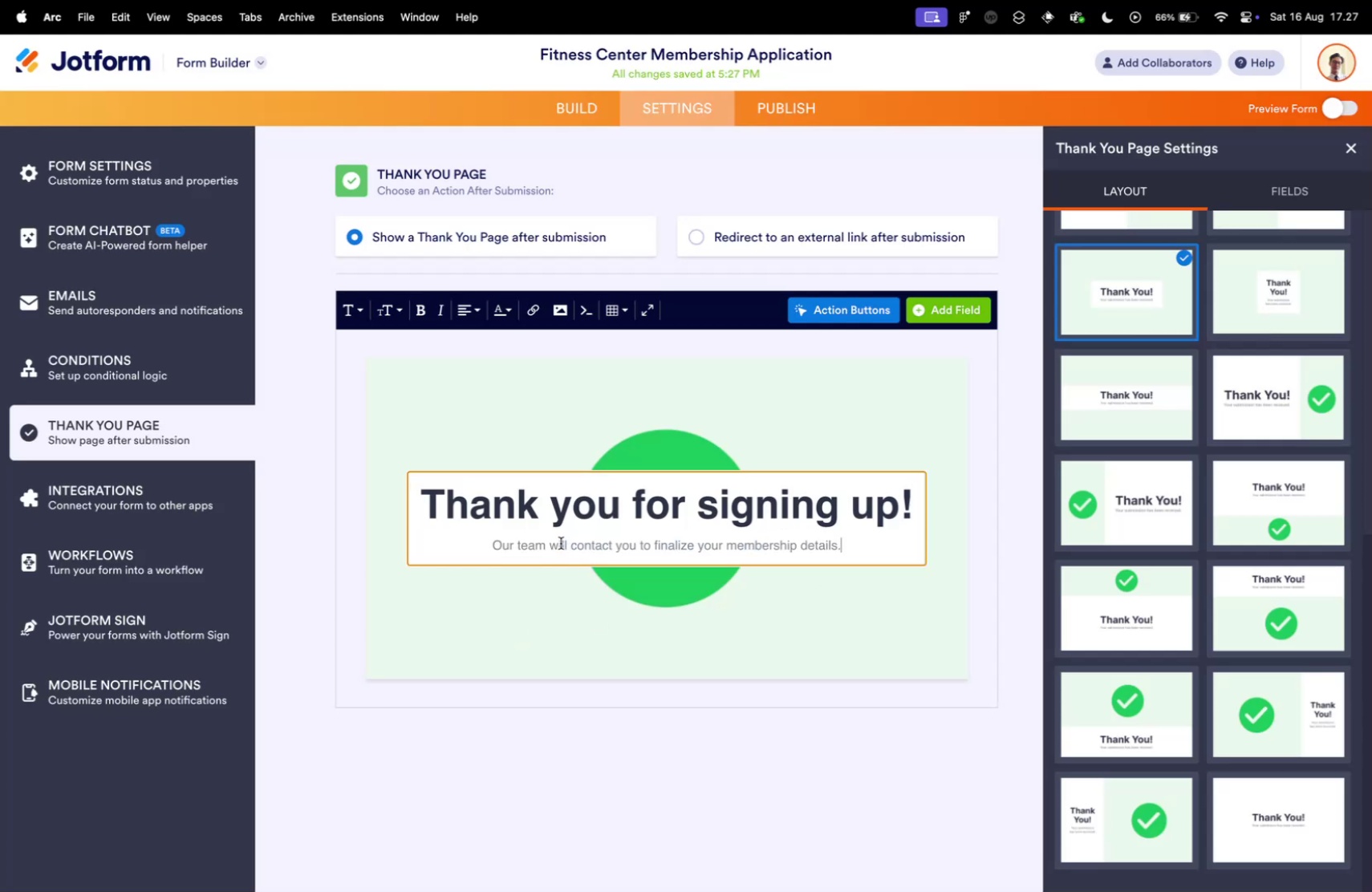 
key(Meta+CommandLeft)
 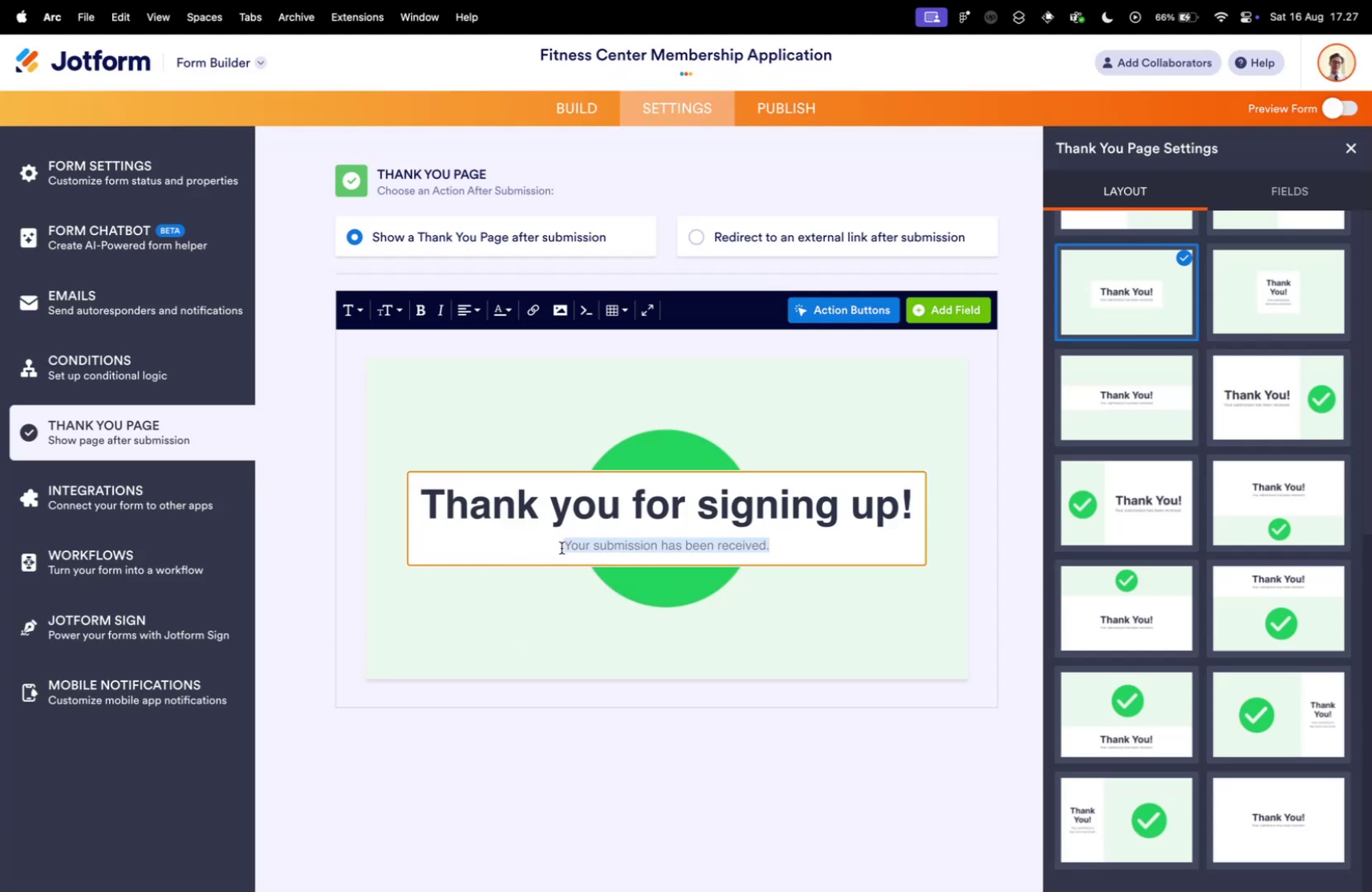 
key(Meta+V)
 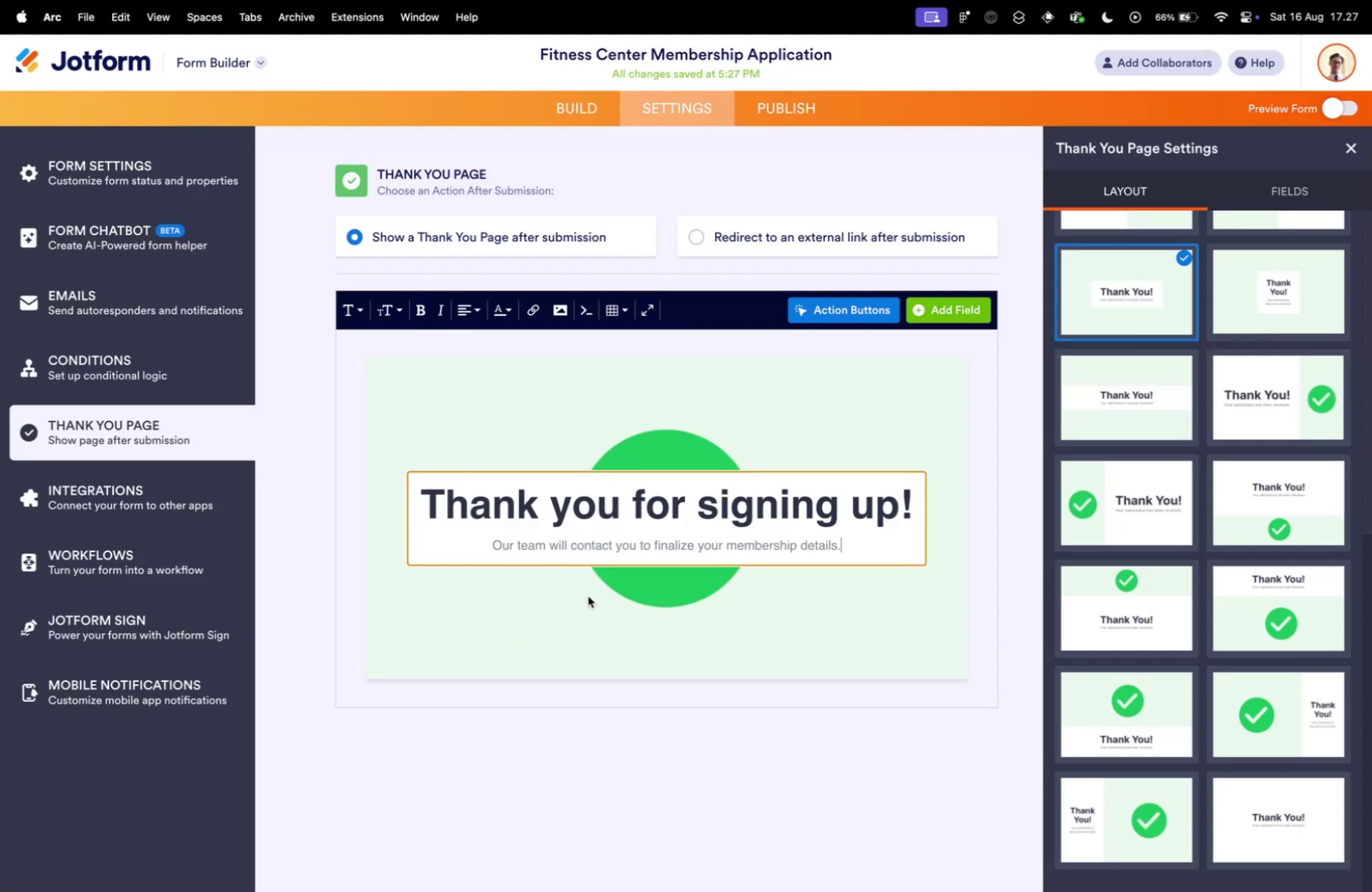 
hold_key(key=ShiftLeft, duration=1.11)
left_click([495, 546])
 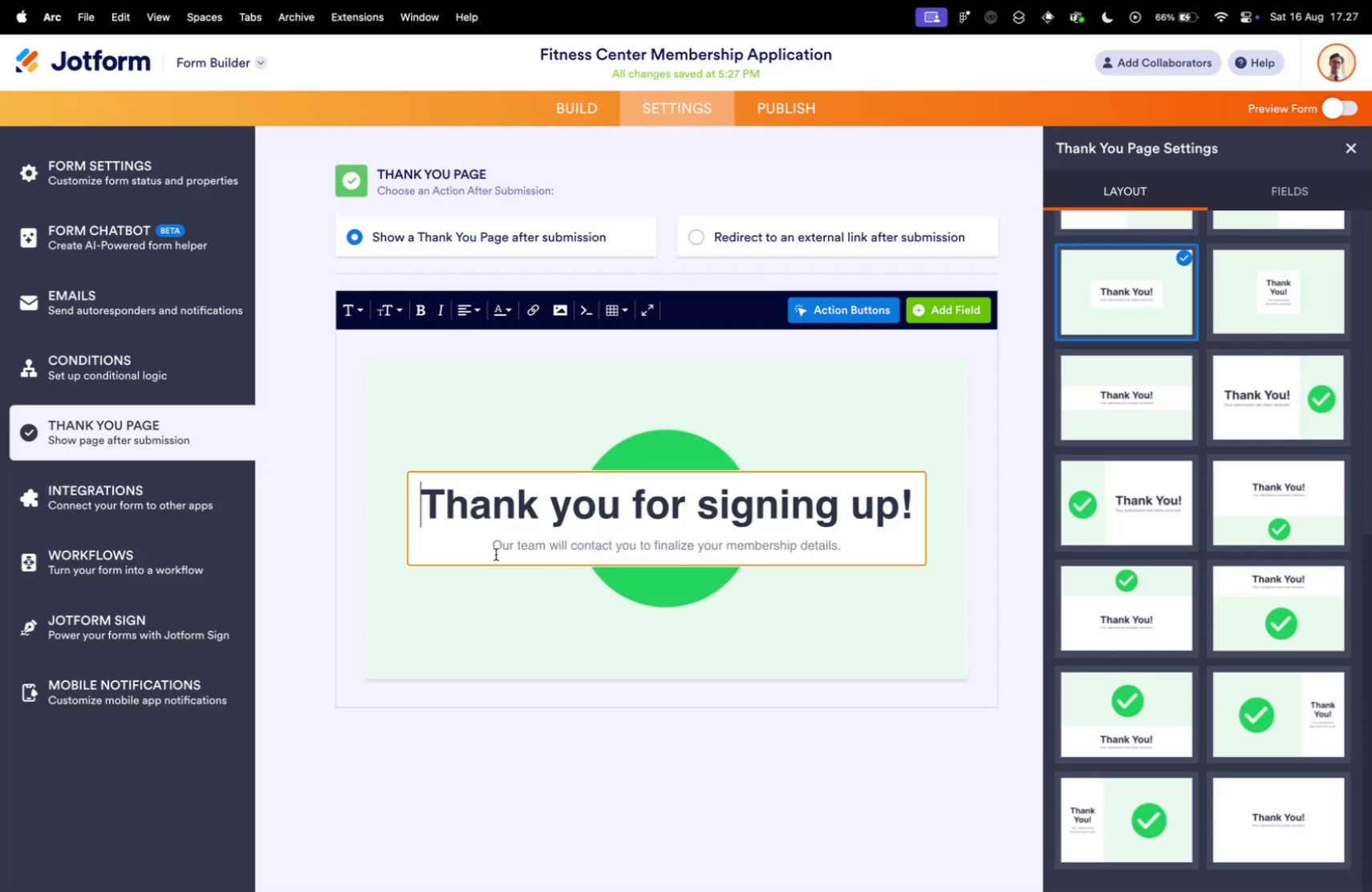 
left_click_drag(start_coordinate=[492, 547], to_coordinate=[866, 549])
 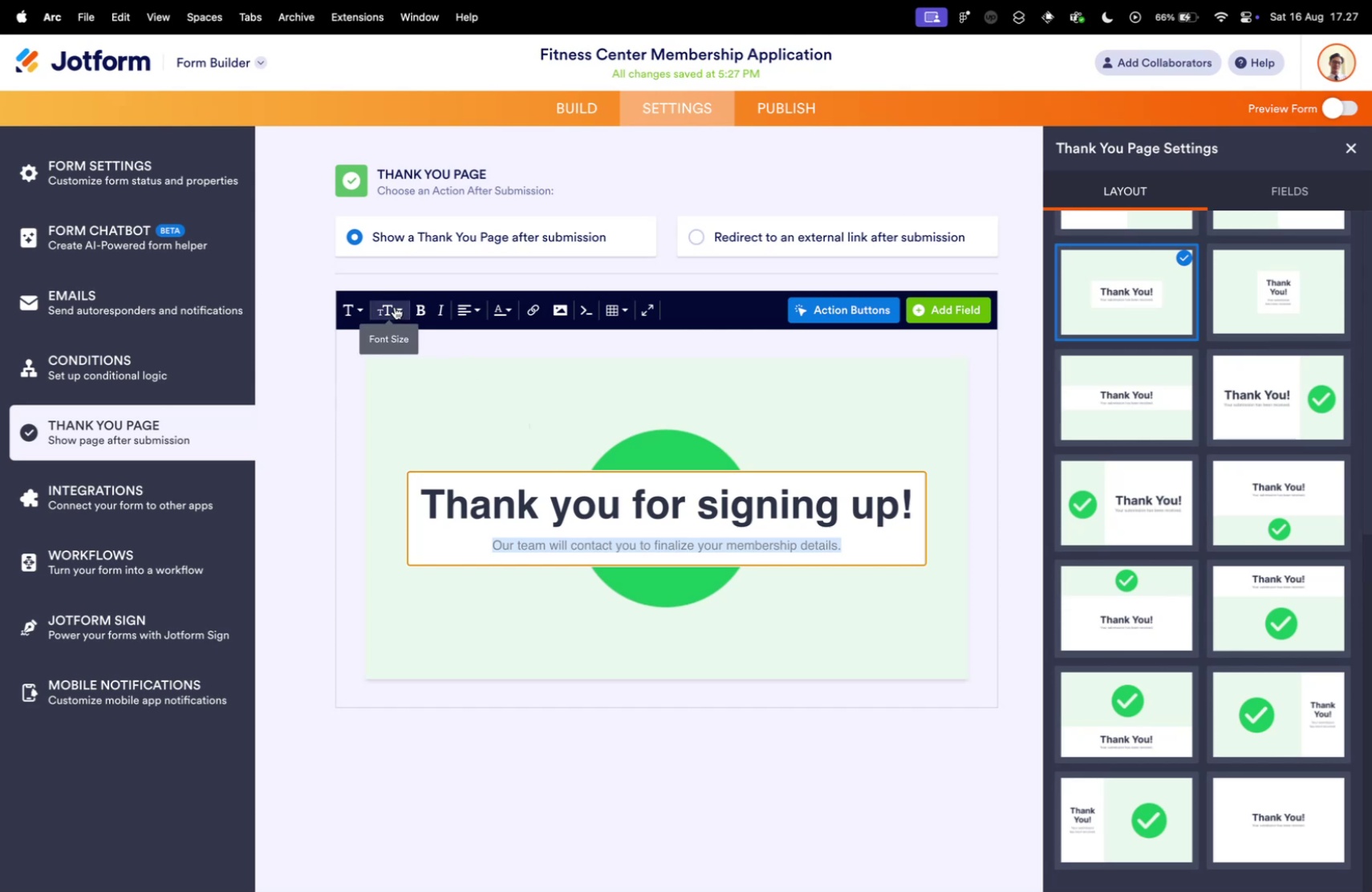 
left_click([394, 306])
 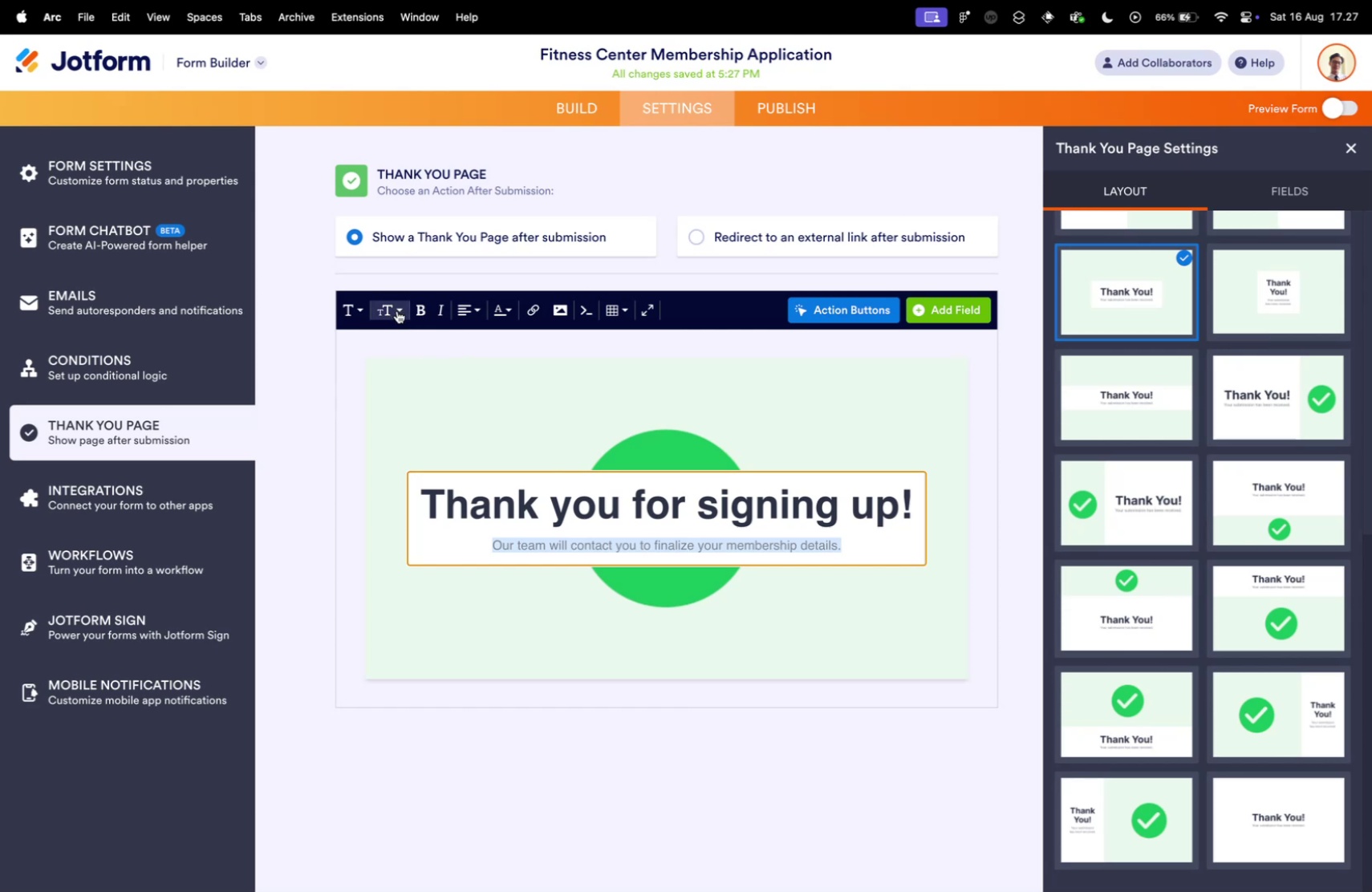 
double_click([400, 313])
 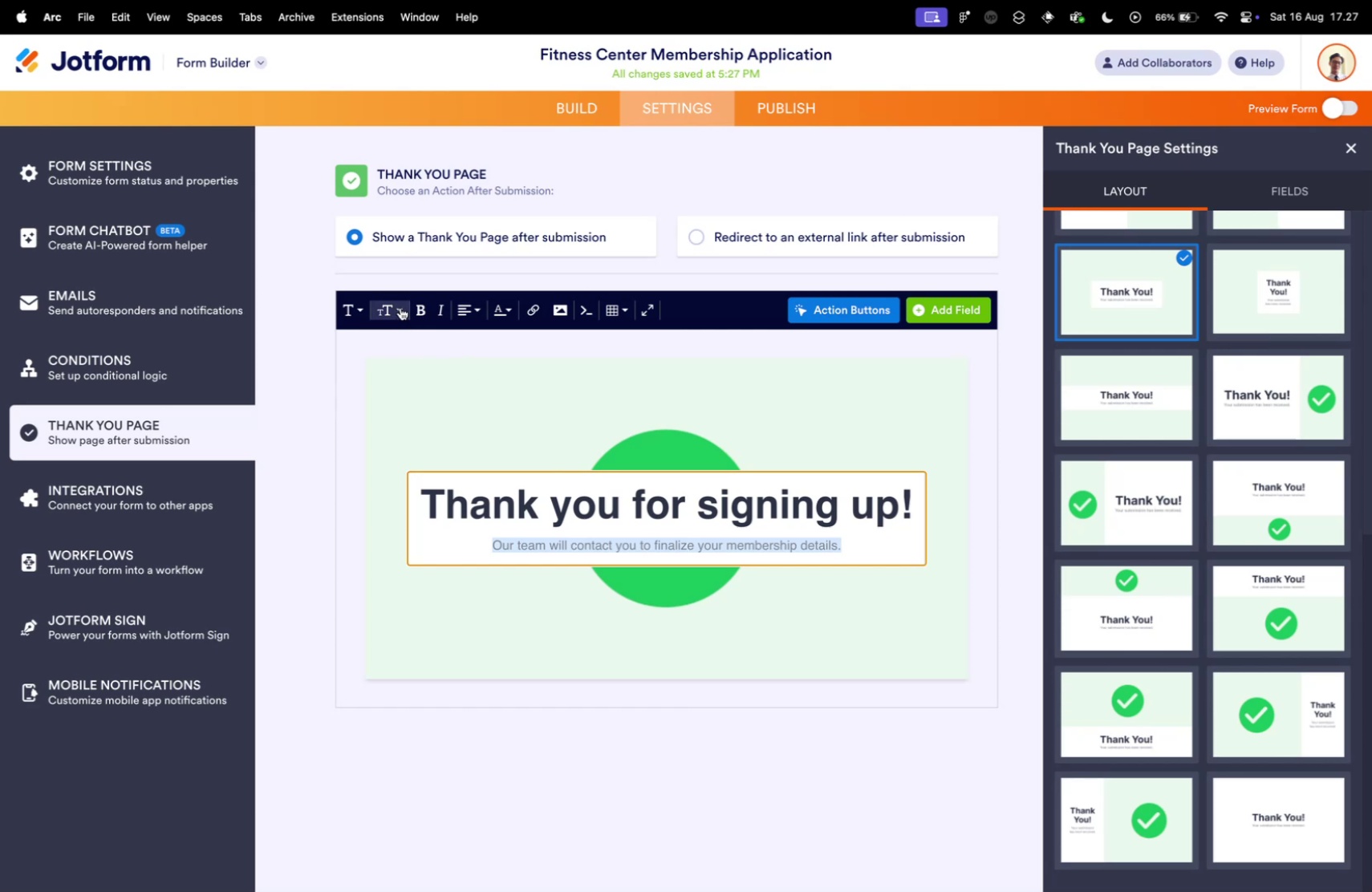 
triple_click([400, 307])
 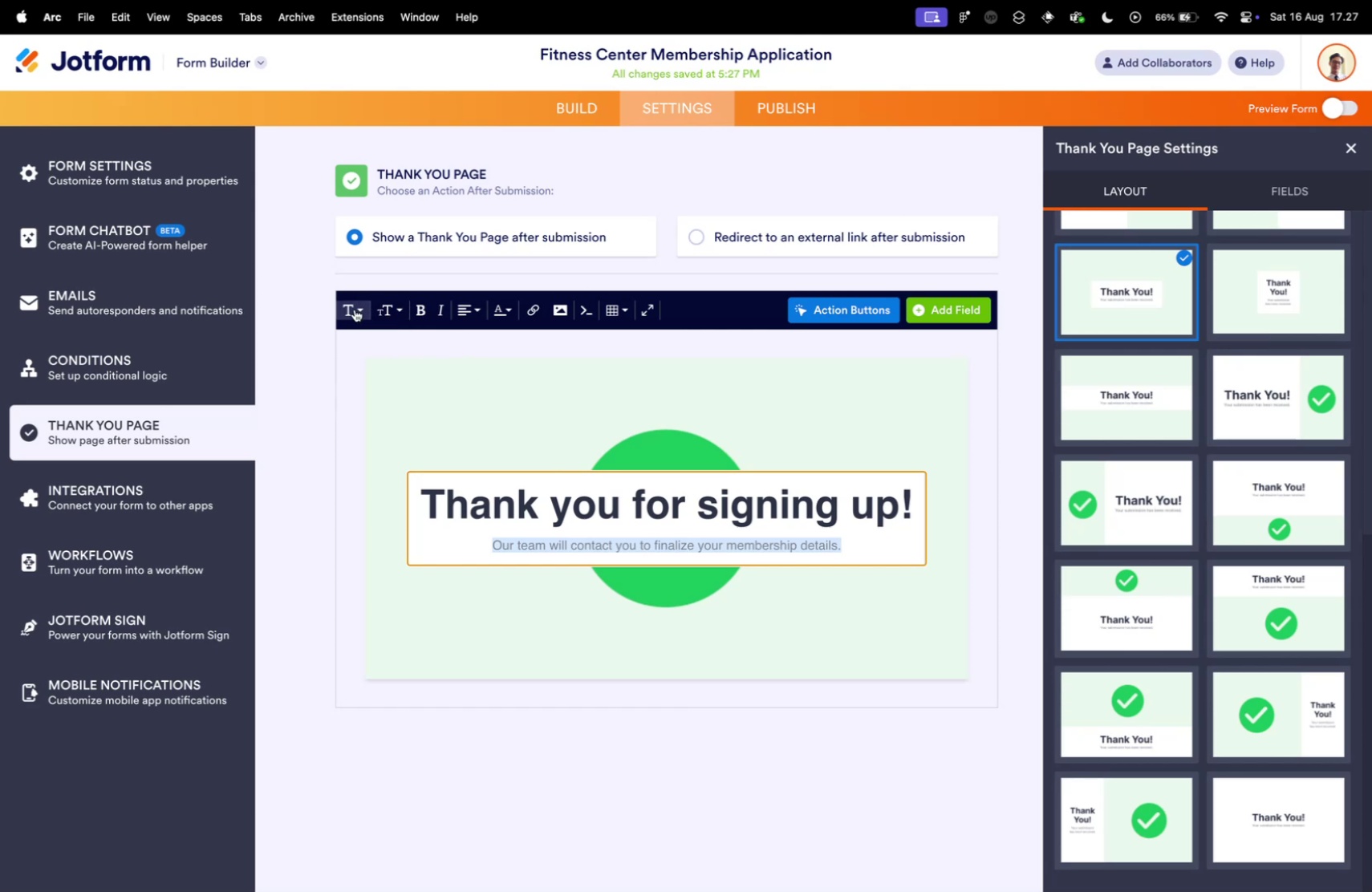 
left_click([355, 309])
 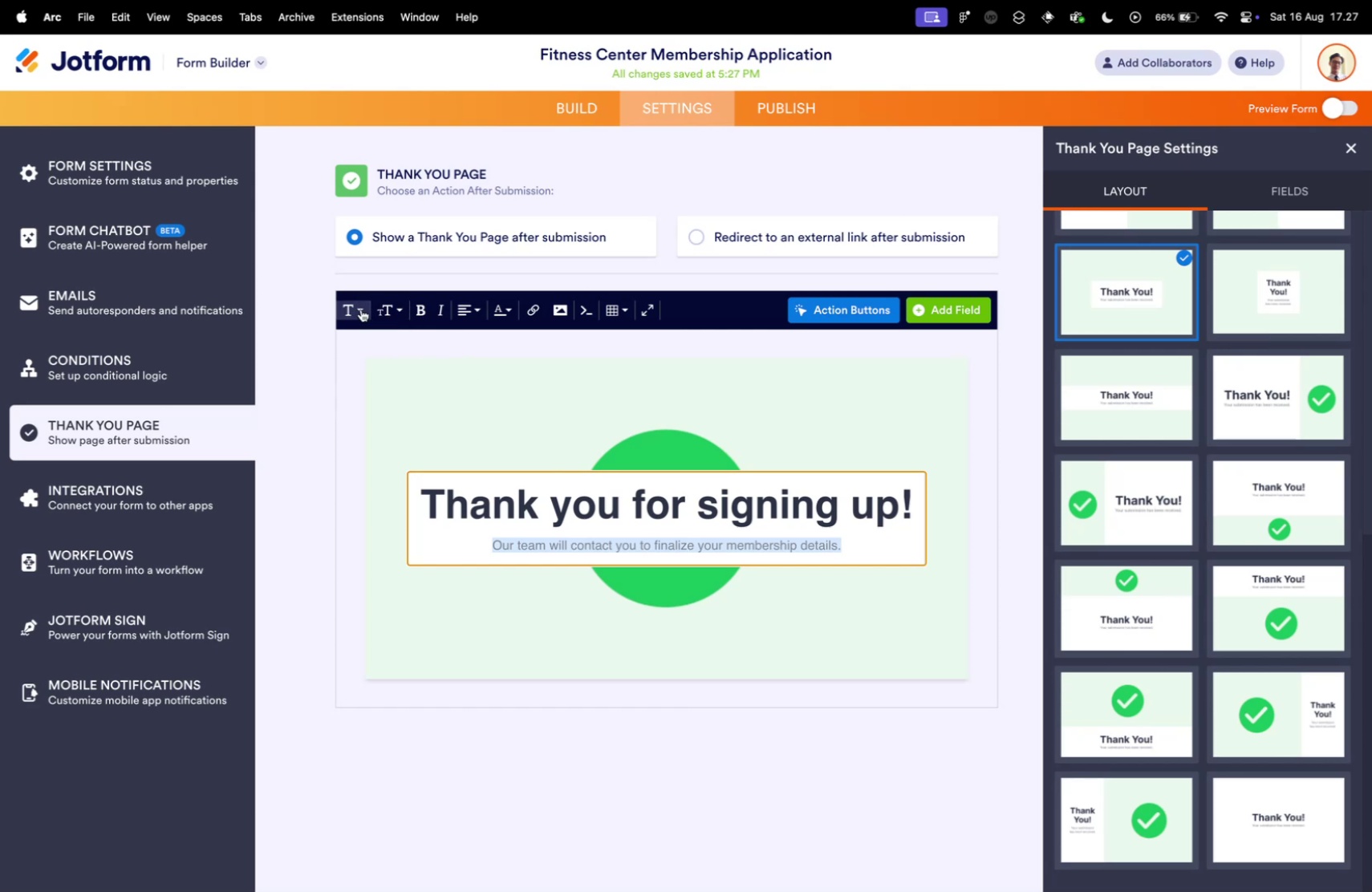 
double_click([361, 309])
 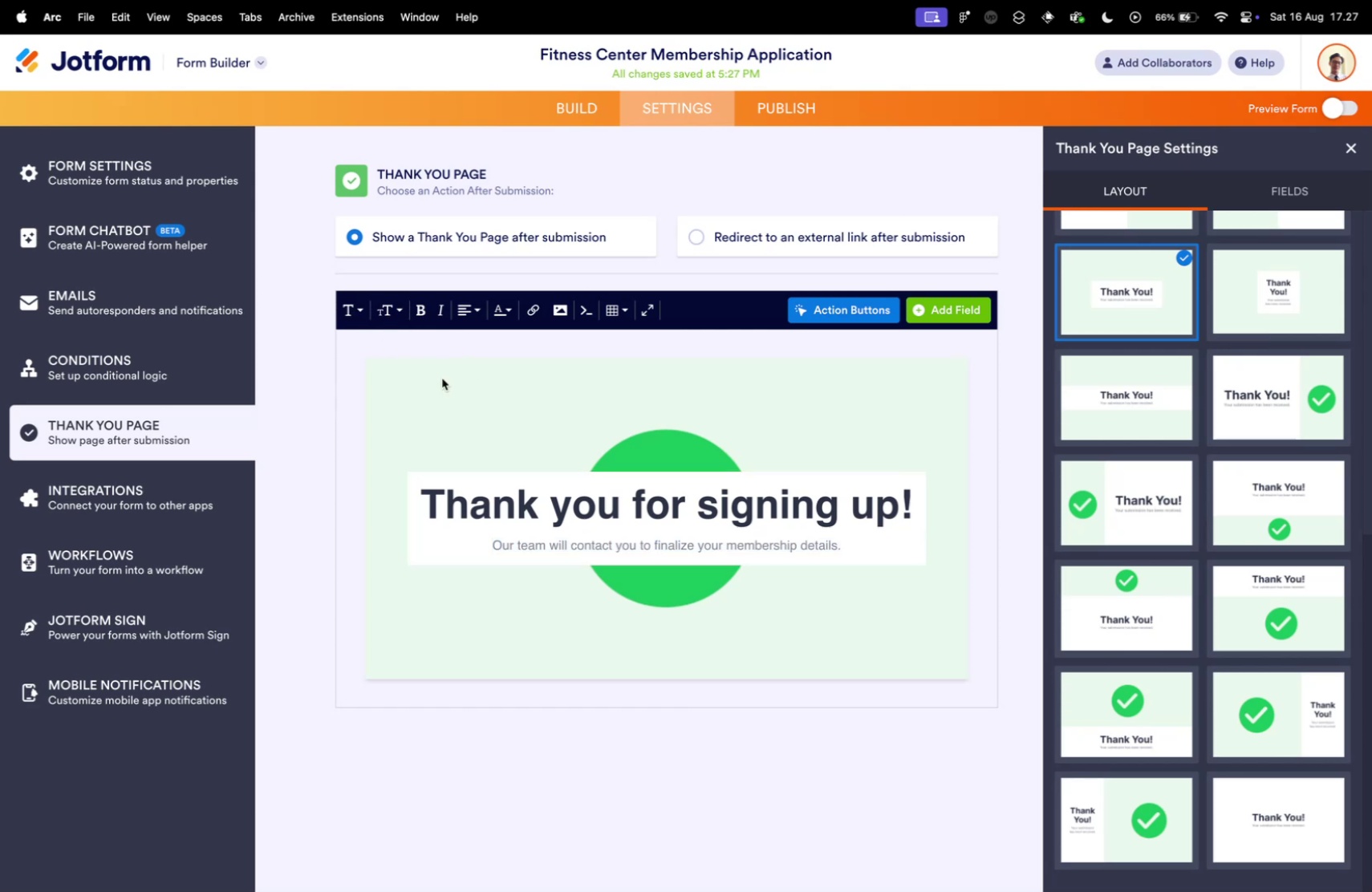 
triple_click([442, 378])
 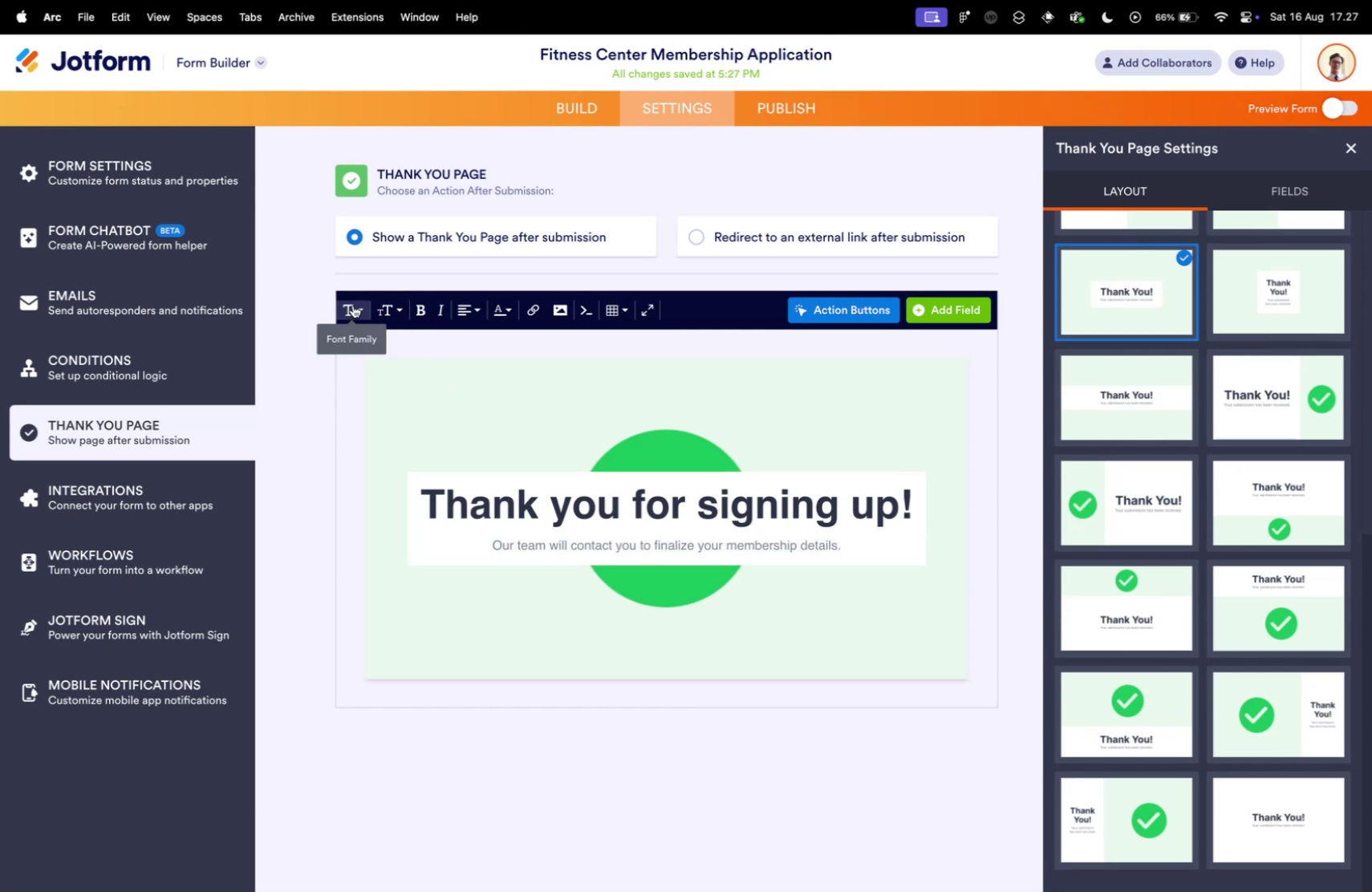 
left_click([353, 305])
 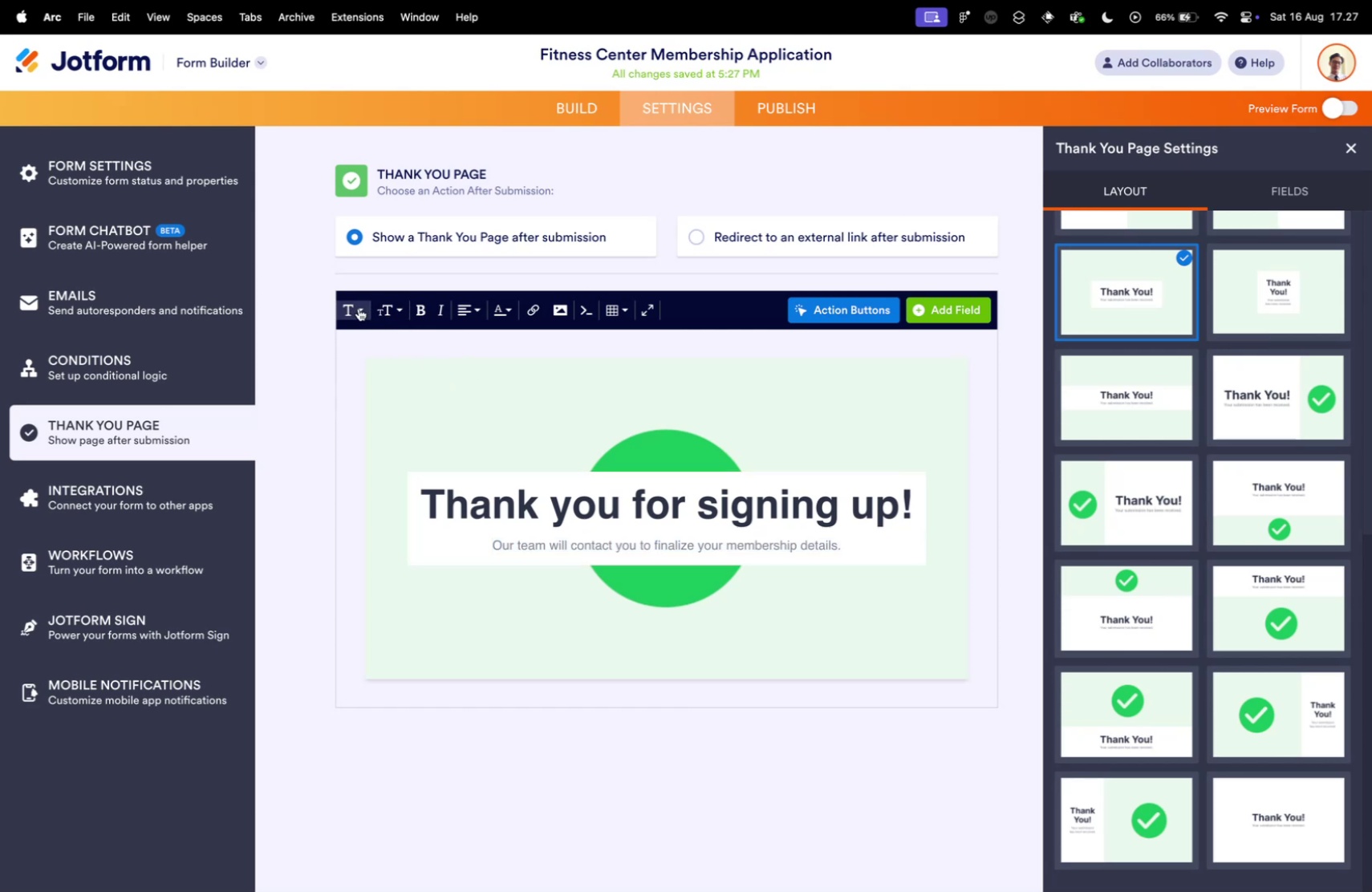 
triple_click([396, 308])
 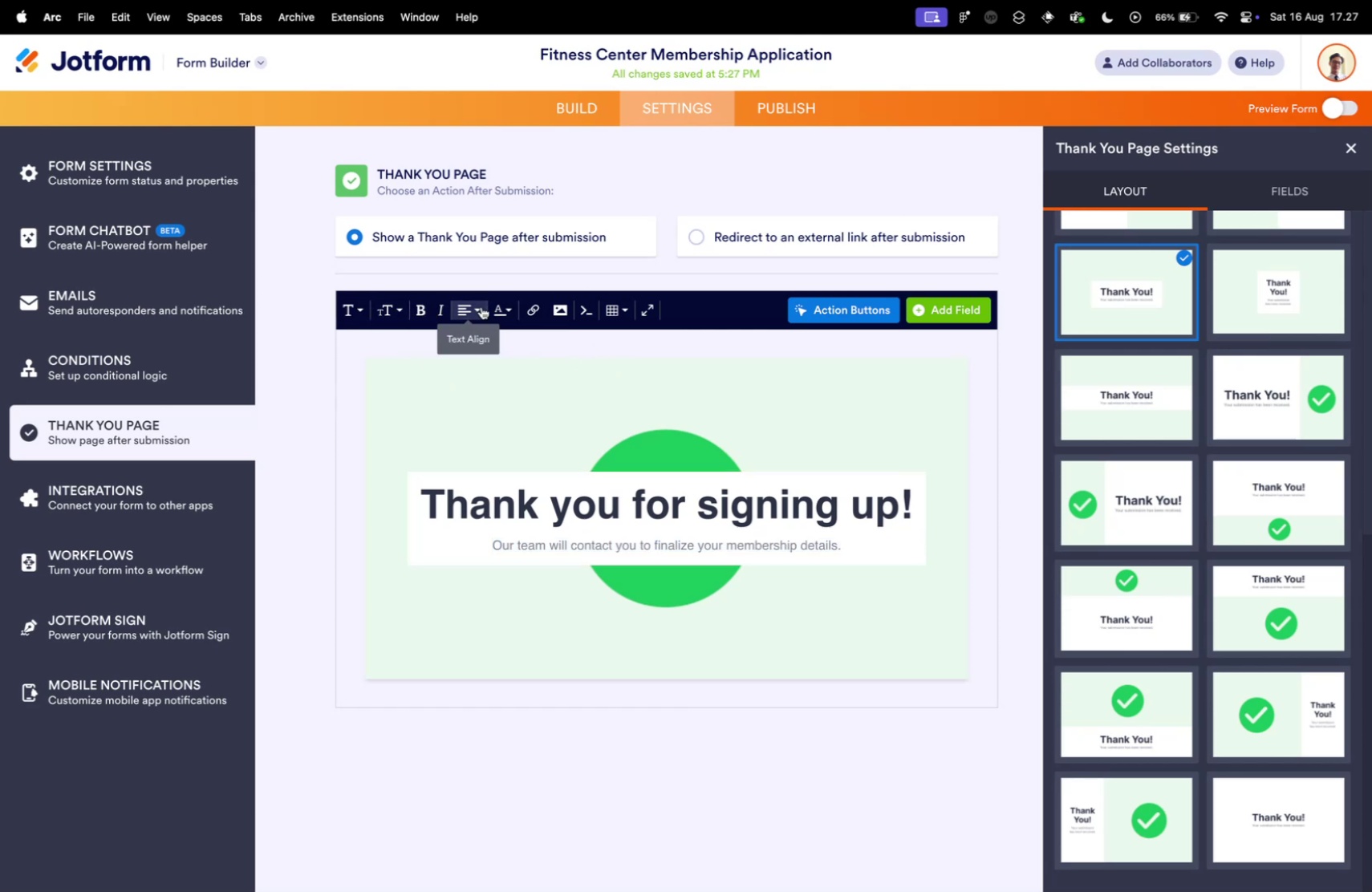 
left_click([471, 306])
 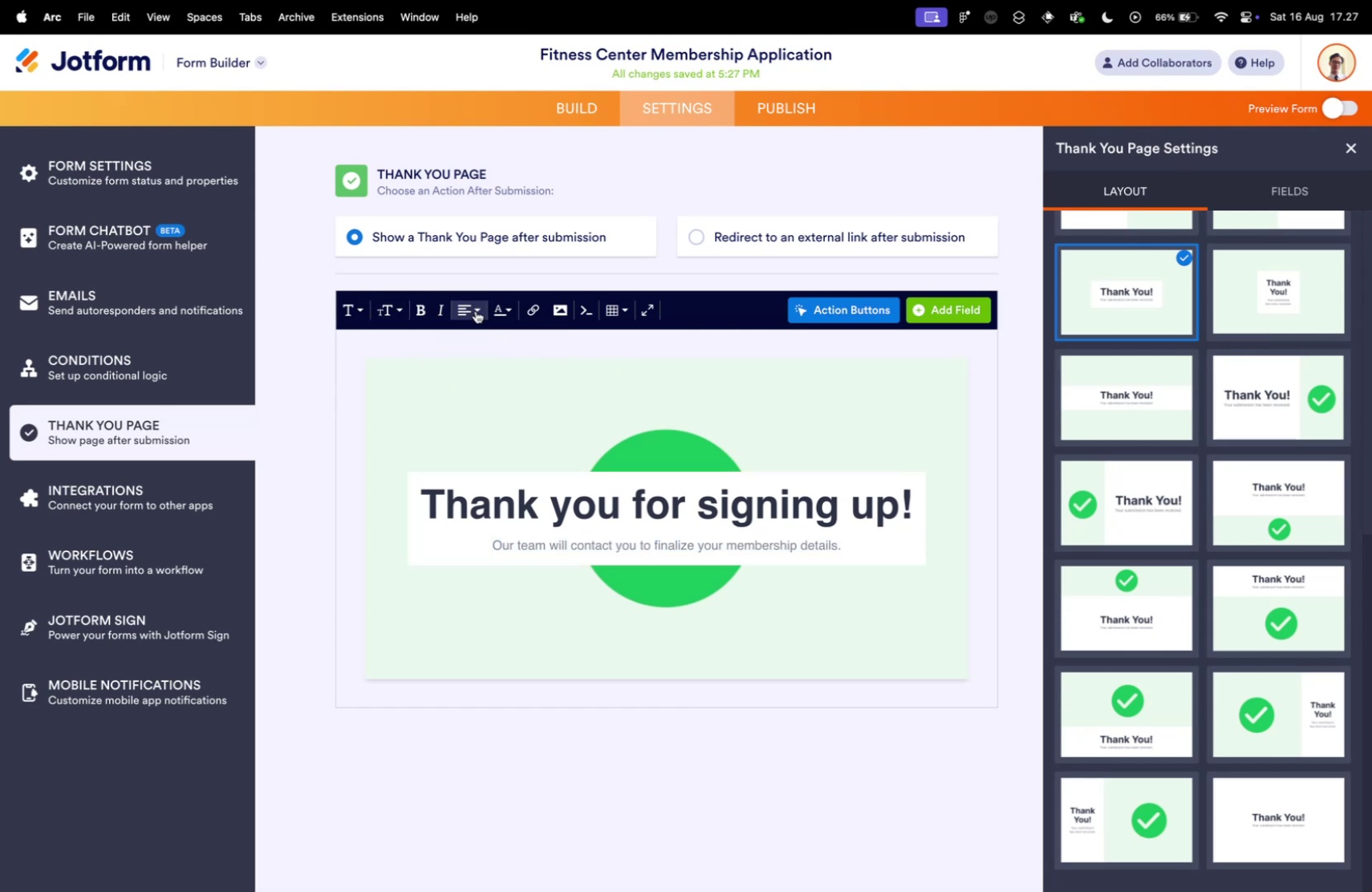 
double_click([477, 309])
 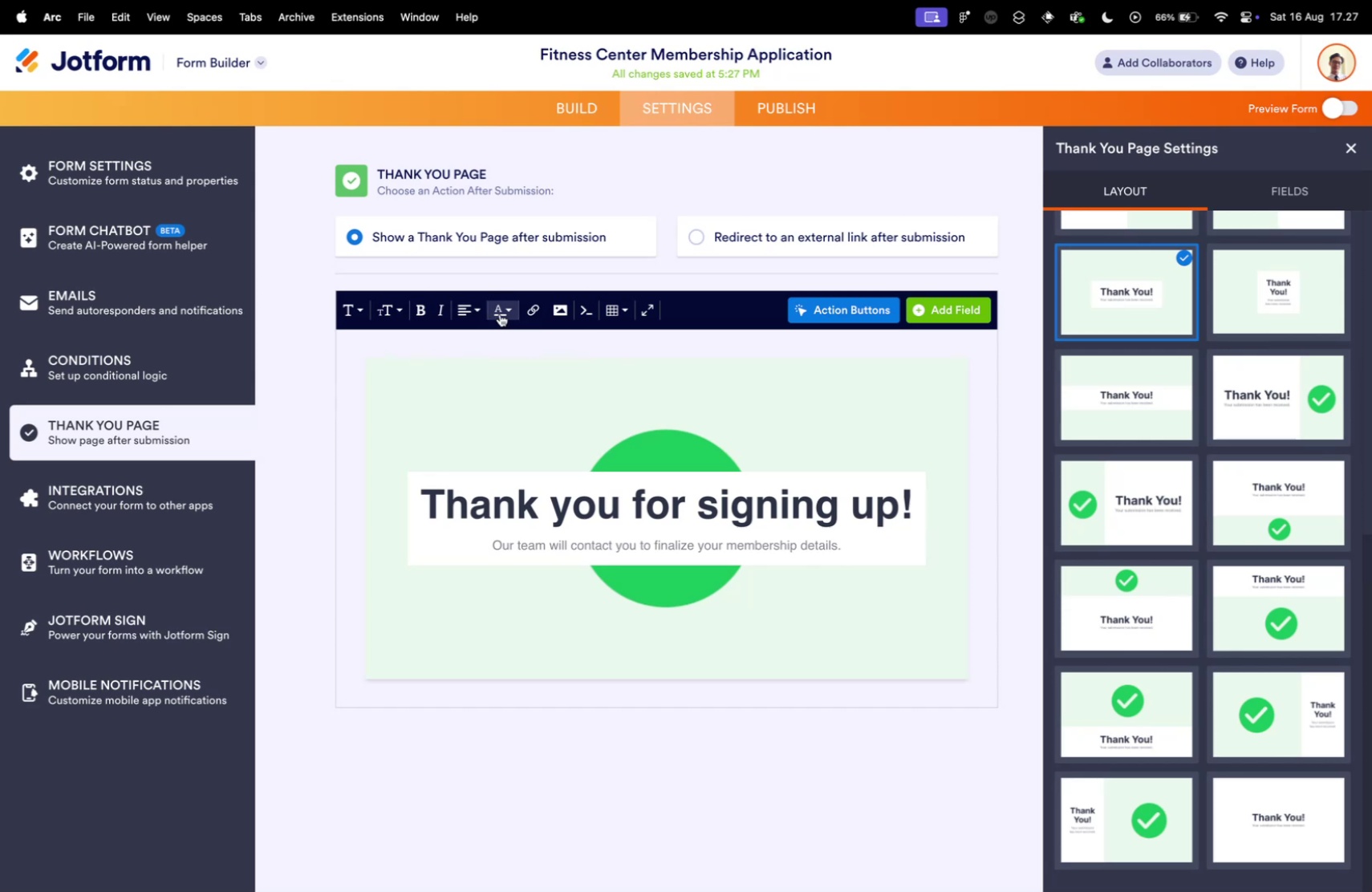 
triple_click([500, 314])
 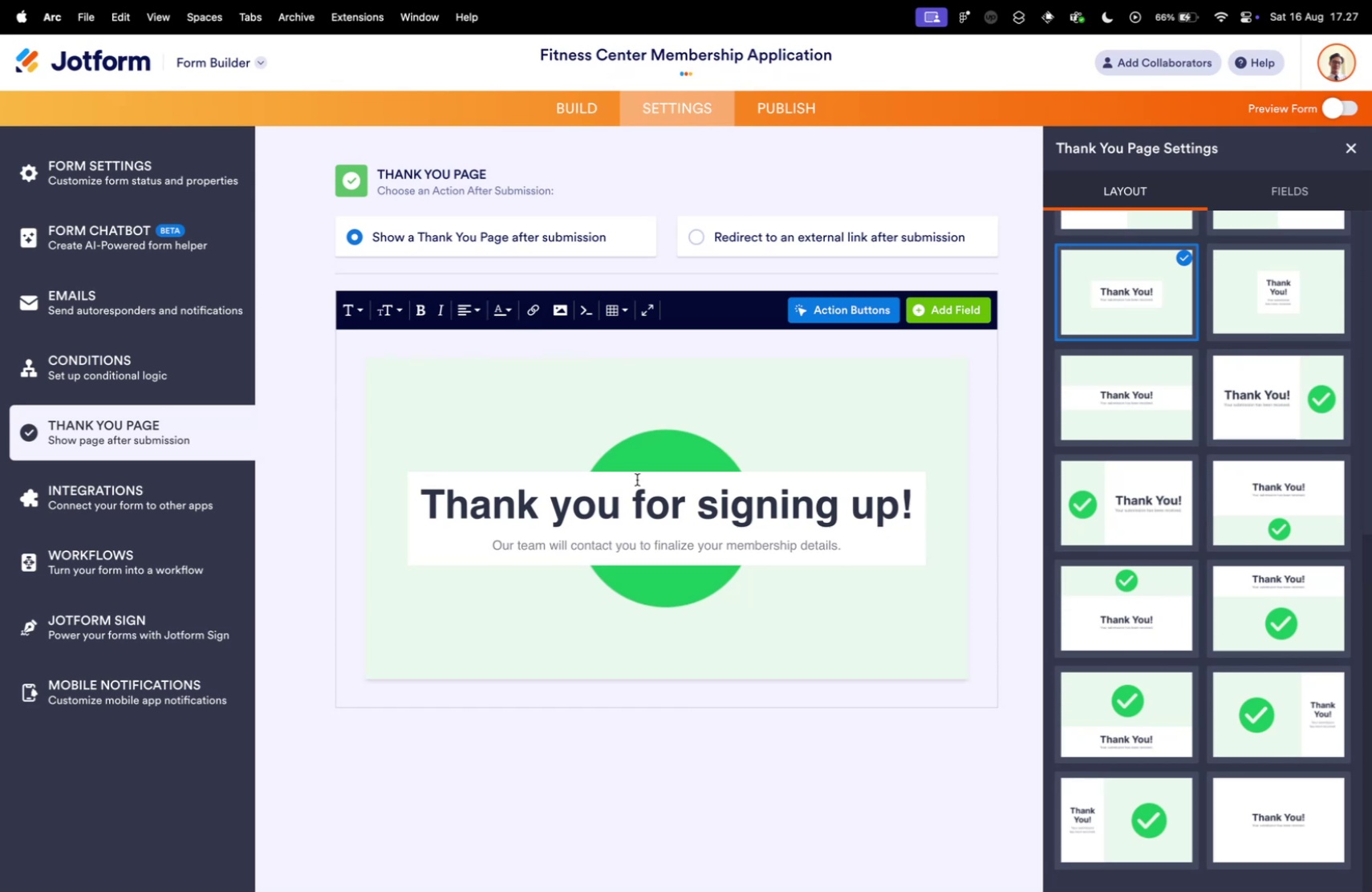 
double_click([637, 479])
 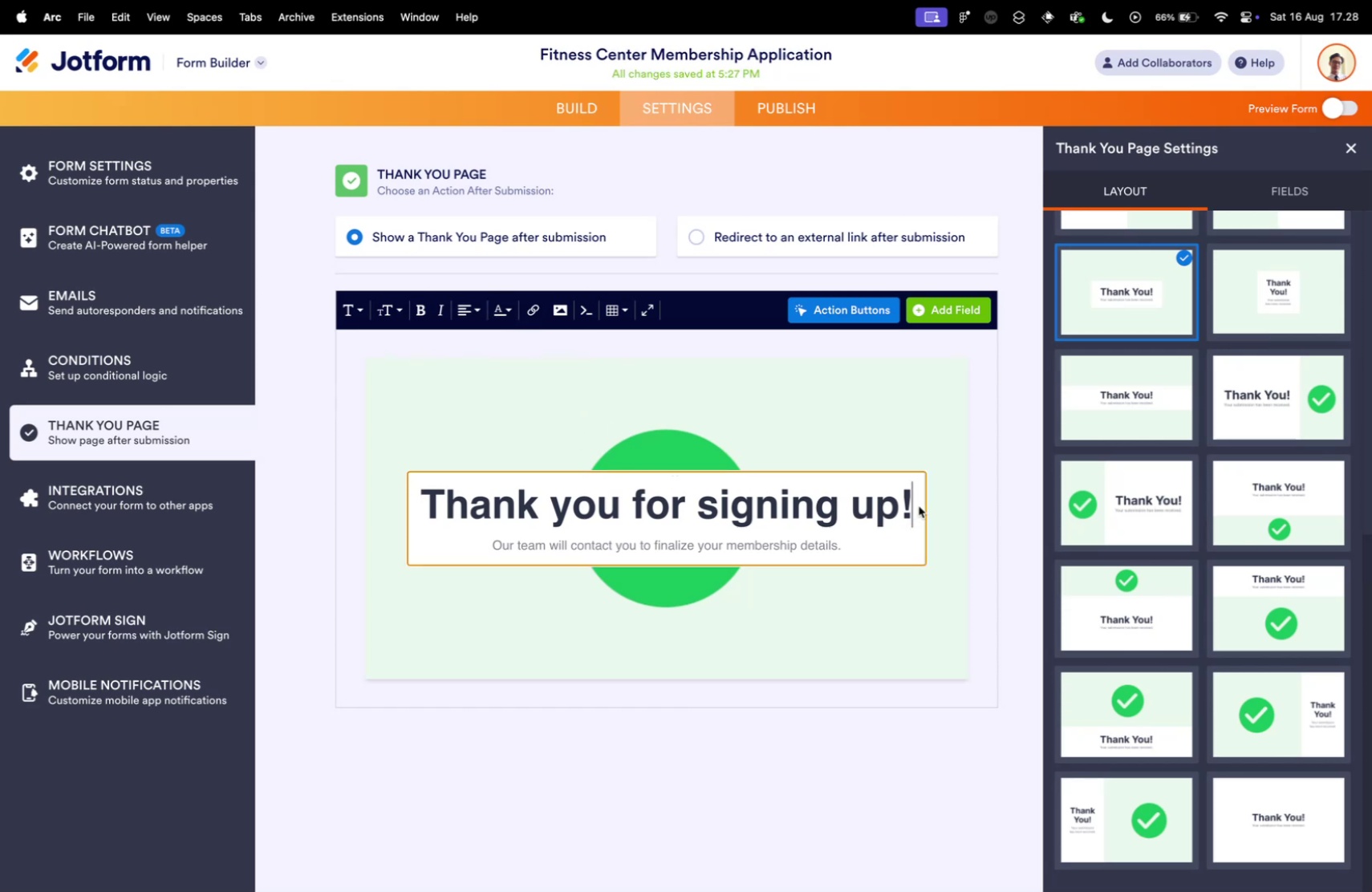 
double_click([936, 509])
 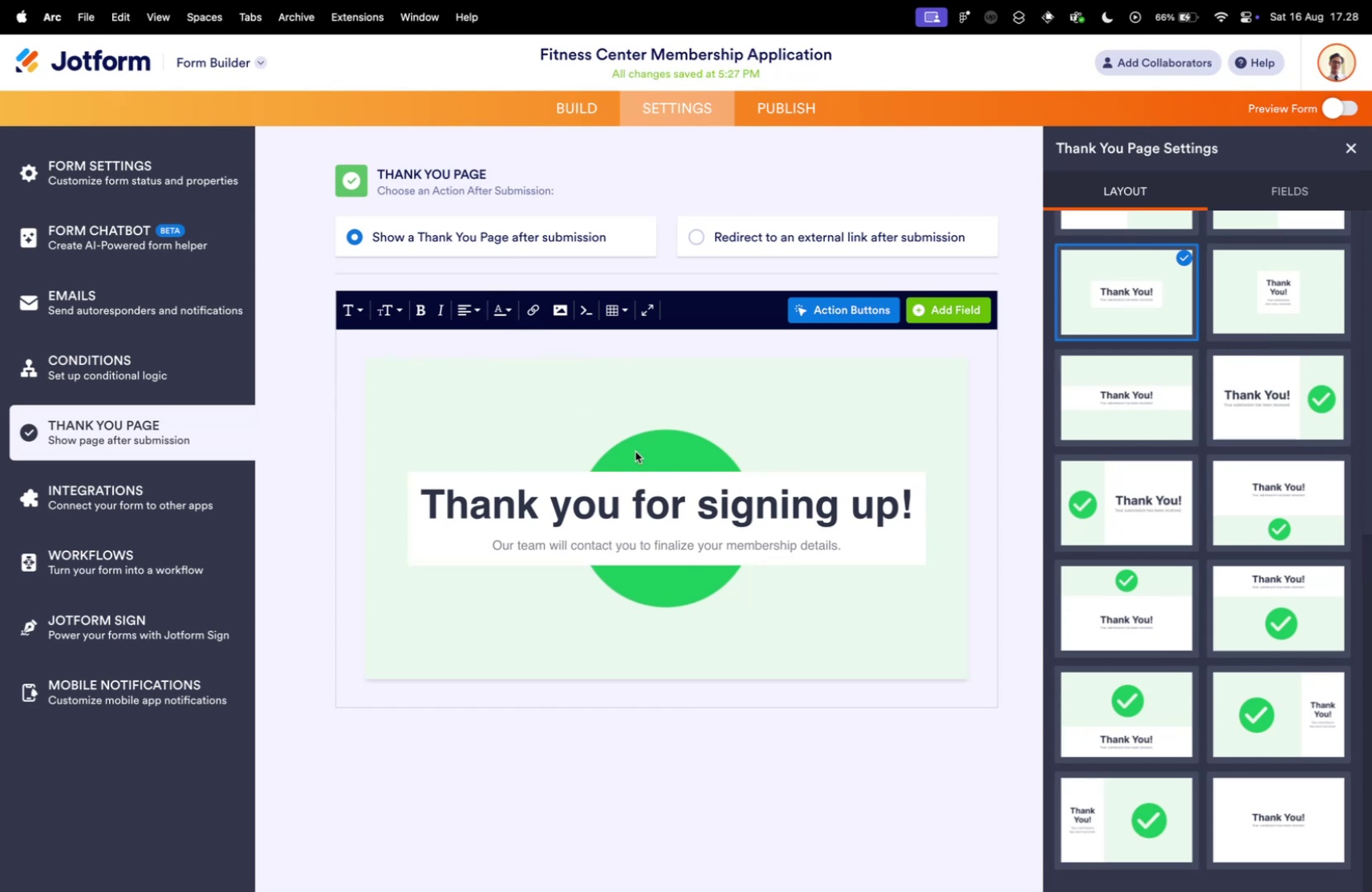 
left_click([635, 451])
 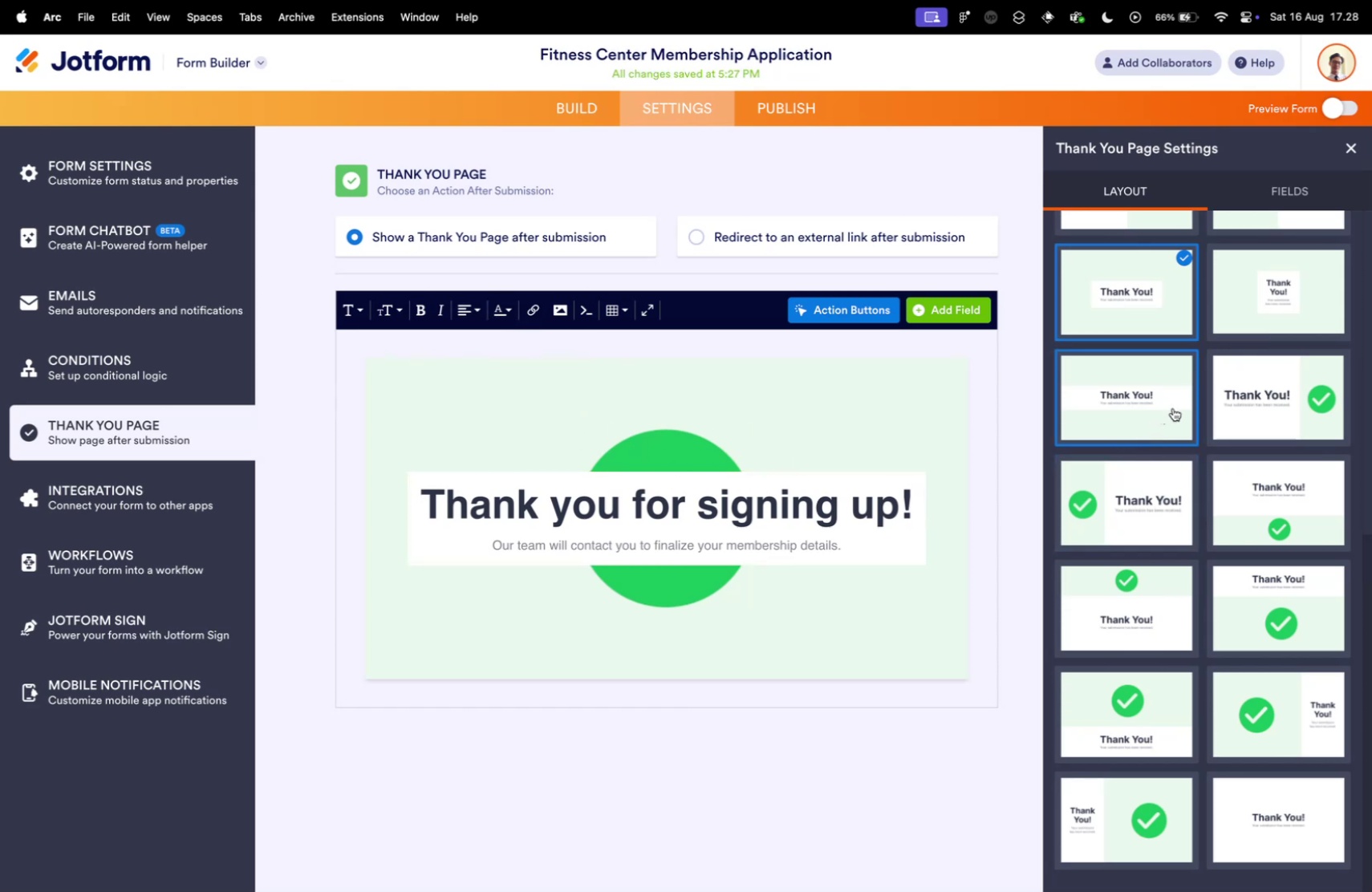 
left_click([1137, 399])
 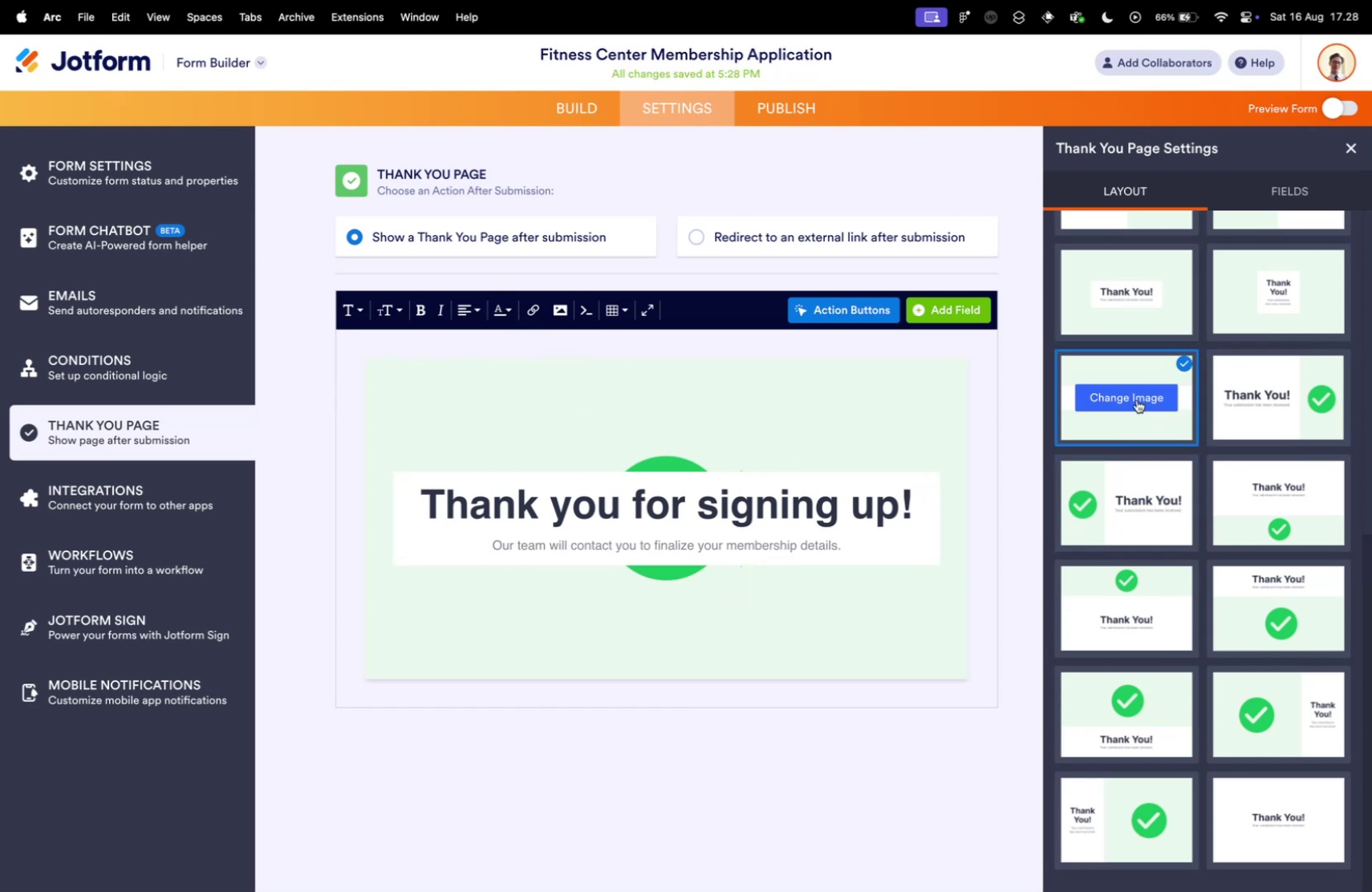 
scroll: coordinate [1295, 419], scroll_direction: up, amount: 4.0
 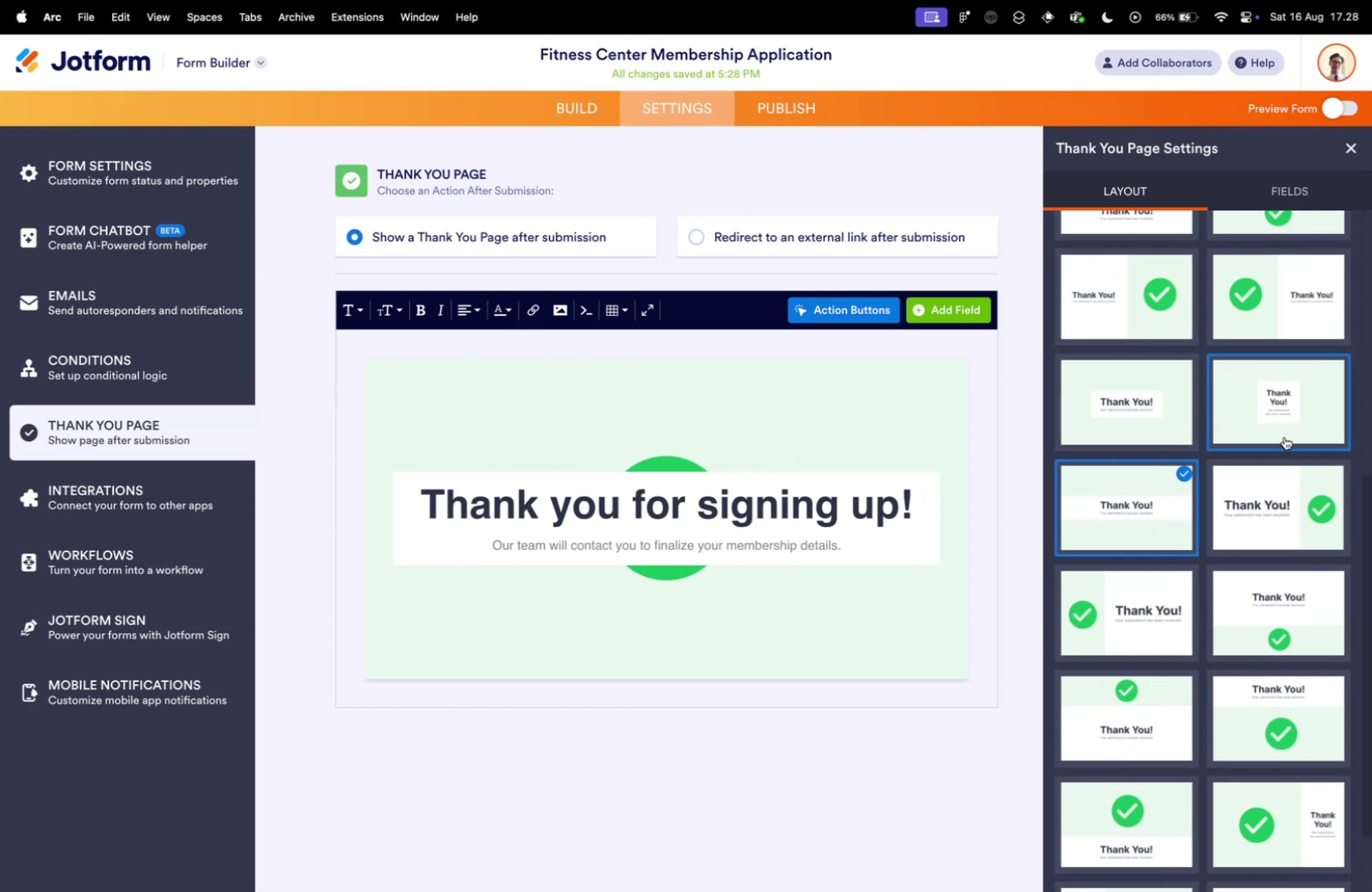 
mouse_move([1237, 403])
 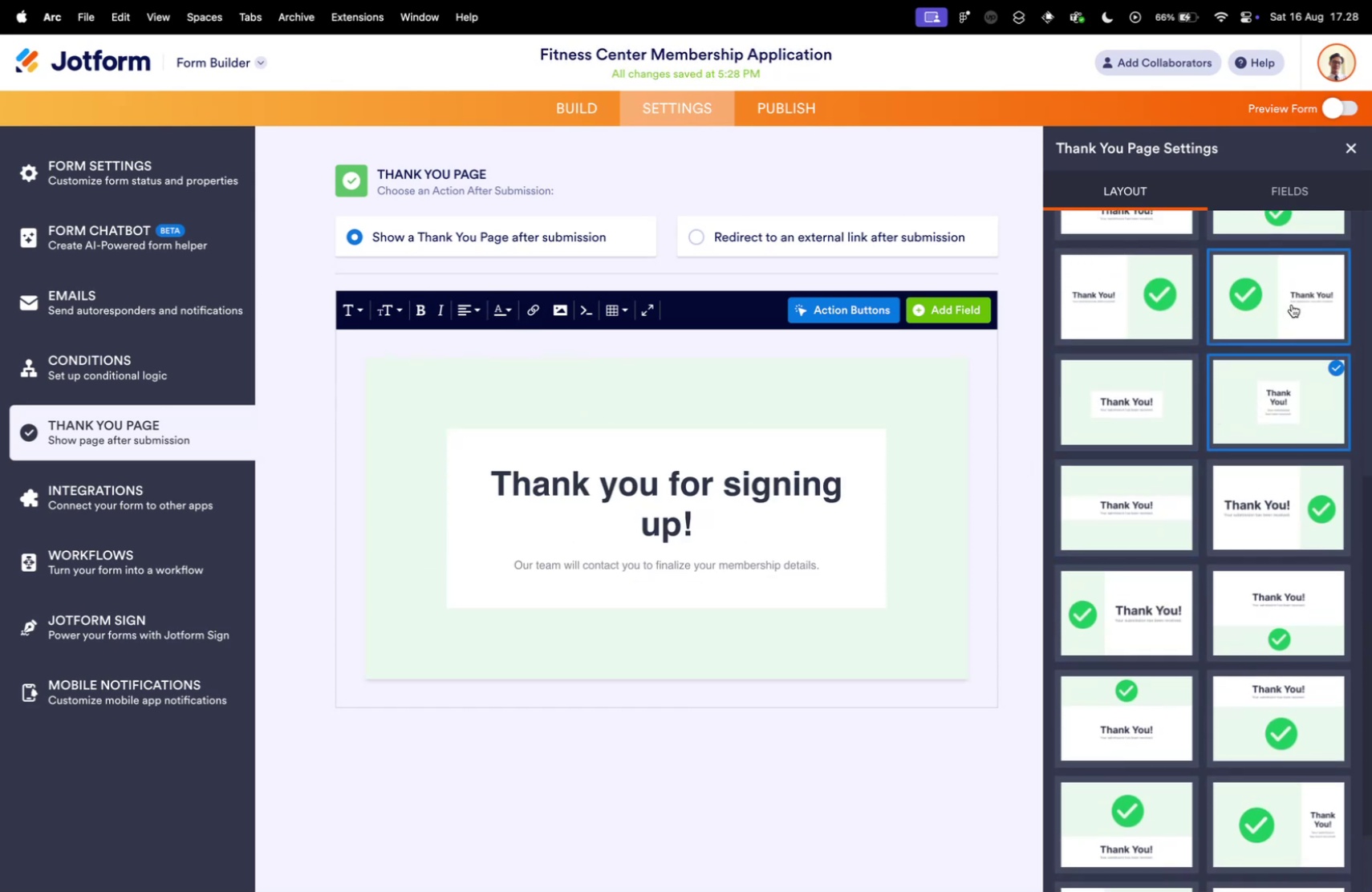 
left_click([1300, 310])
 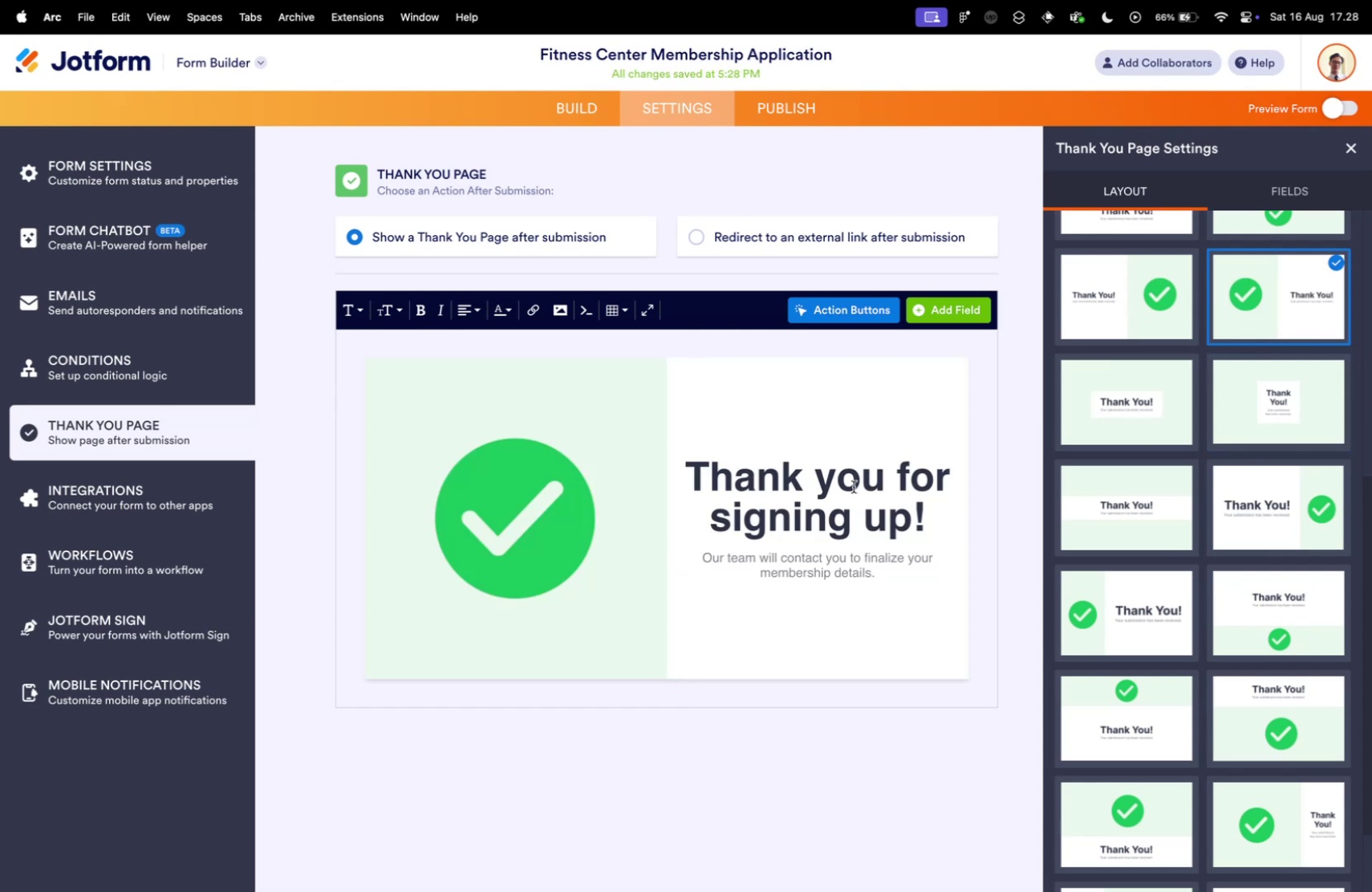 
double_click([849, 484])
 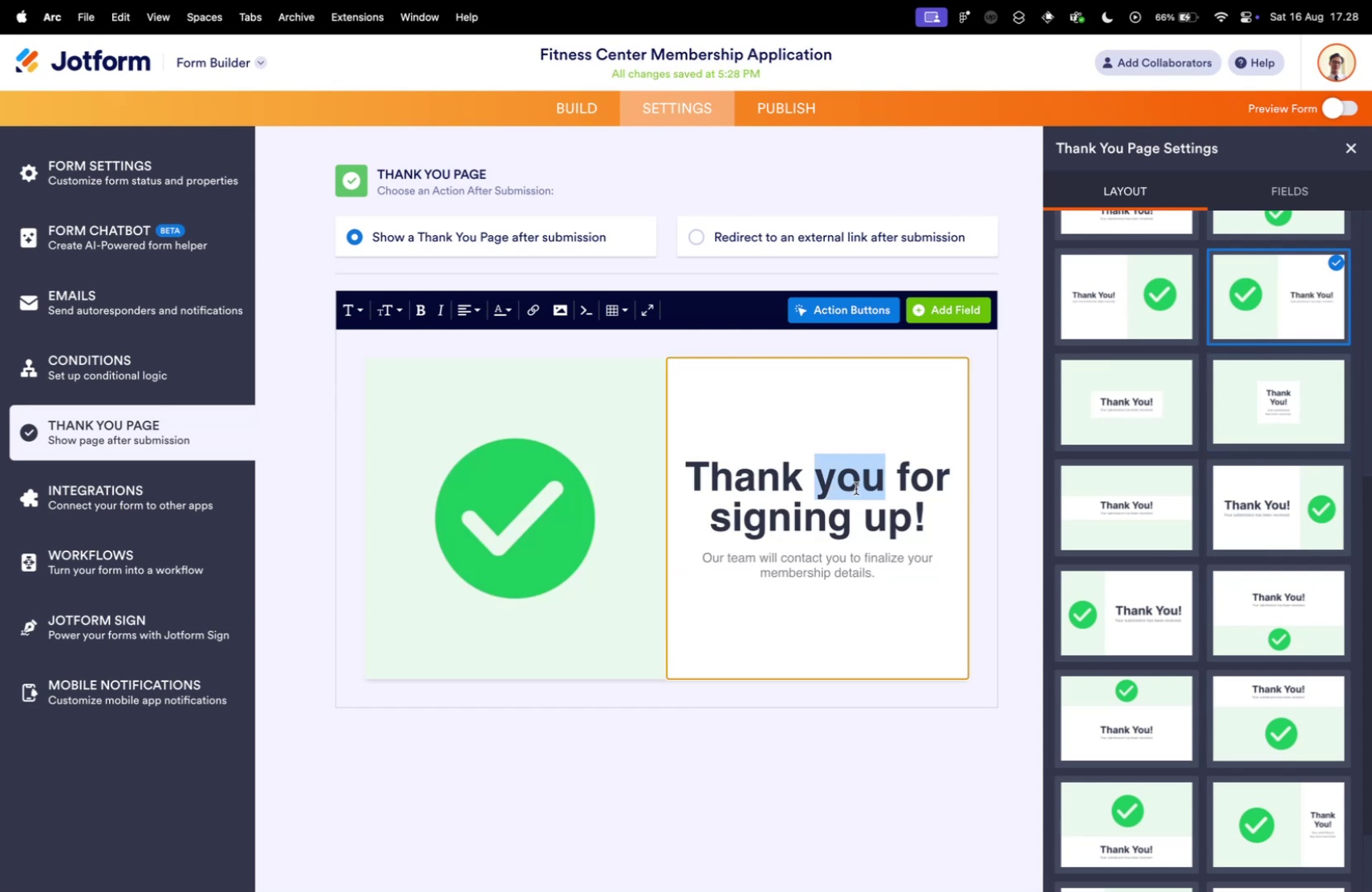 
triple_click([856, 488])
 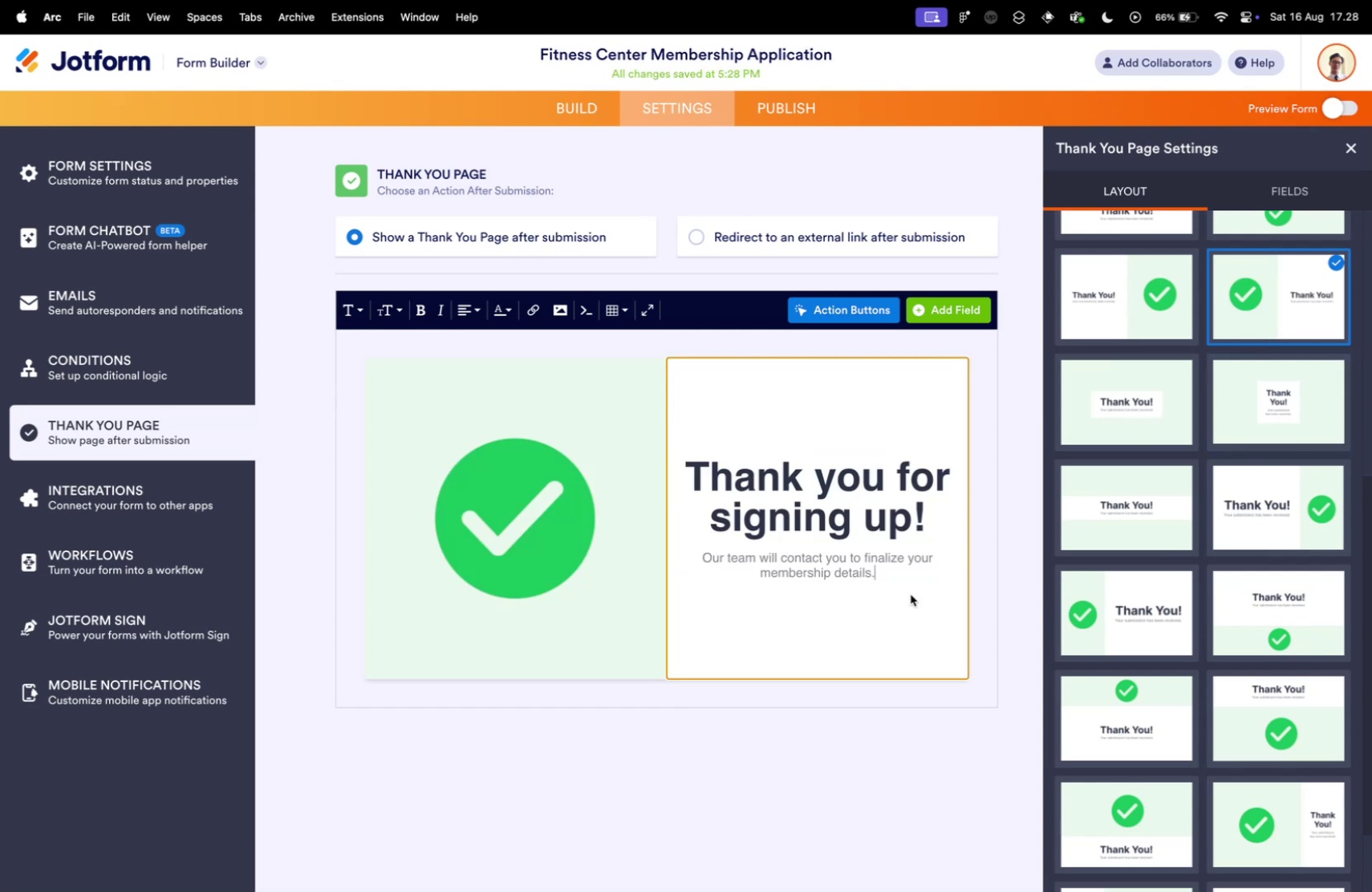 
left_click_drag(start_coordinate=[933, 533], to_coordinate=[670, 447])
 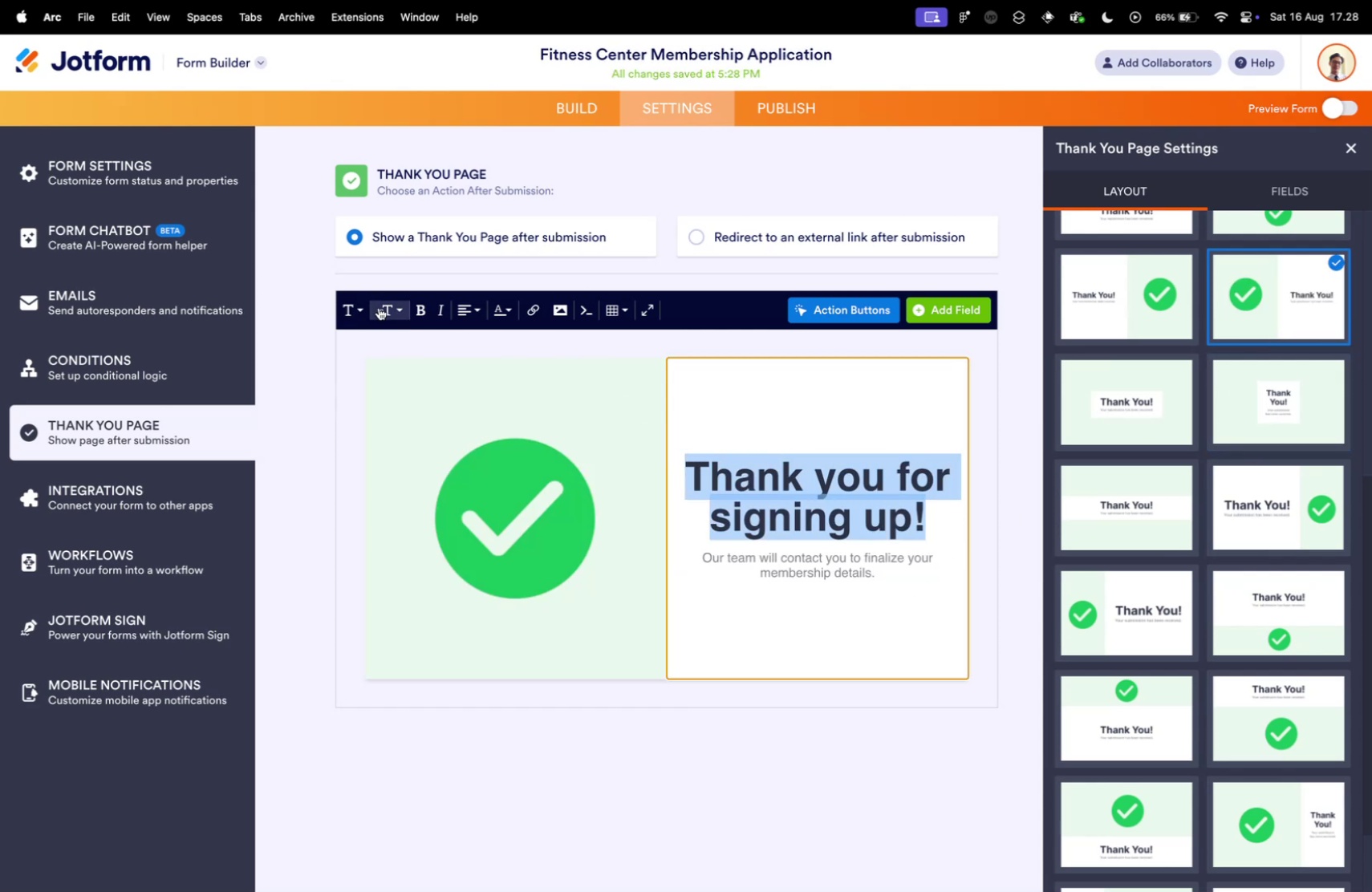 
double_click([379, 307])
 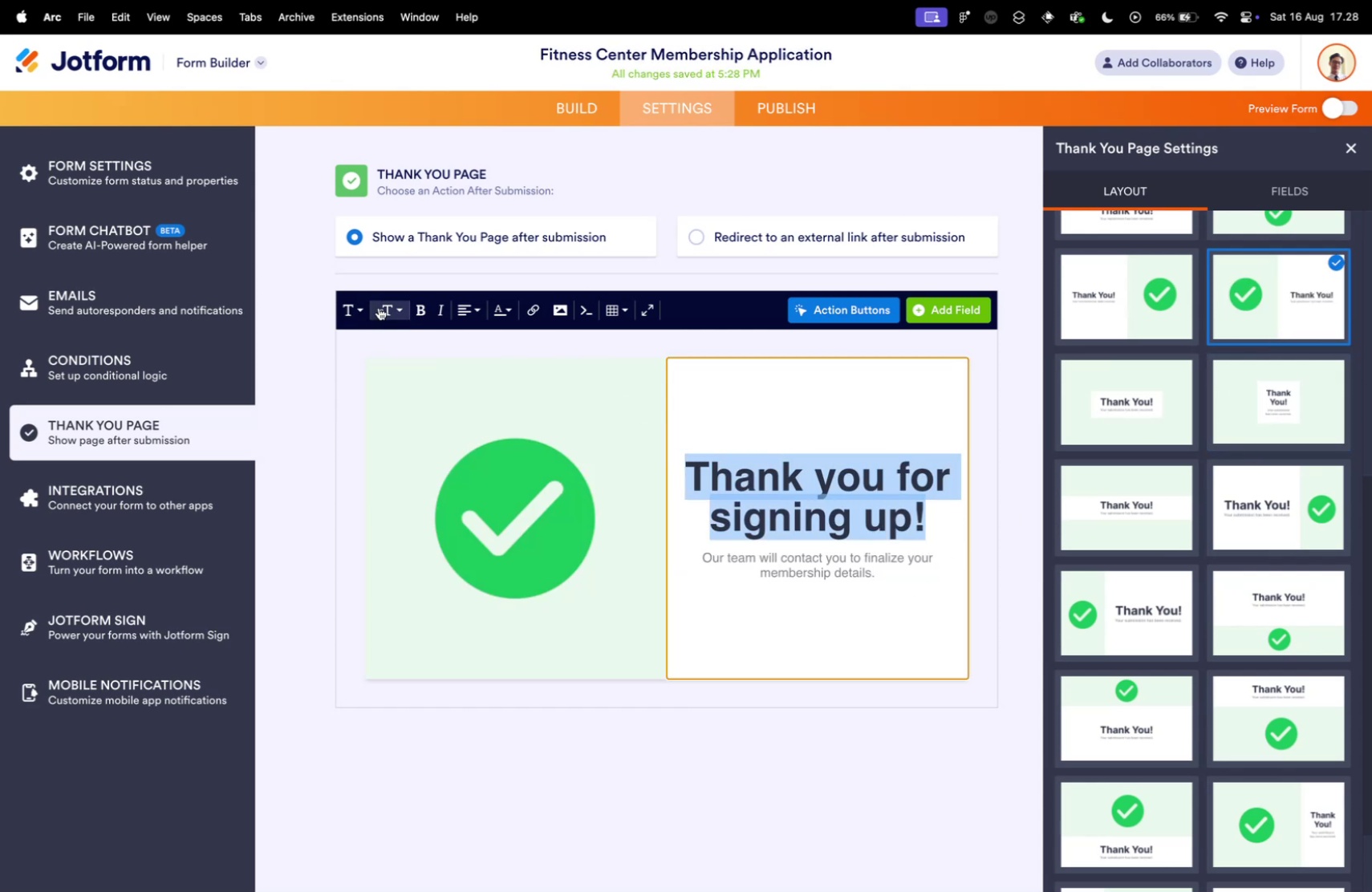 
triple_click([379, 307])
 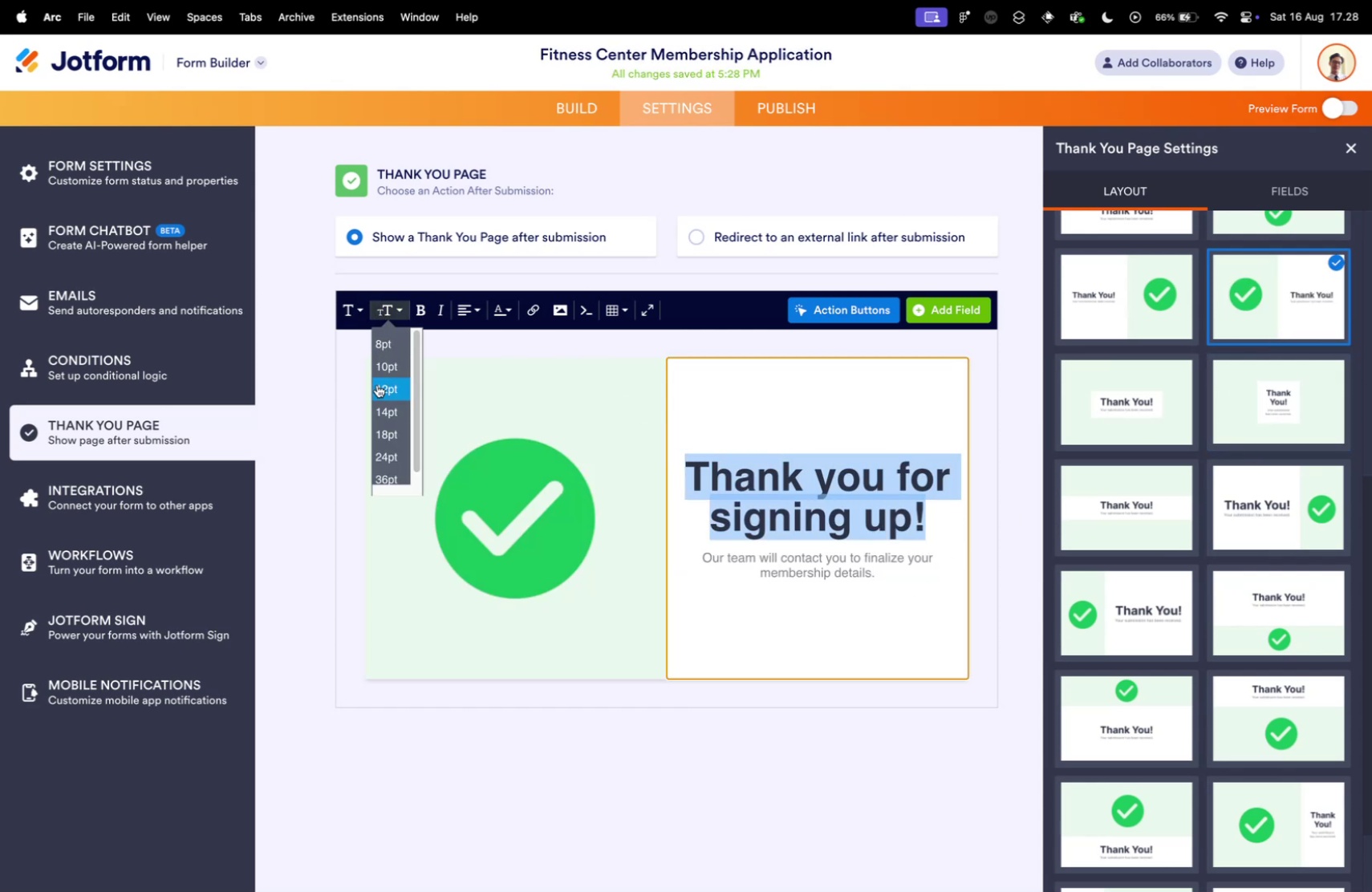 
scroll: coordinate [378, 390], scroll_direction: down, amount: 2.0
 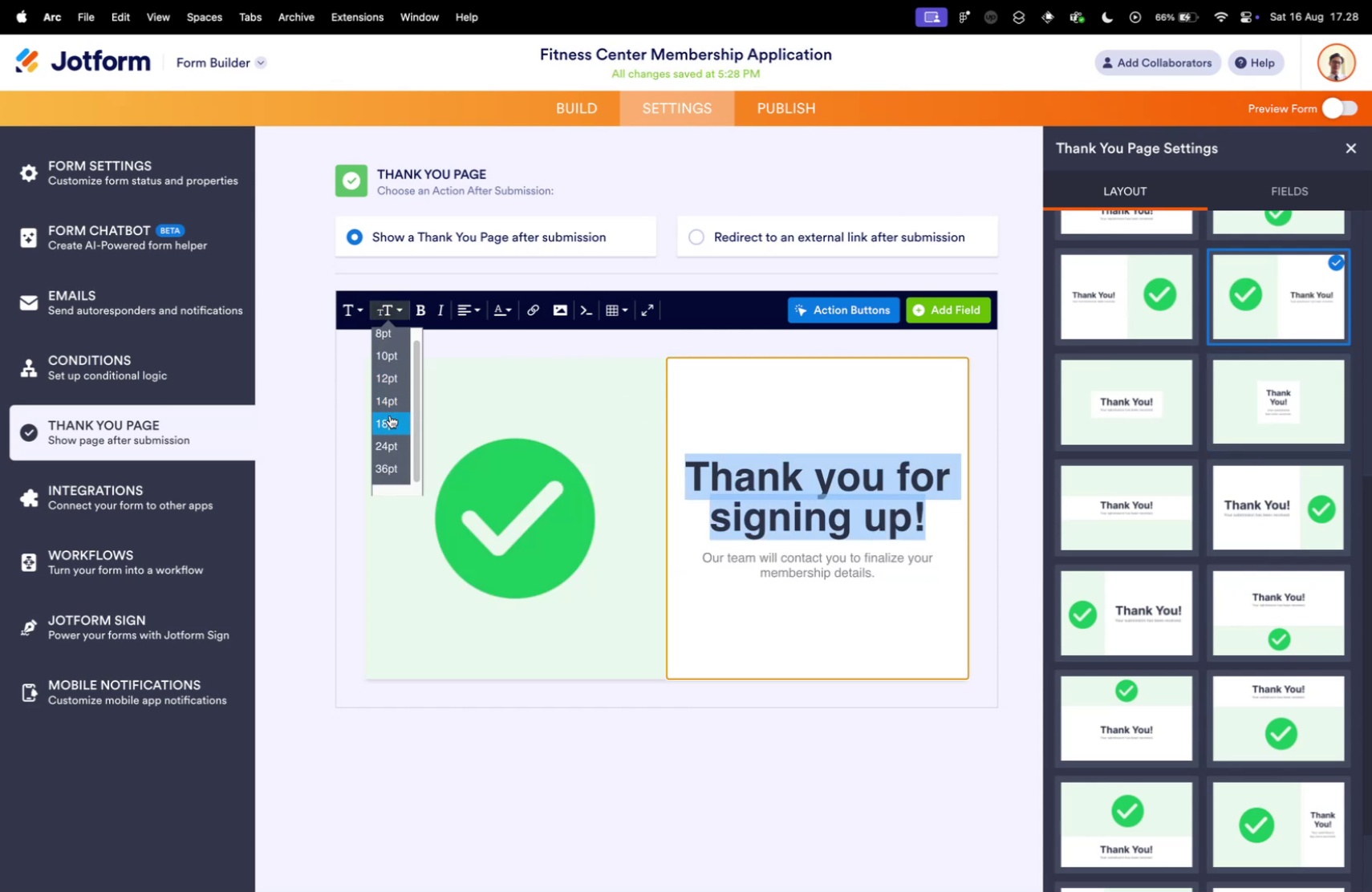 
left_click([390, 415])
 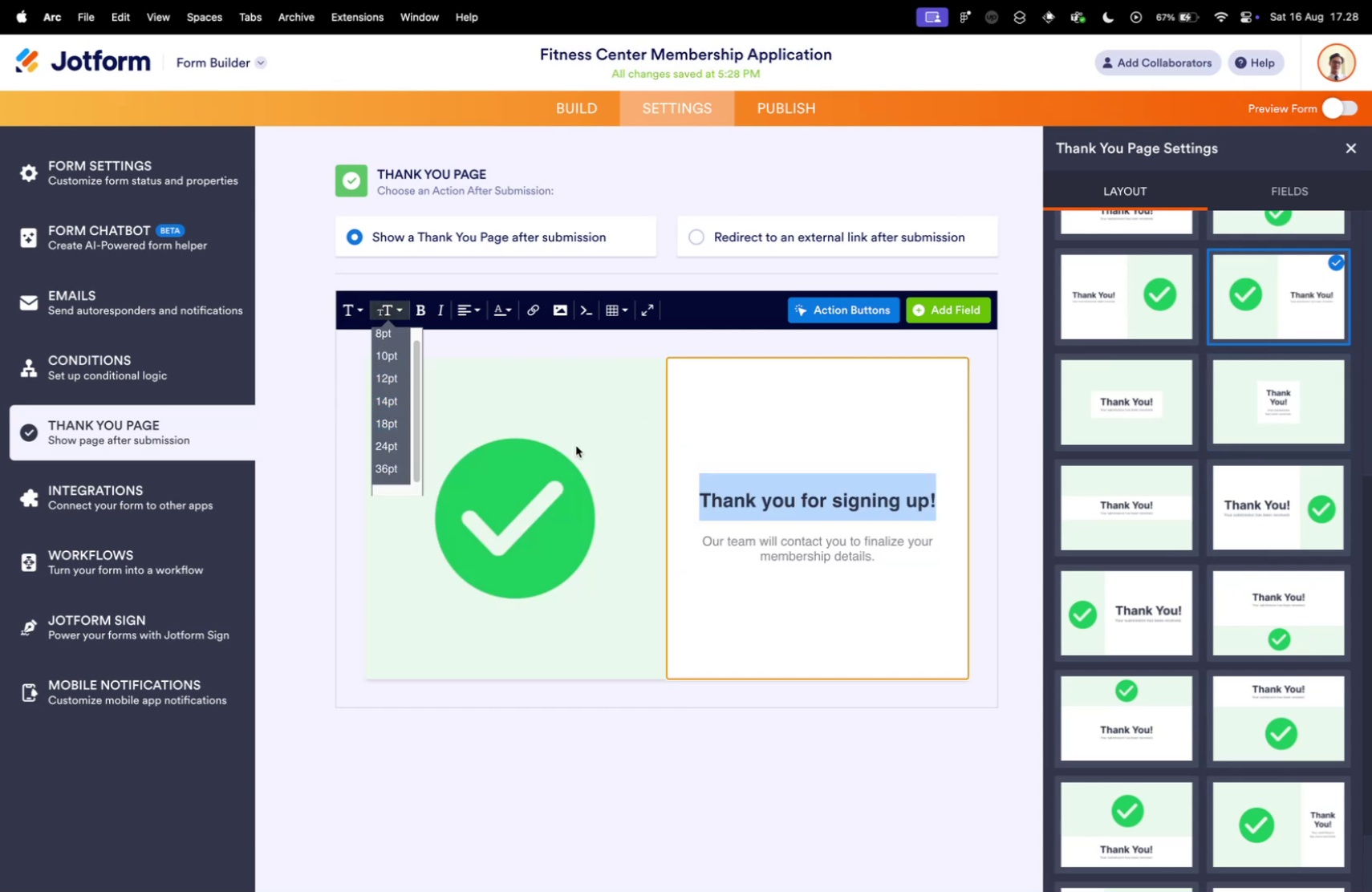 
left_click_drag(start_coordinate=[895, 551], to_coordinate=[716, 528])
 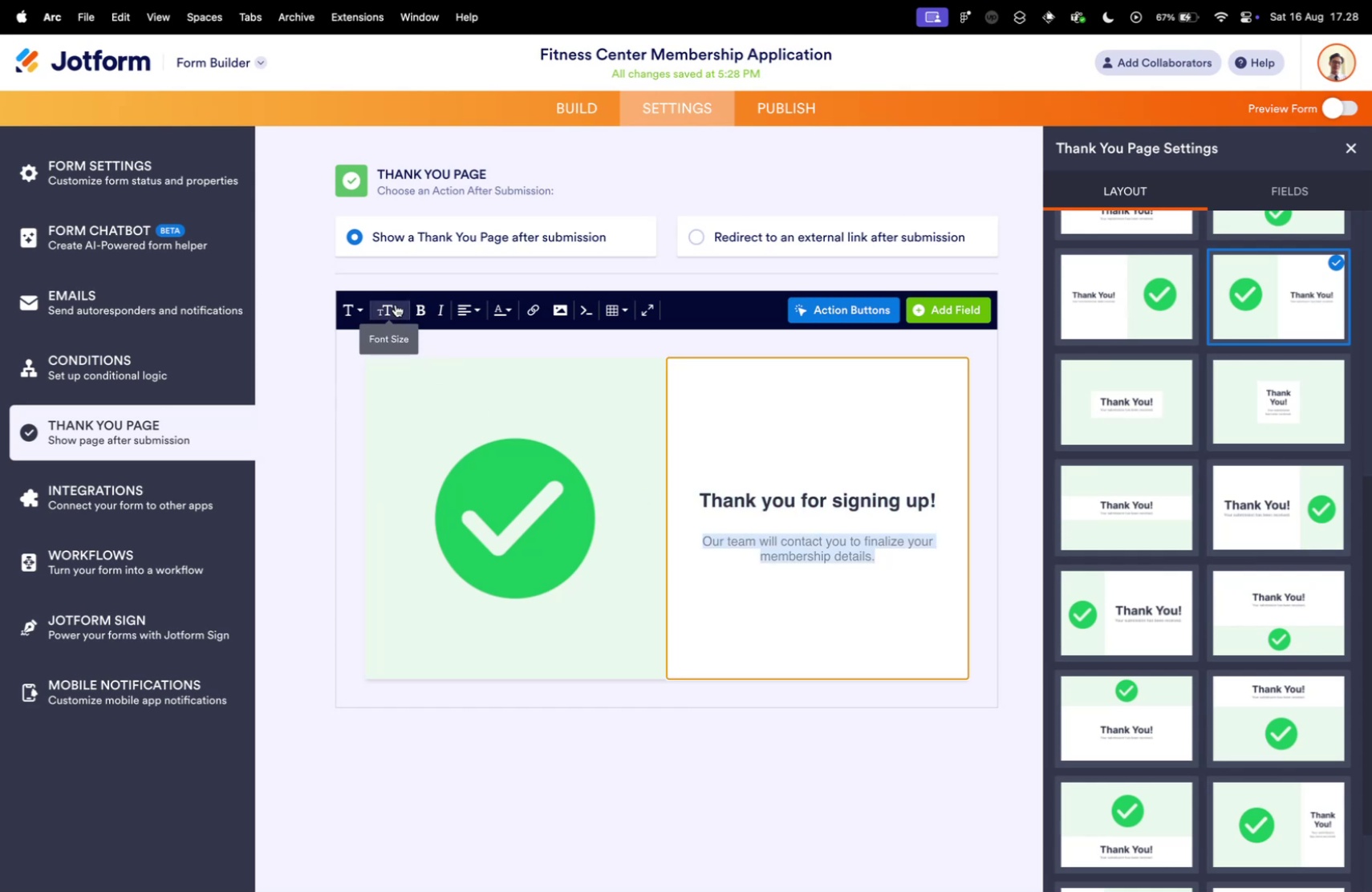 
left_click([396, 304])
 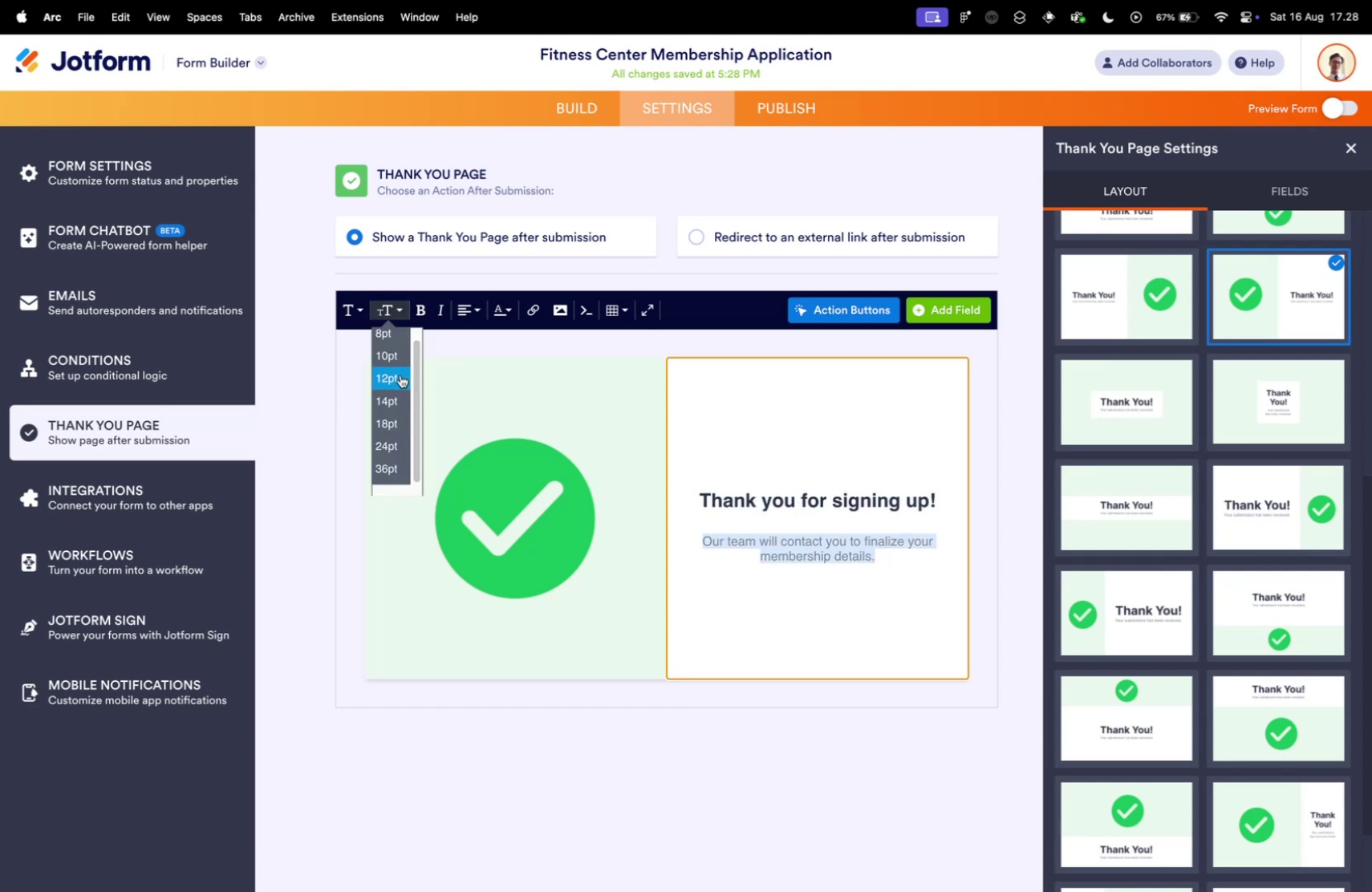 
left_click([396, 376])
 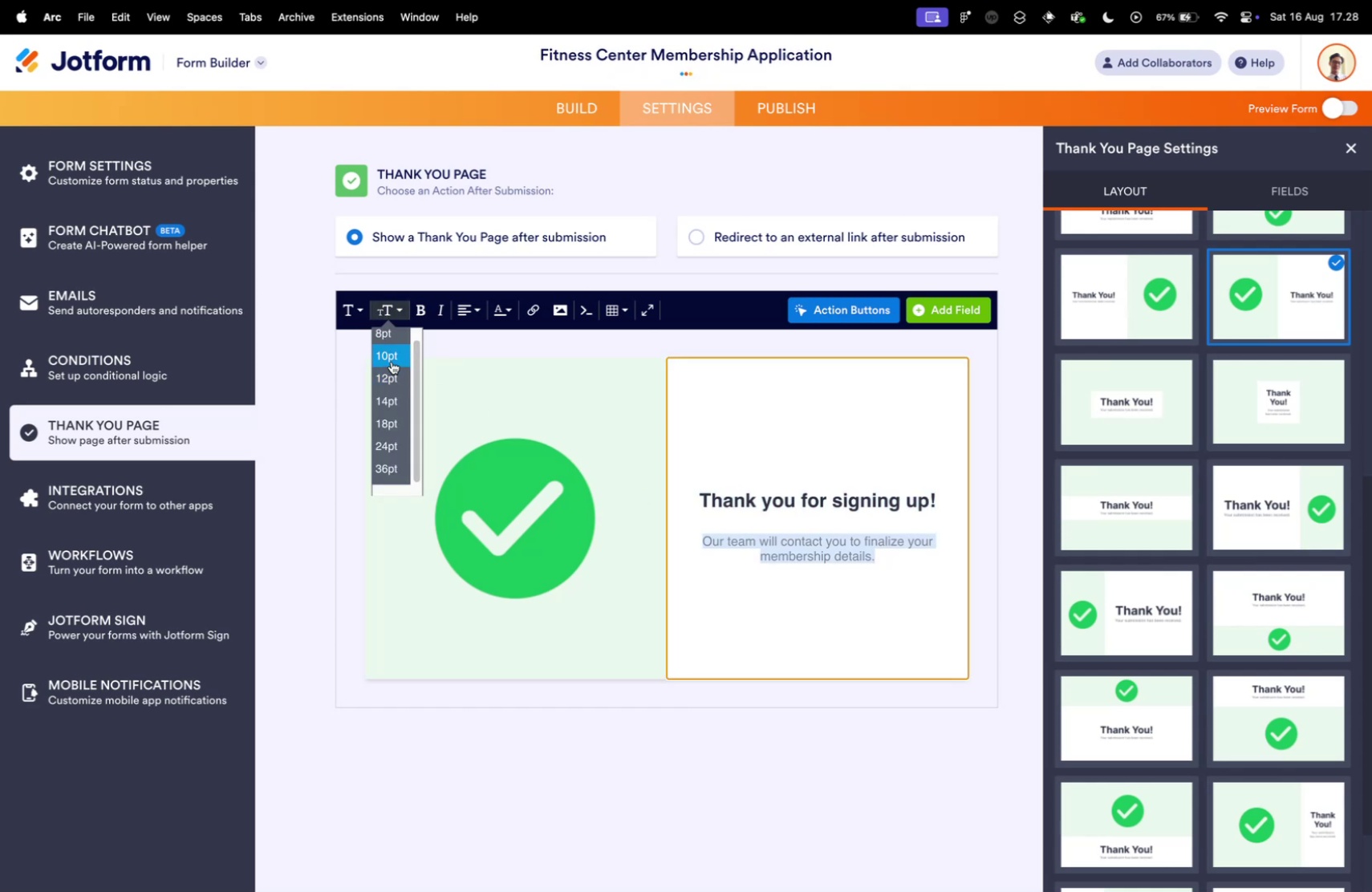 
left_click([392, 361])
 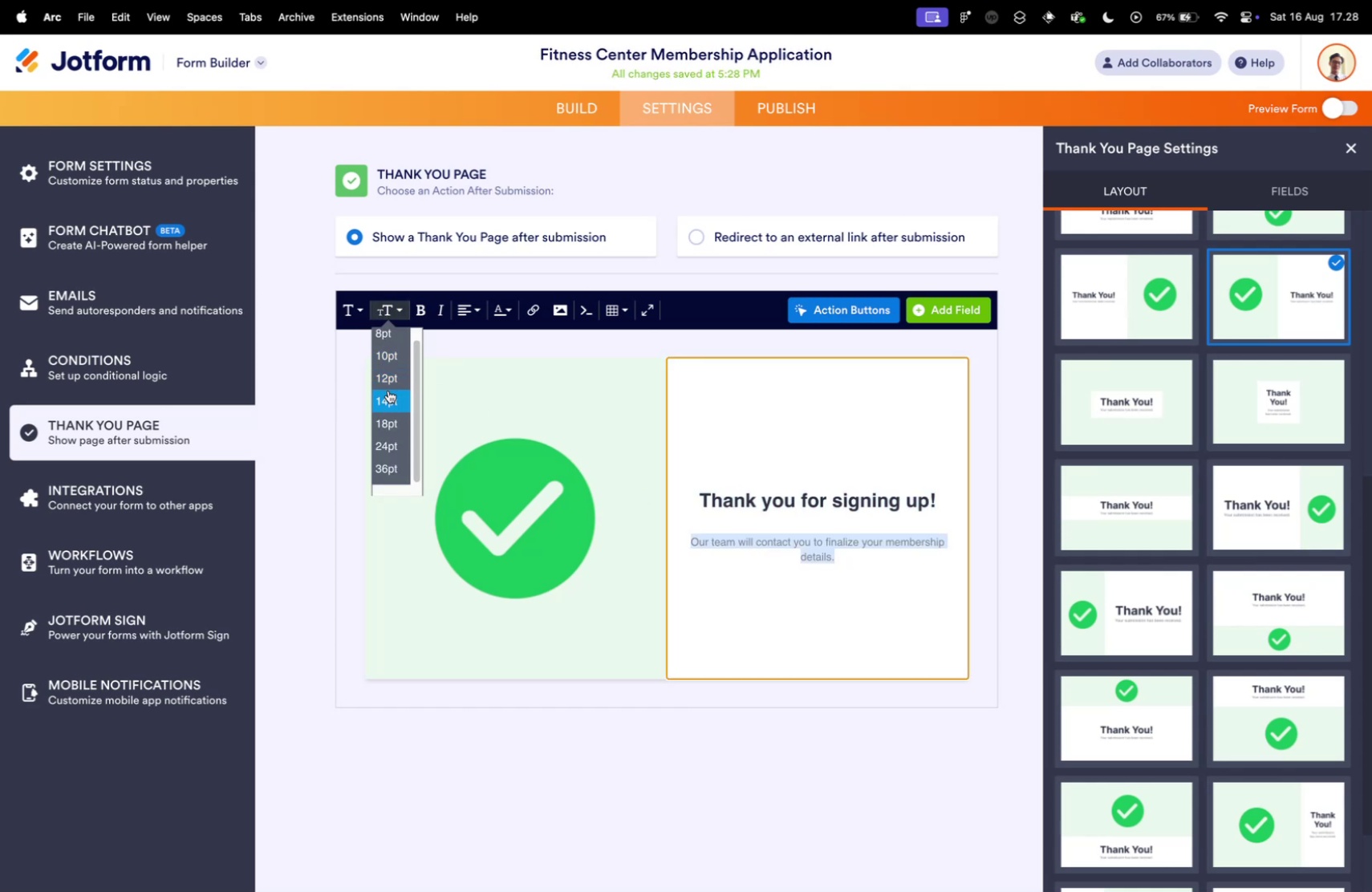 
left_click([388, 391])
 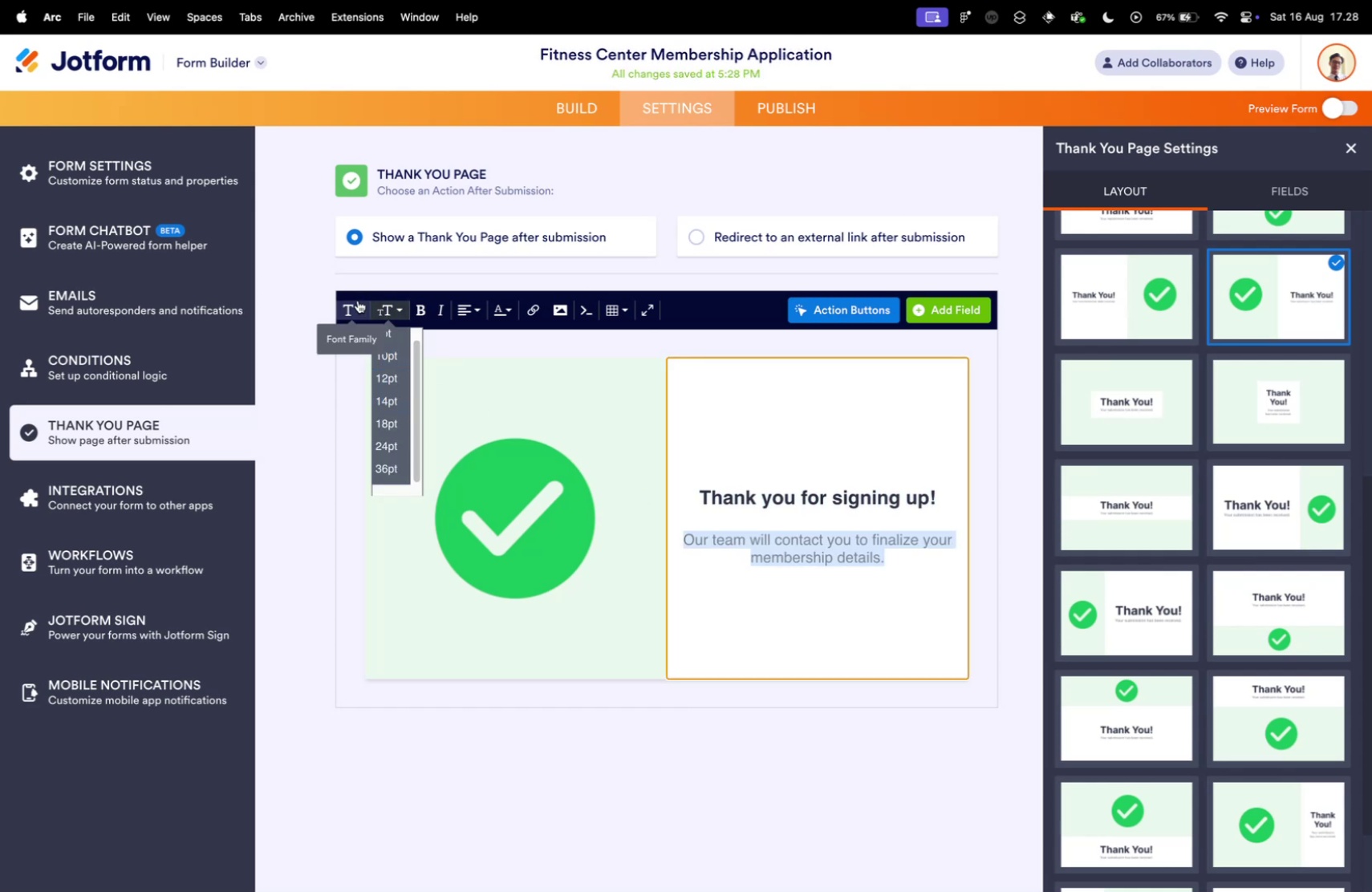 
left_click([355, 313])
 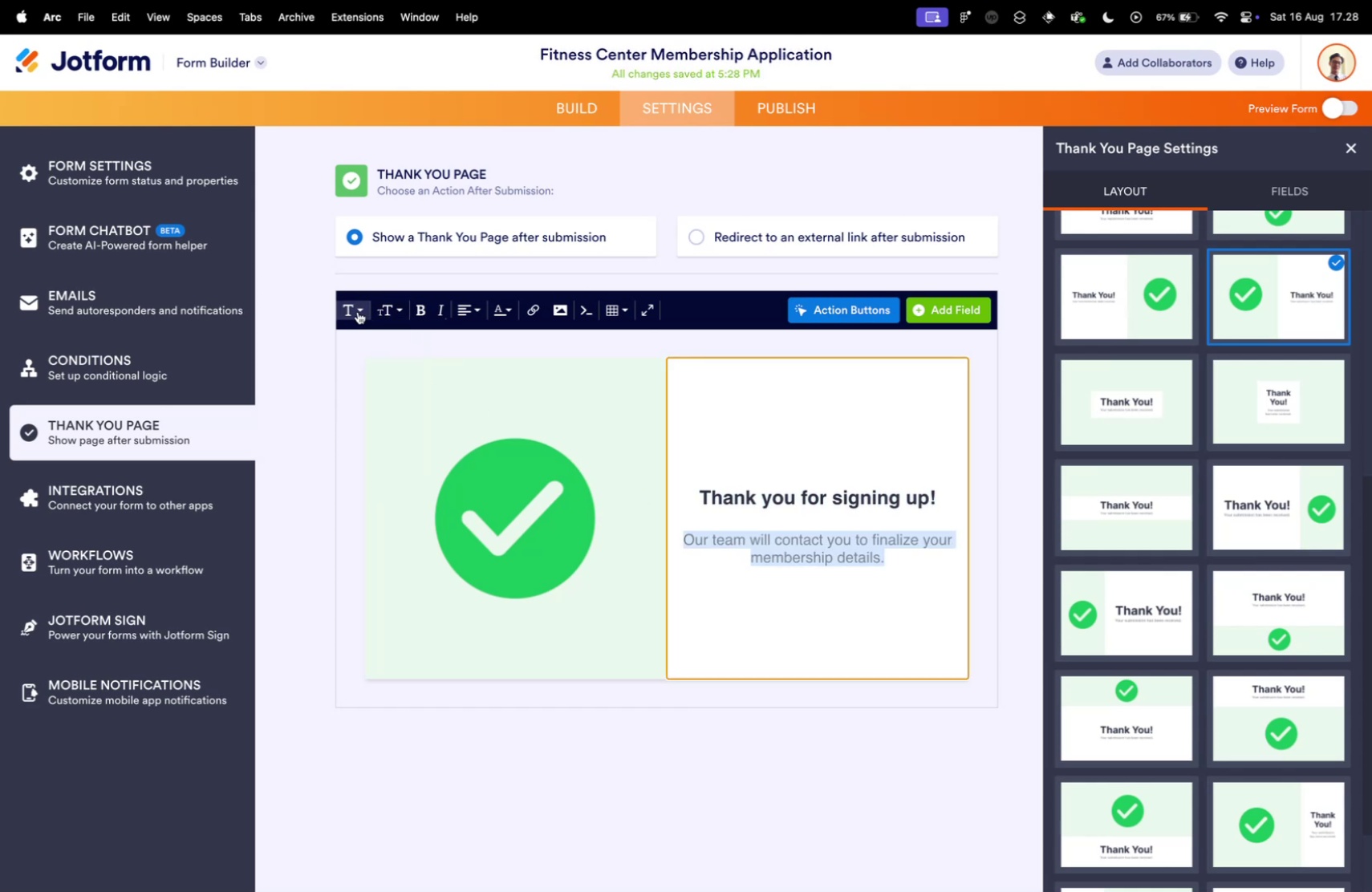 
double_click([349, 308])
 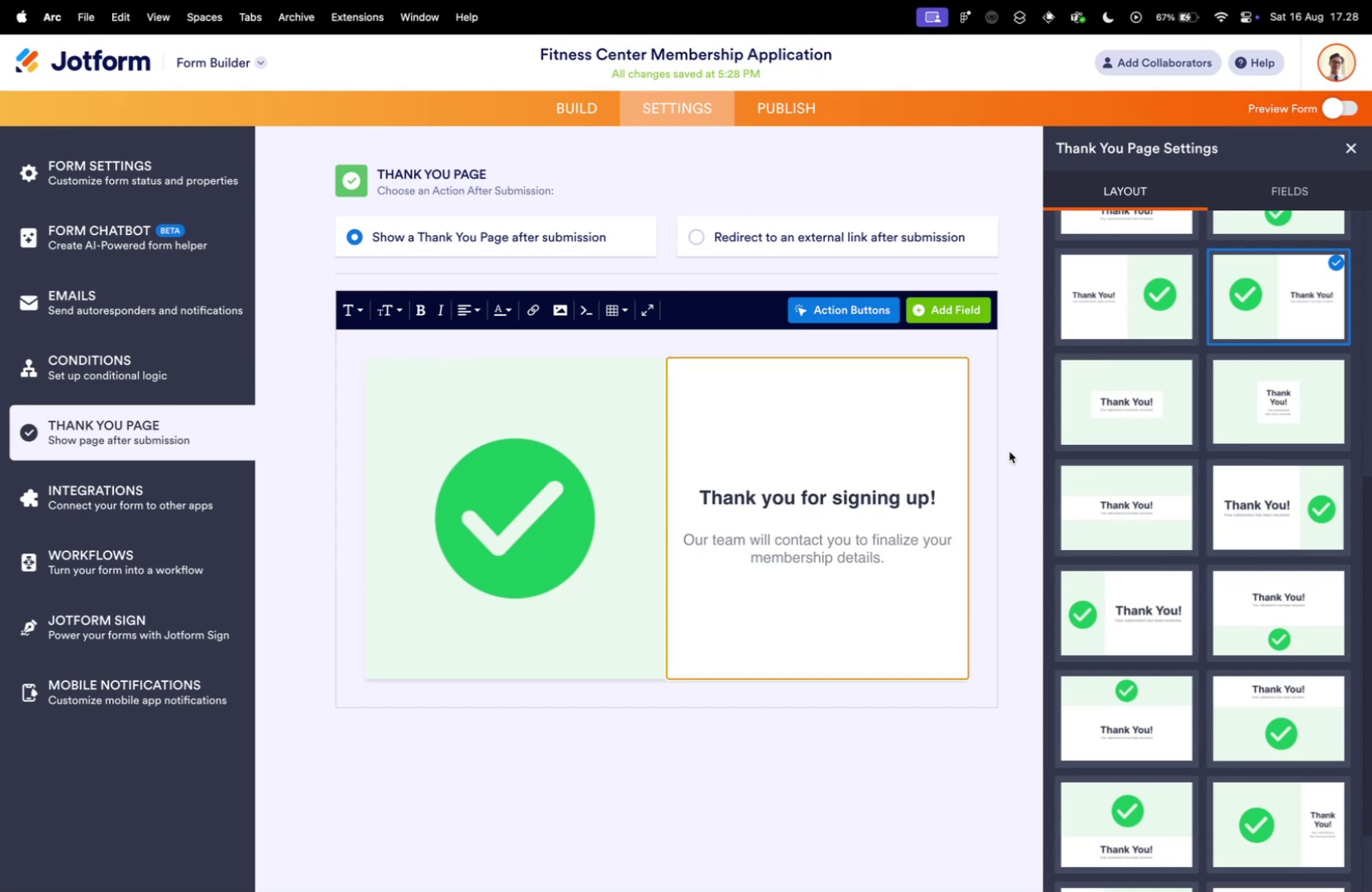 
scroll: coordinate [1205, 457], scroll_direction: up, amount: 9.0
 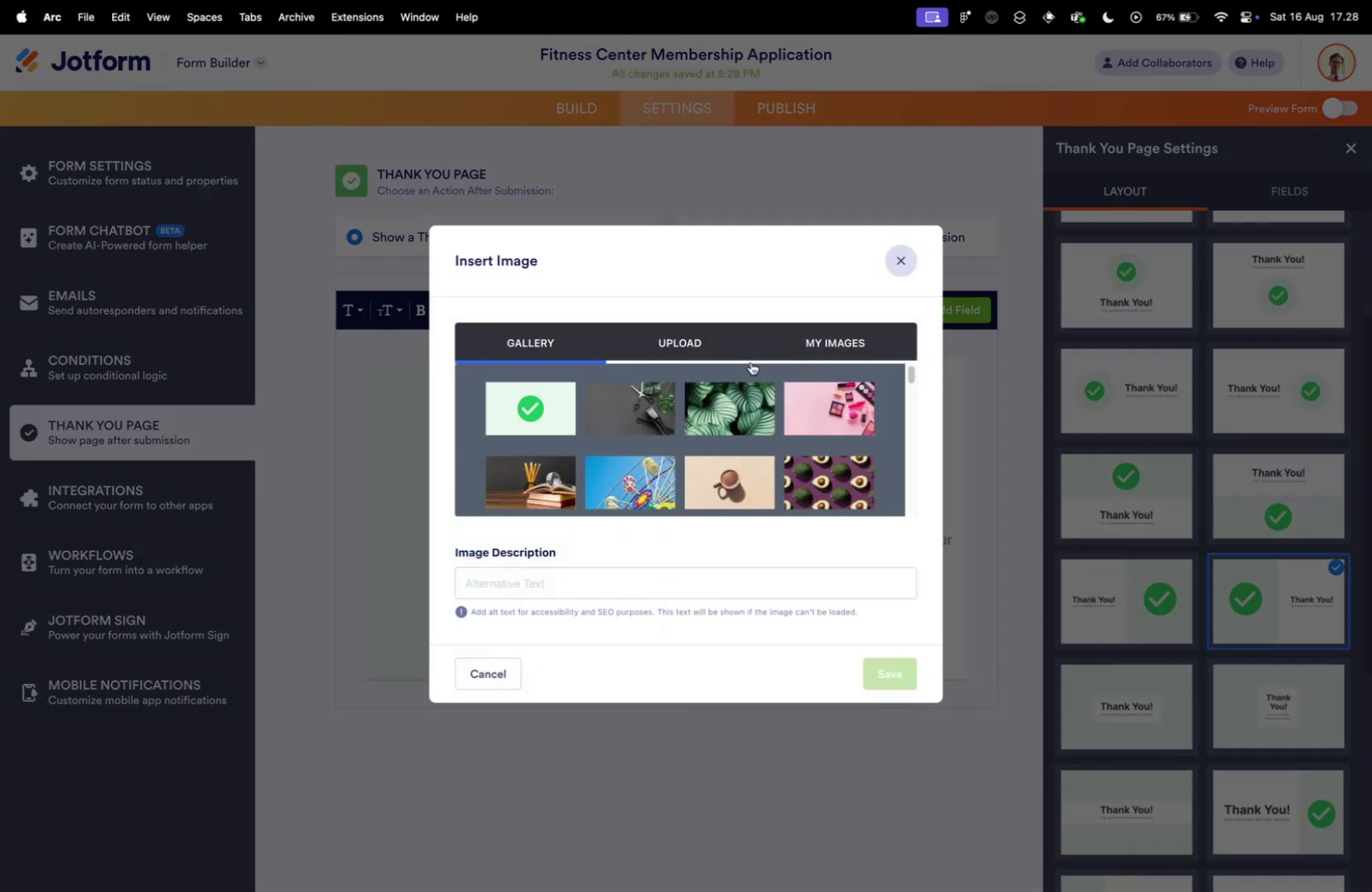 
scroll: coordinate [712, 440], scroll_direction: down, amount: 33.0
 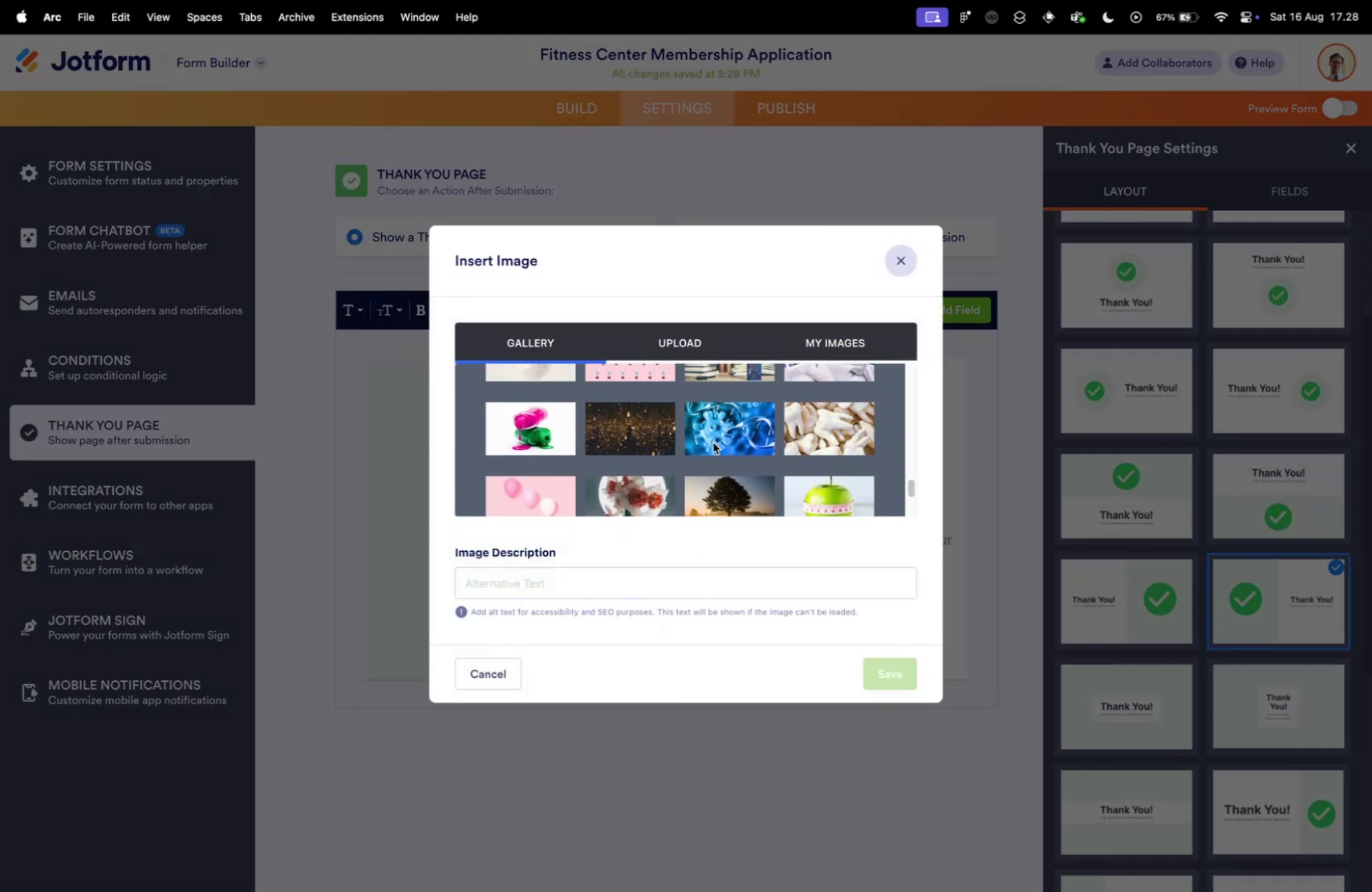 
scroll: coordinate [712, 441], scroll_direction: up, amount: 37.0
 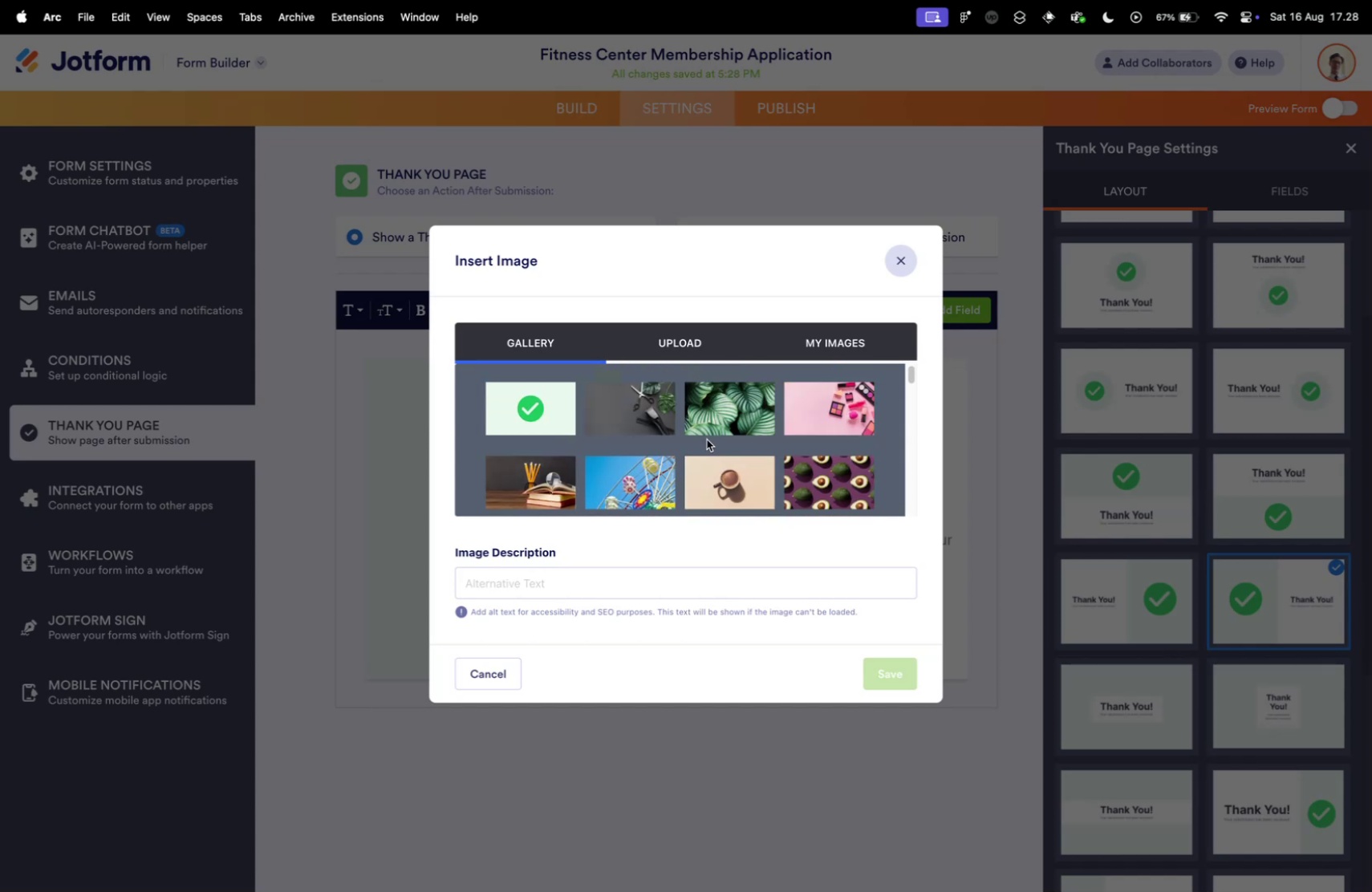 
key(Control+ControlLeft)
 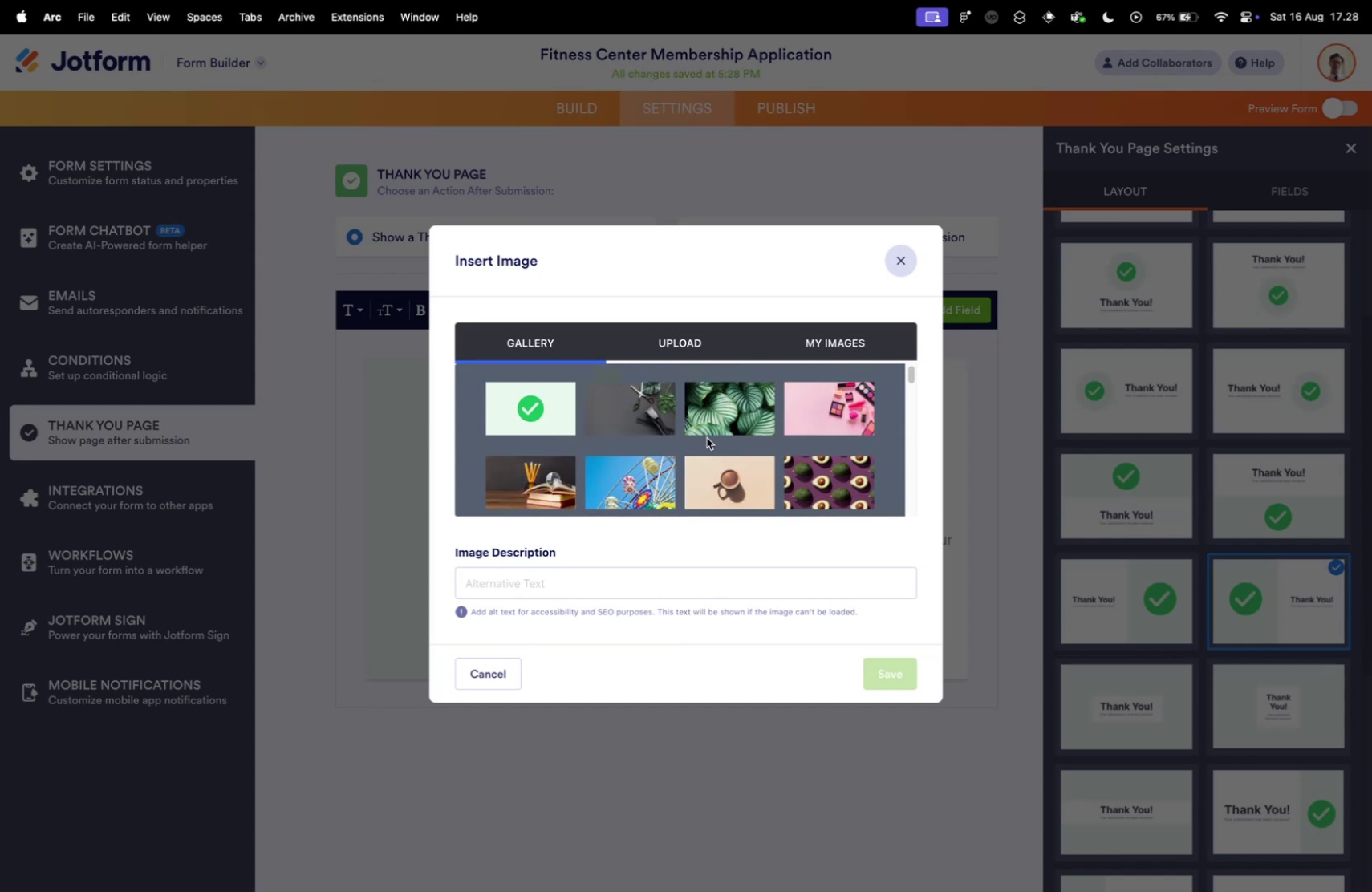 
key(Control+Tab)
 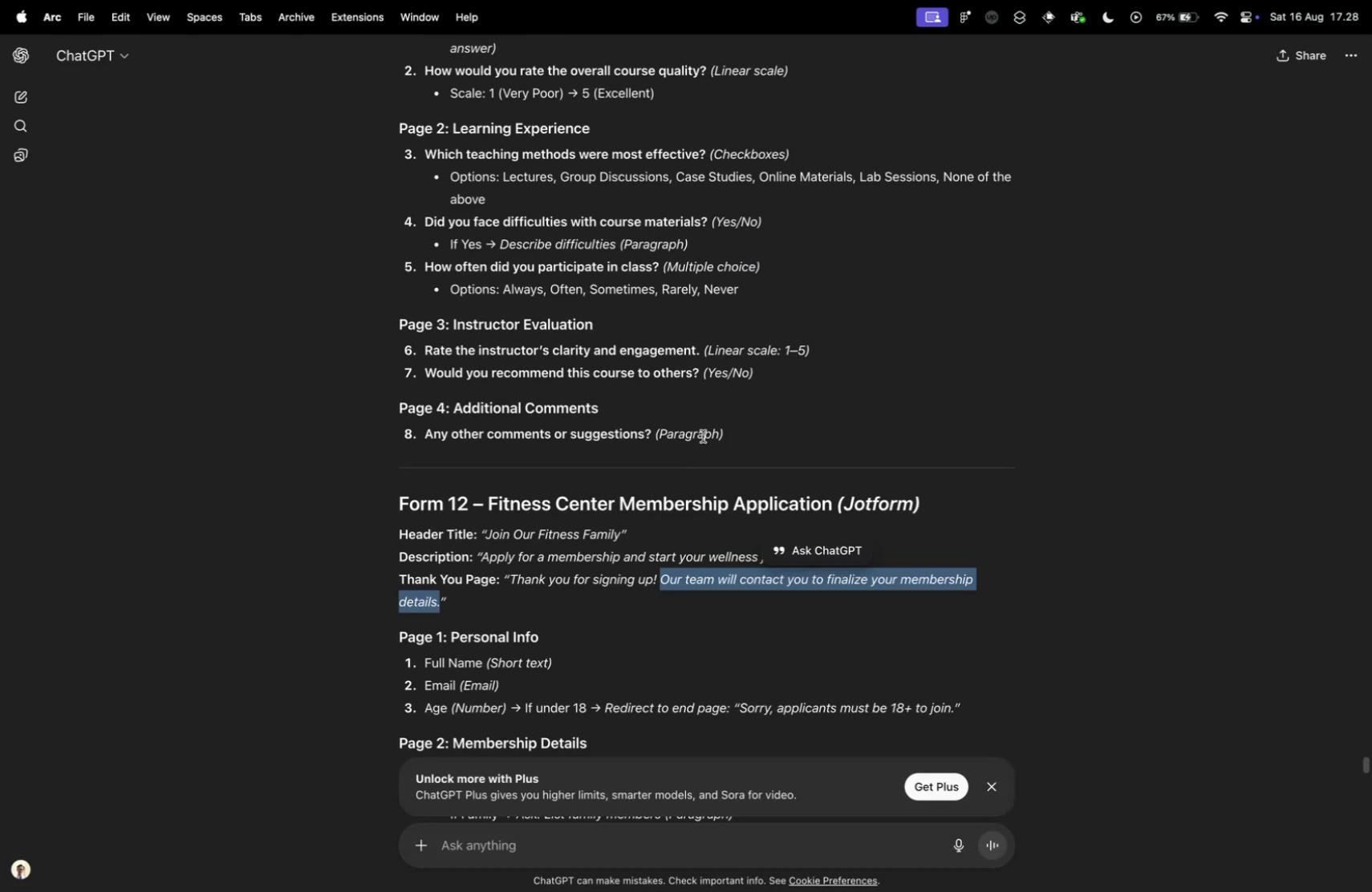 
key(Control+ControlLeft)
 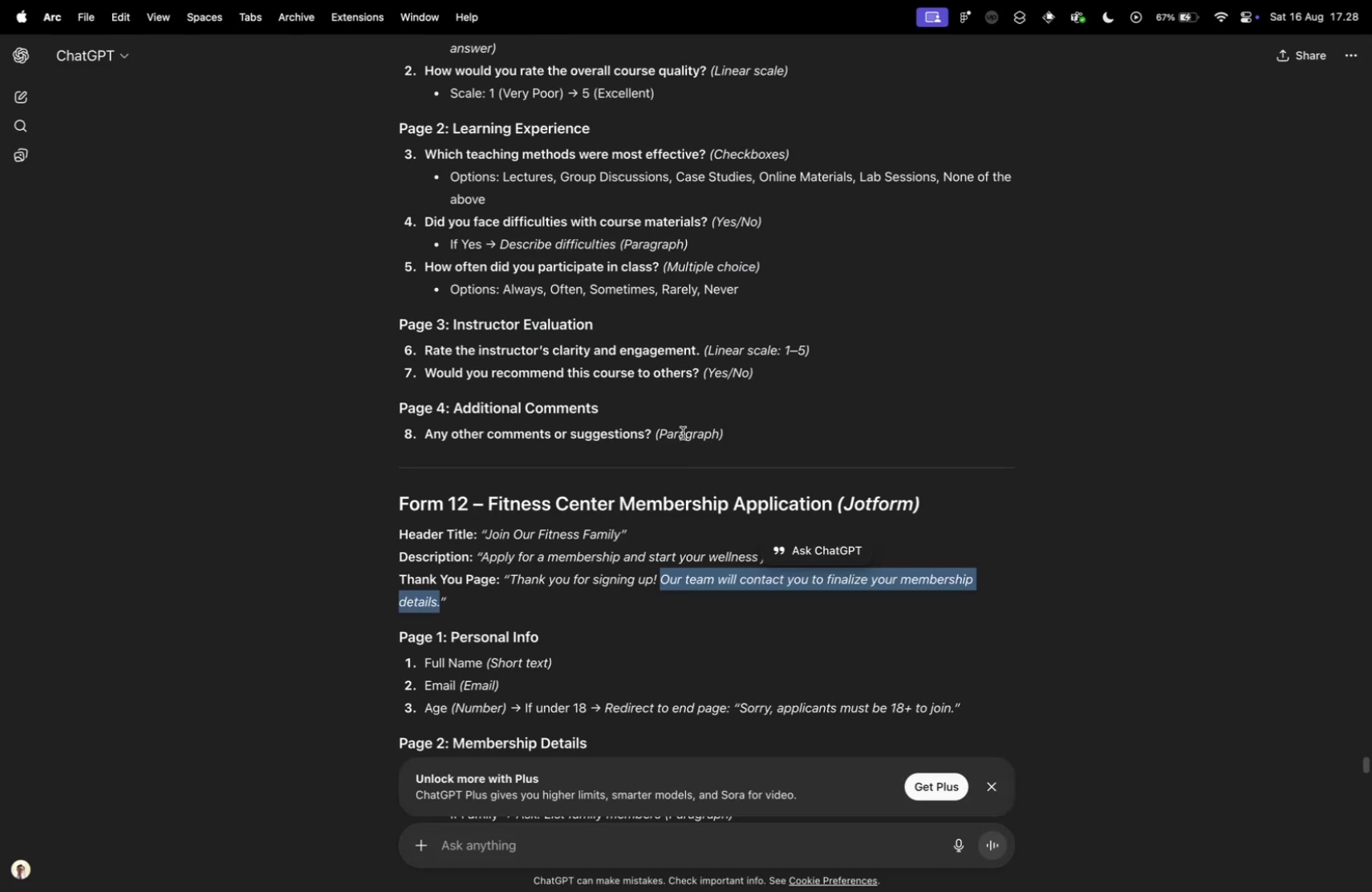 
key(Control+Tab)
 